 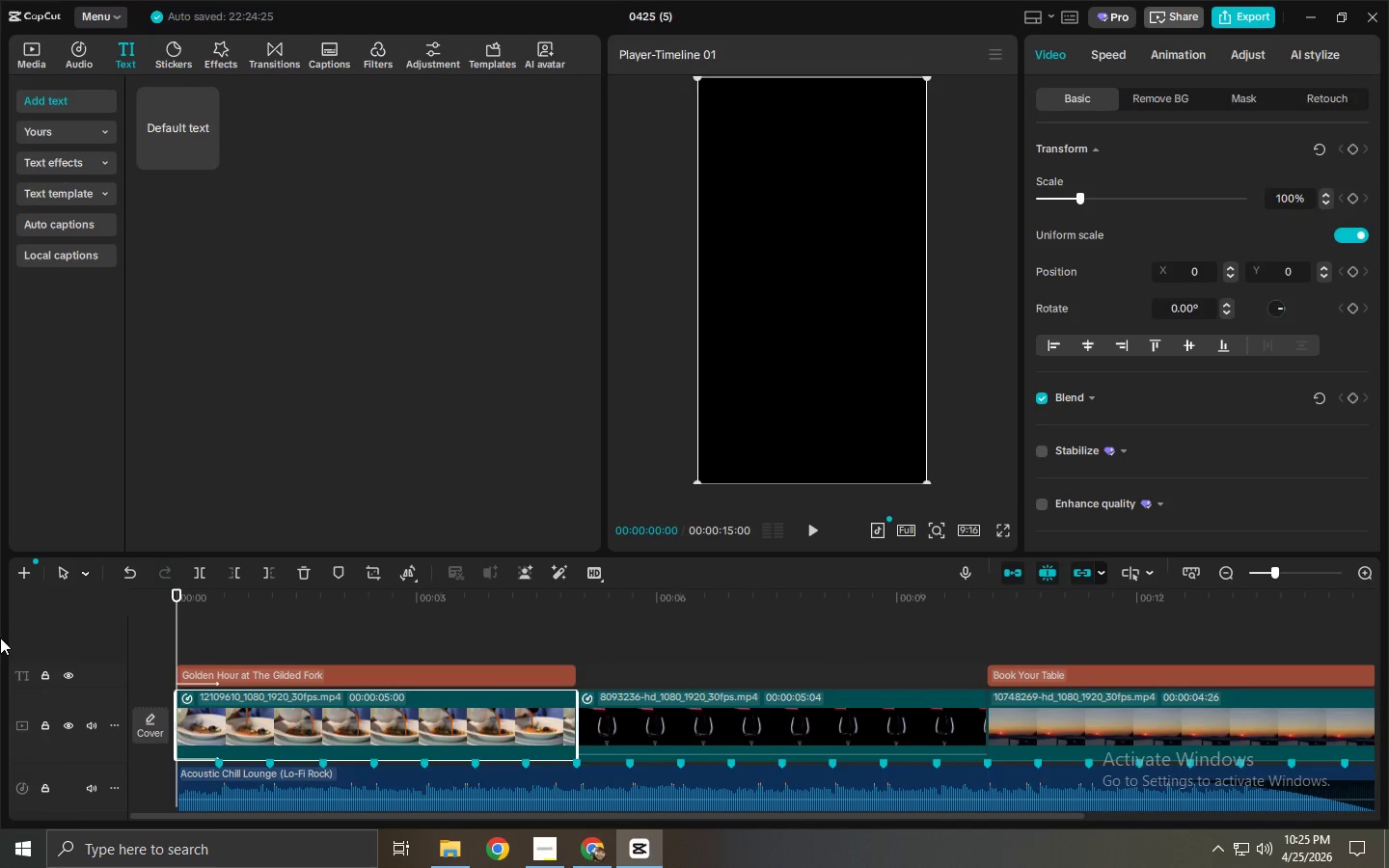 
key(M)
 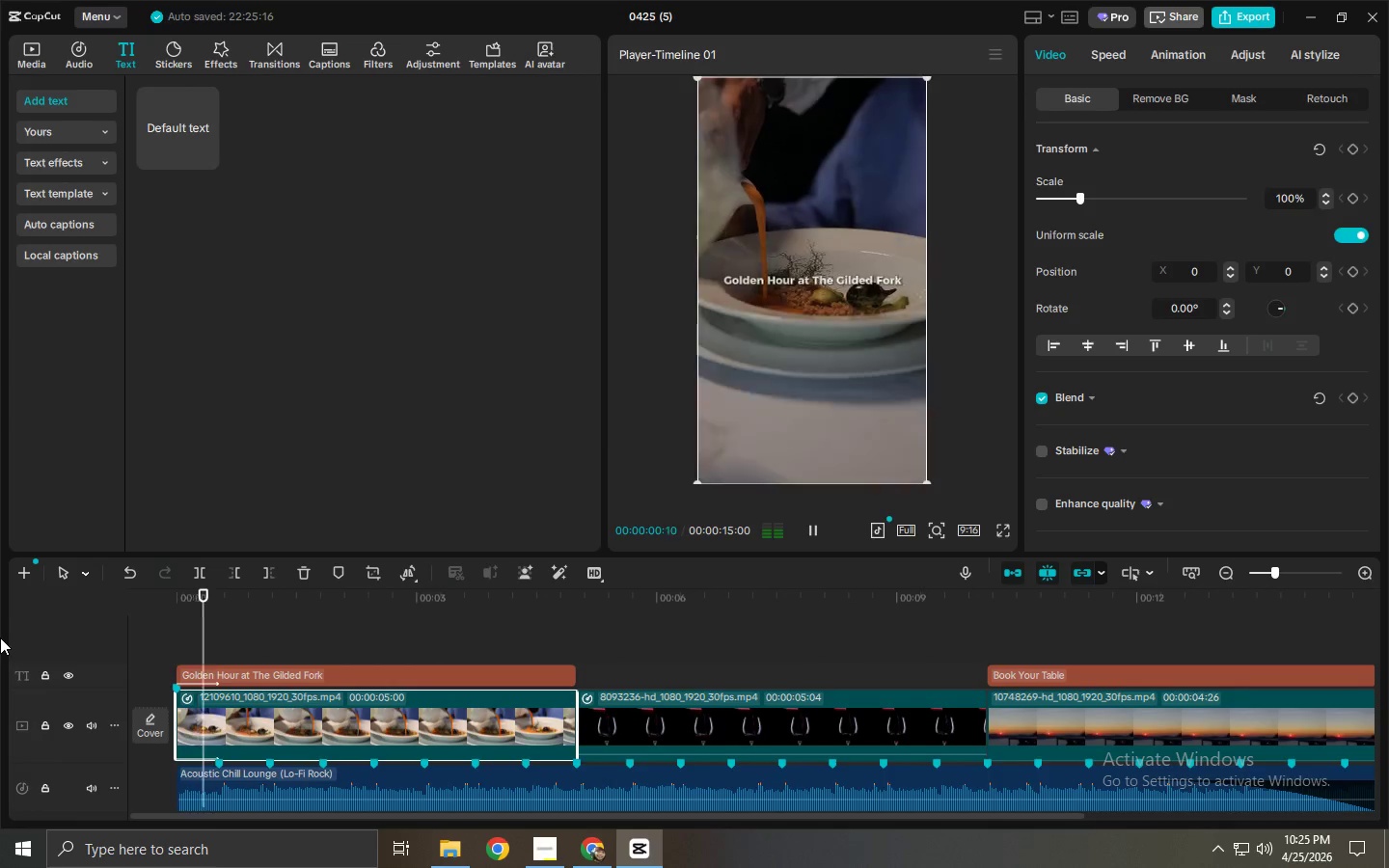 
key(Space)
 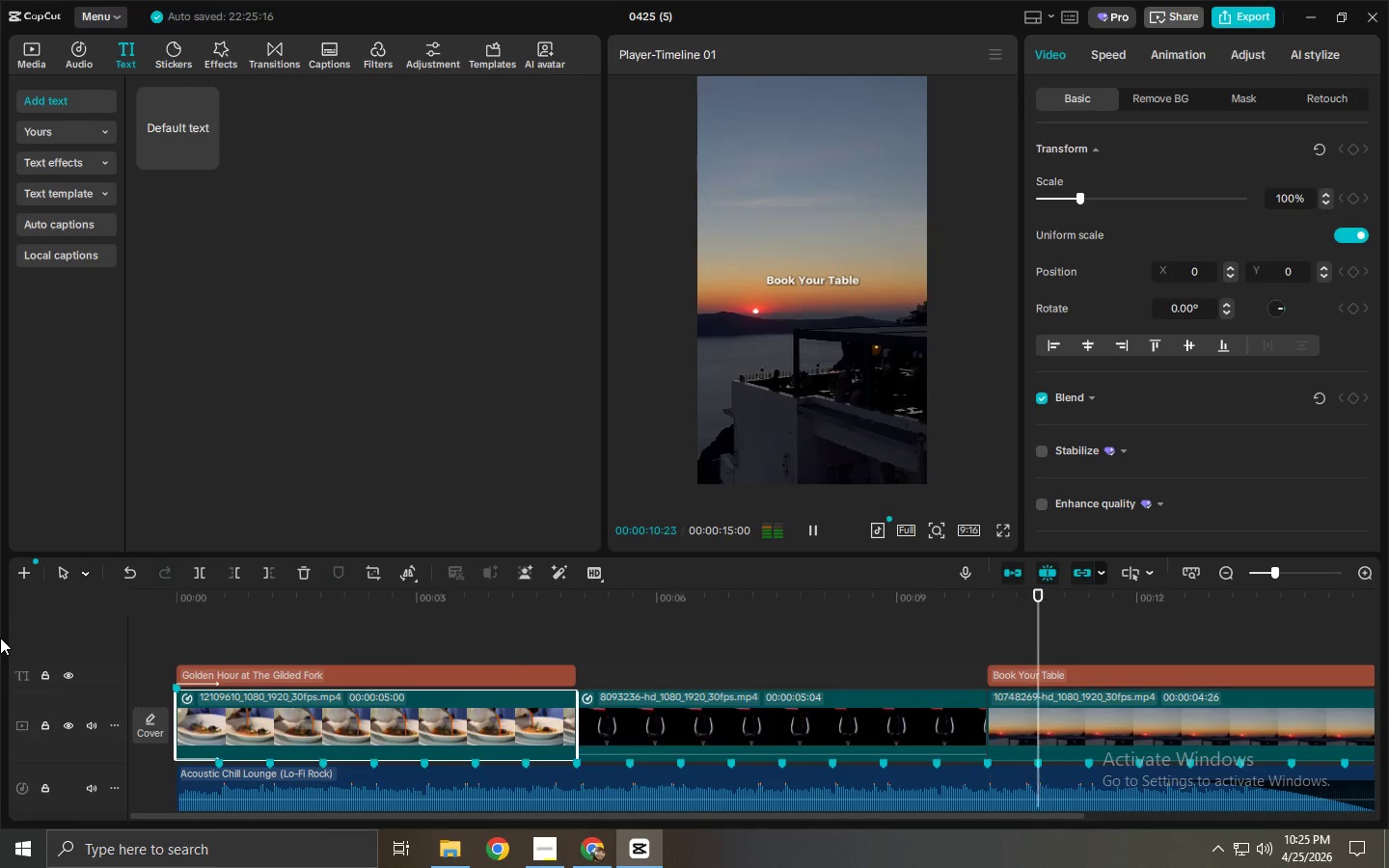 
wait(15.95)
 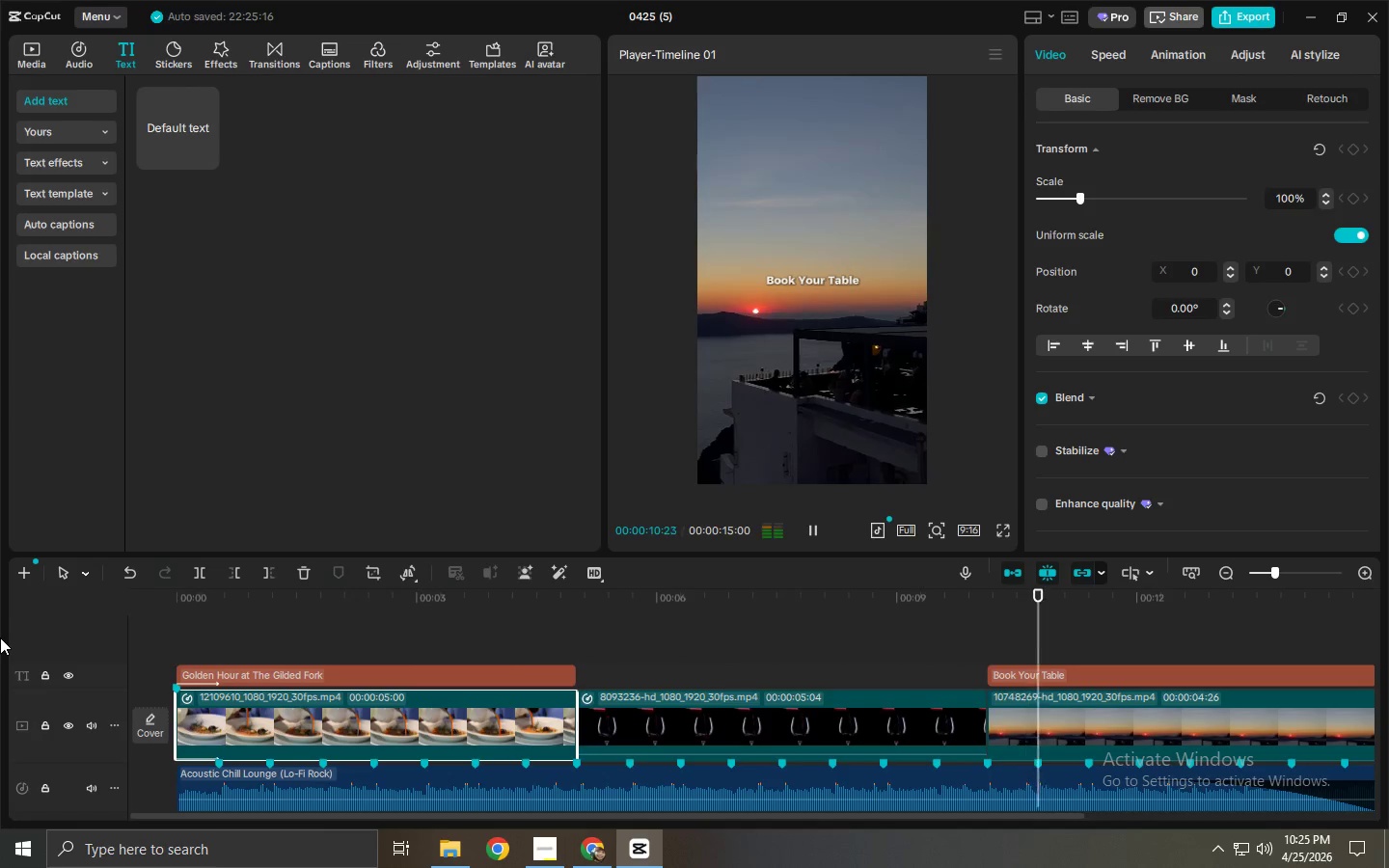 
left_click_drag(start_coordinate=[453, 608], to_coordinate=[0, 642])
 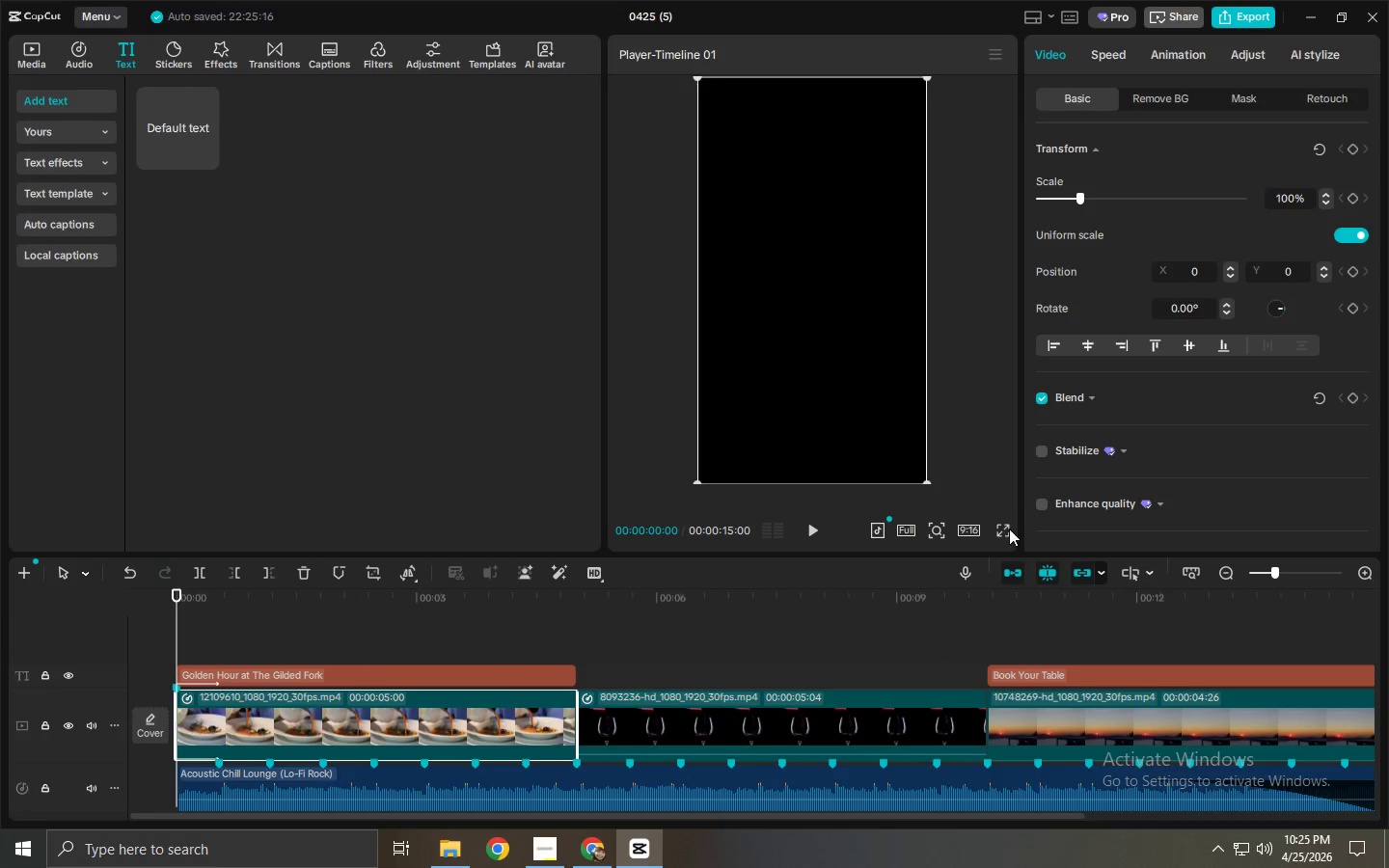 
left_click([1009, 530])
 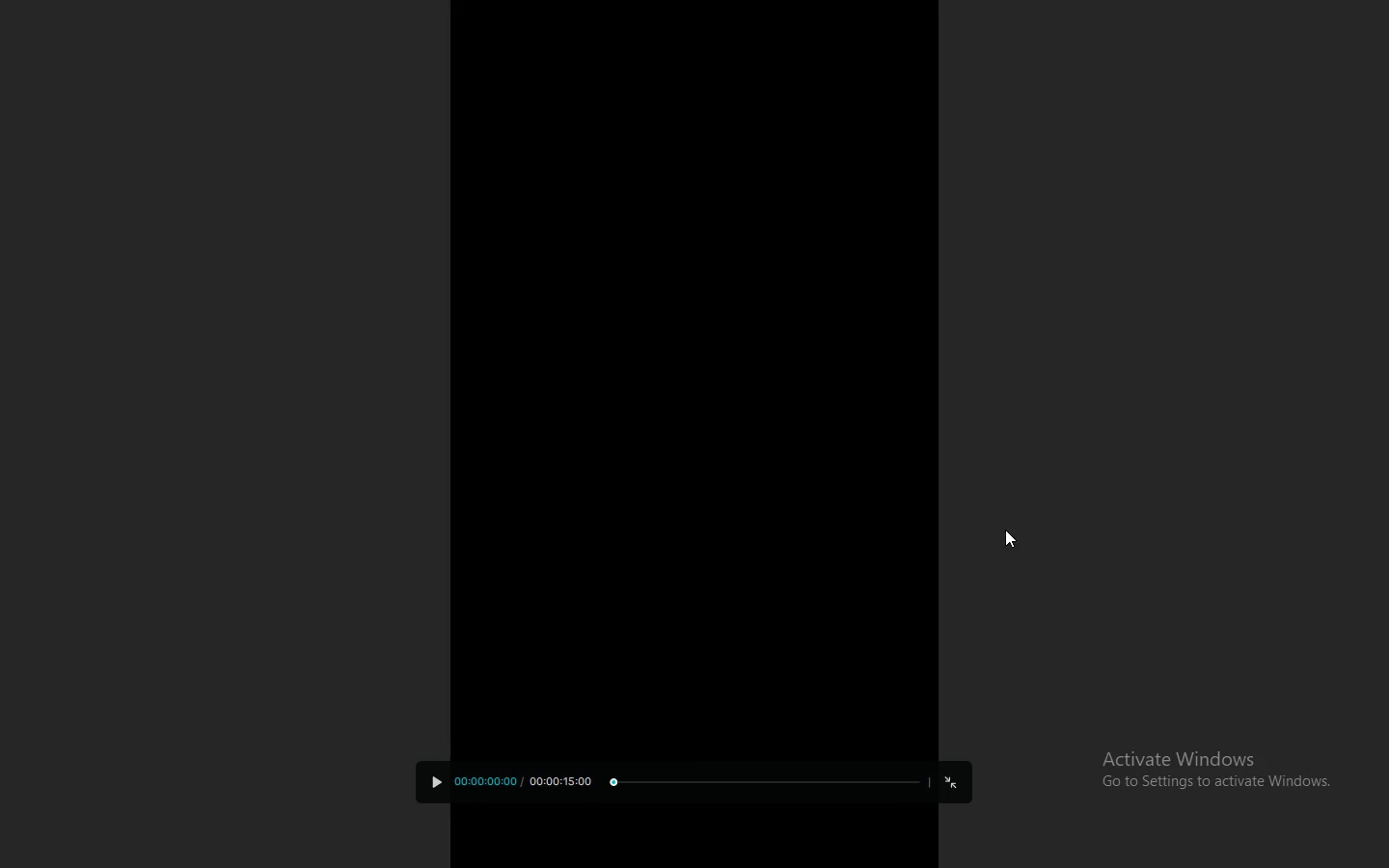 
key(Space)
 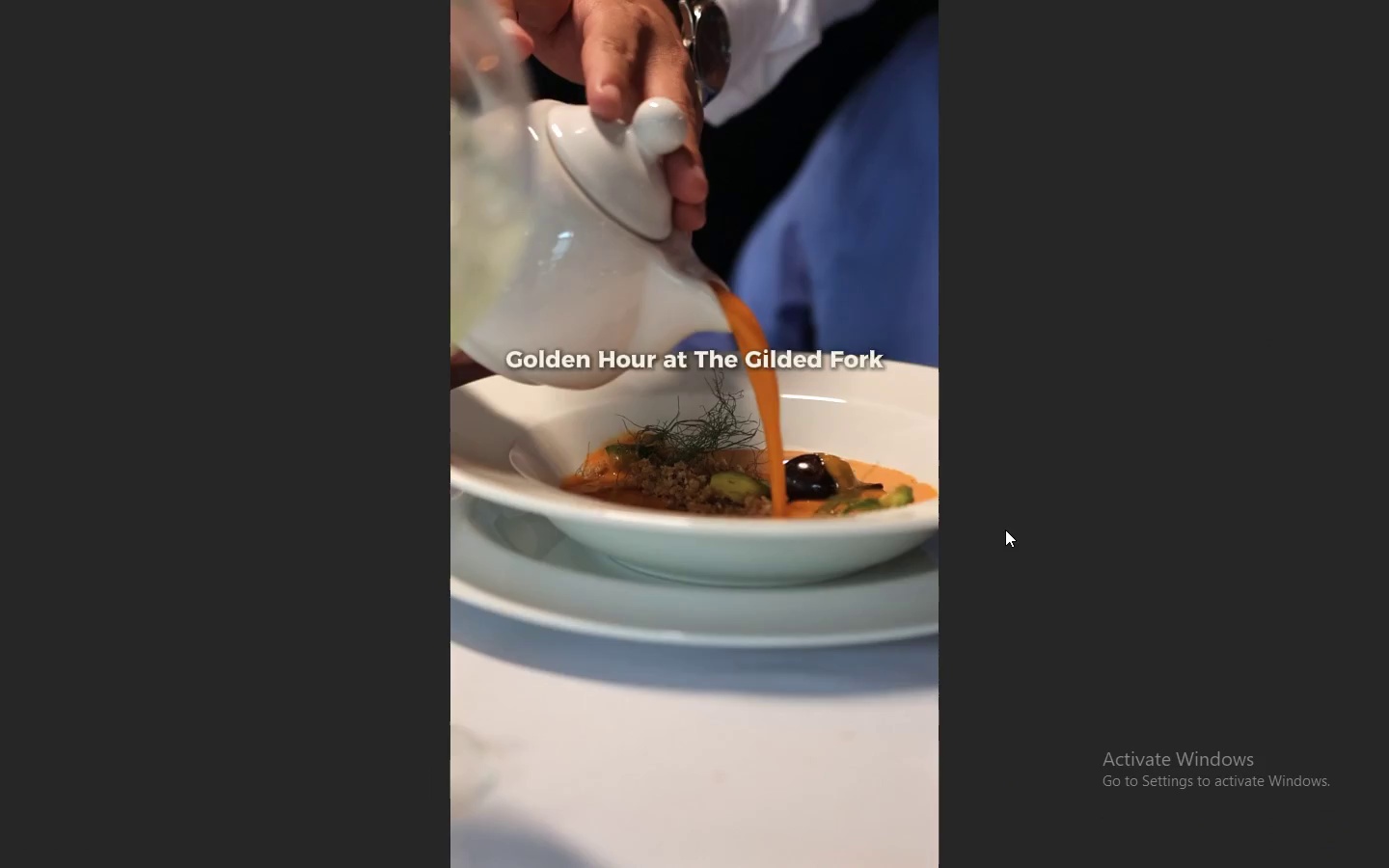 
key(Space)
 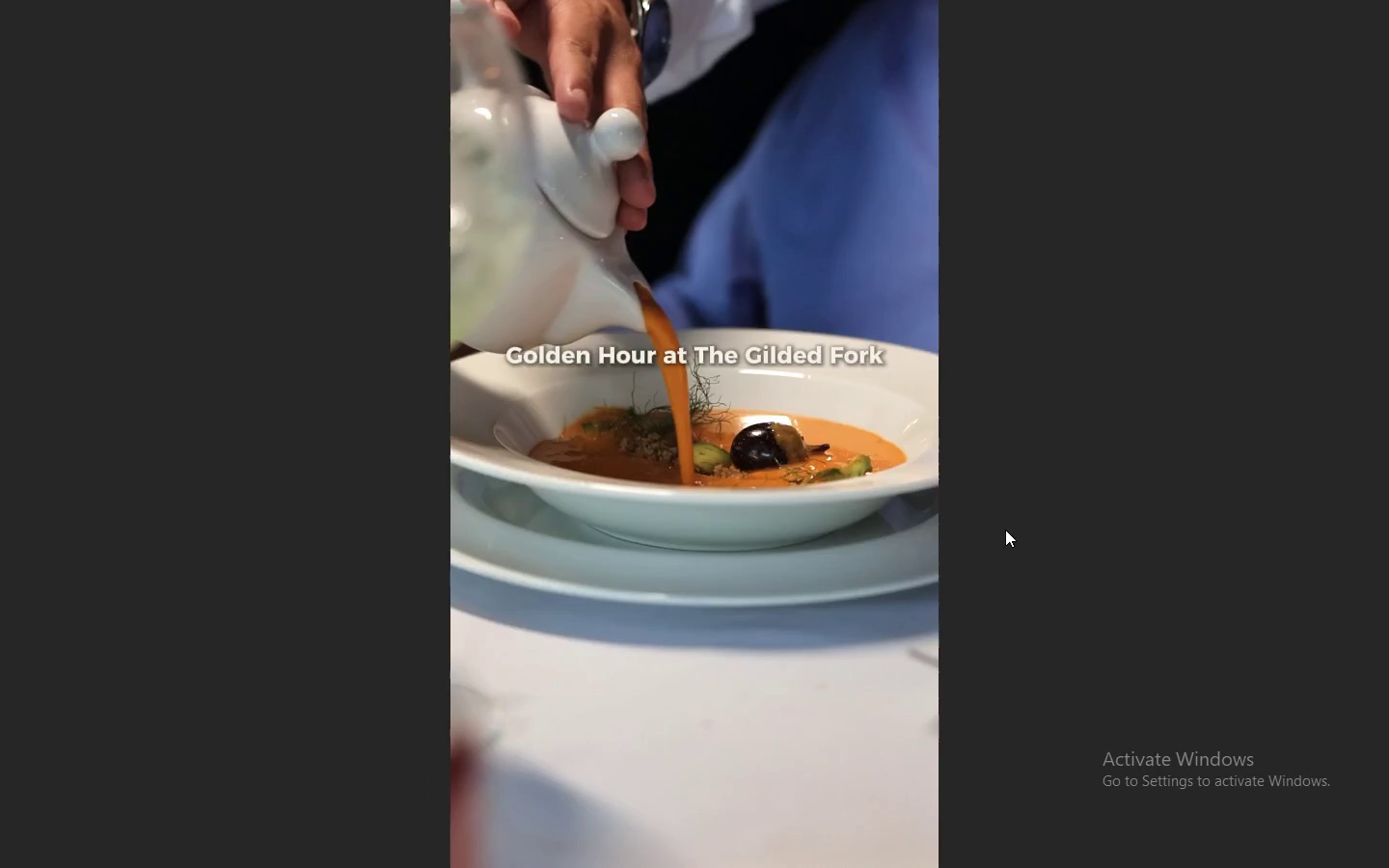 
key(Escape)
 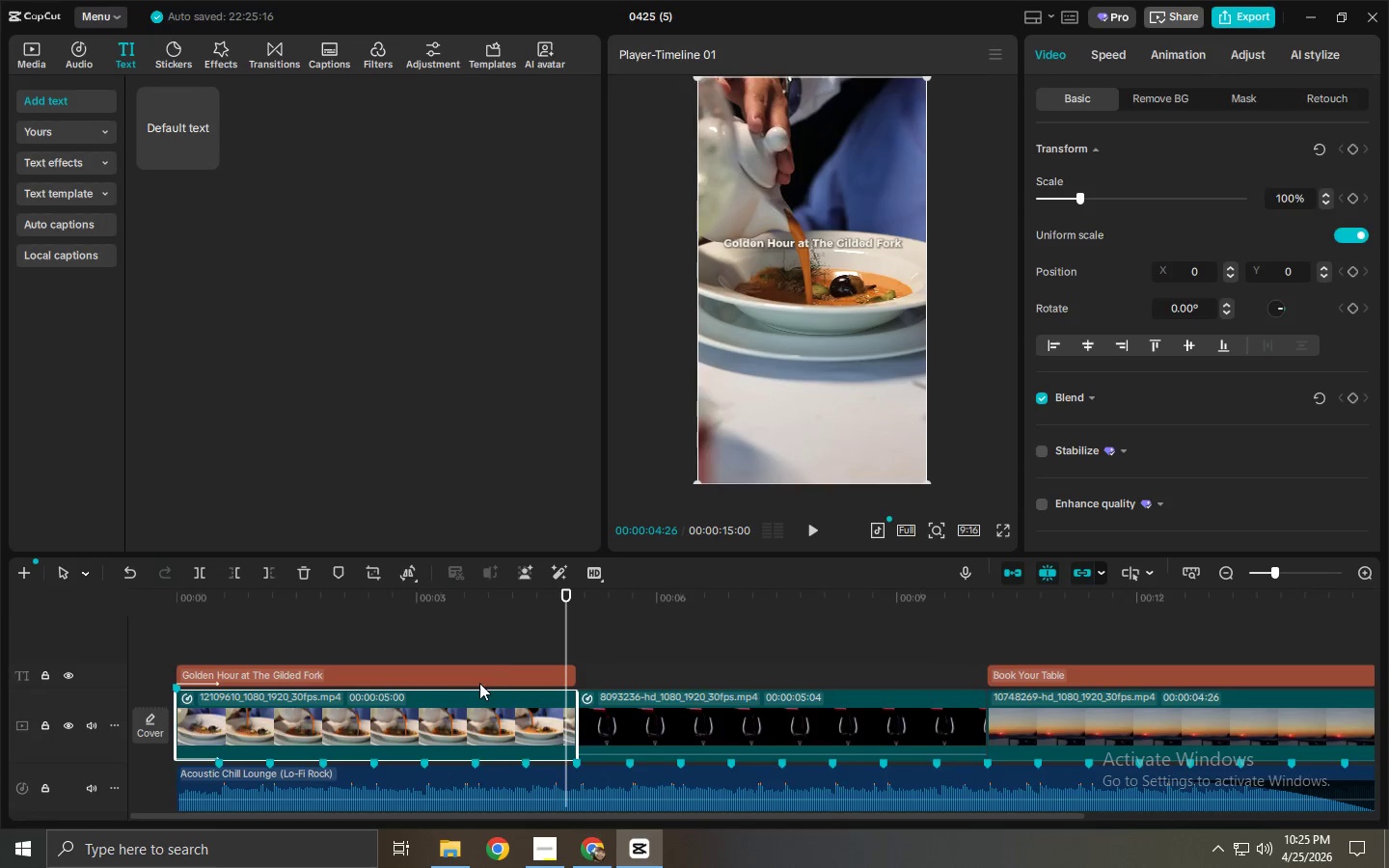 
left_click([511, 673])
 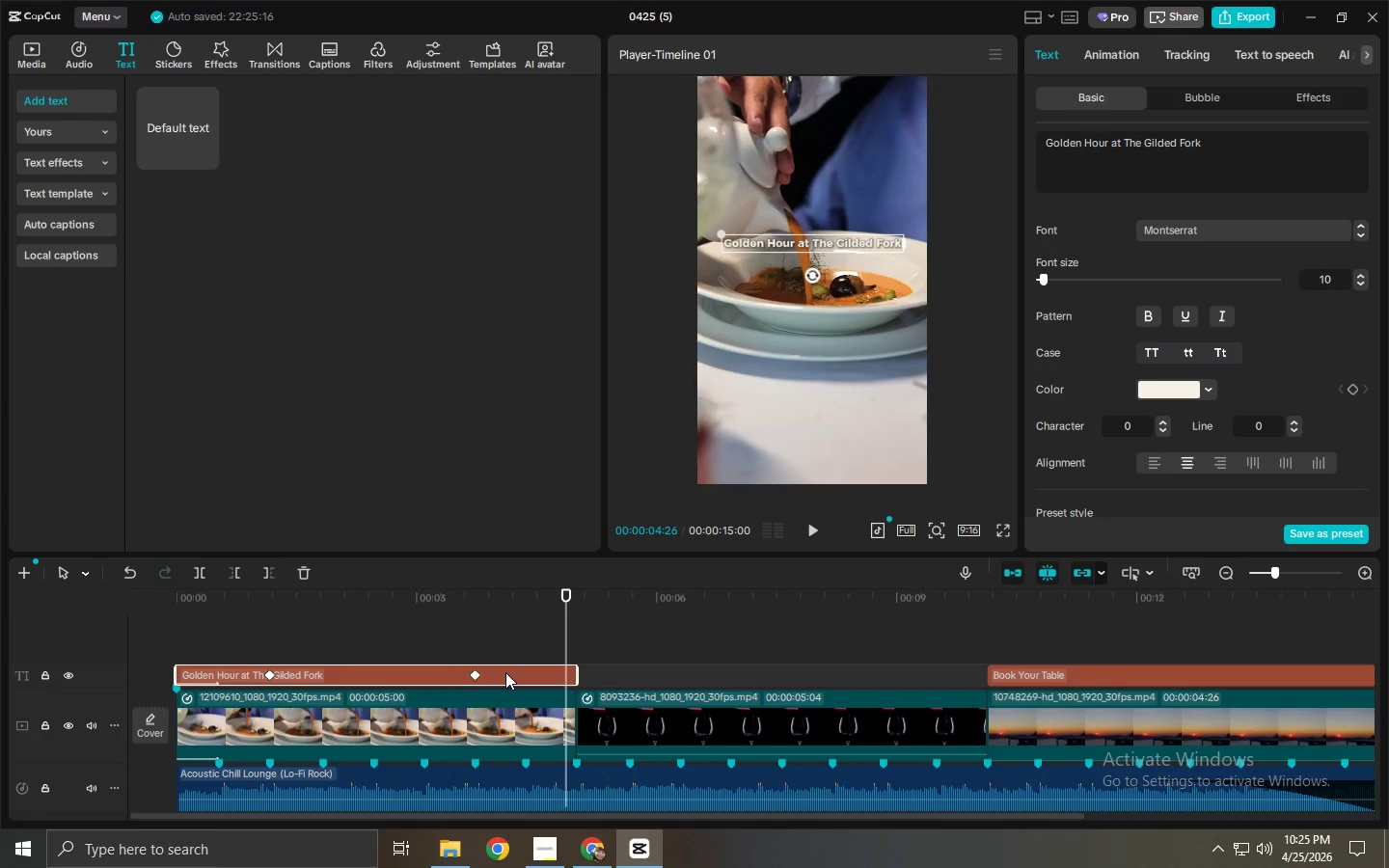 
left_click([469, 675])
 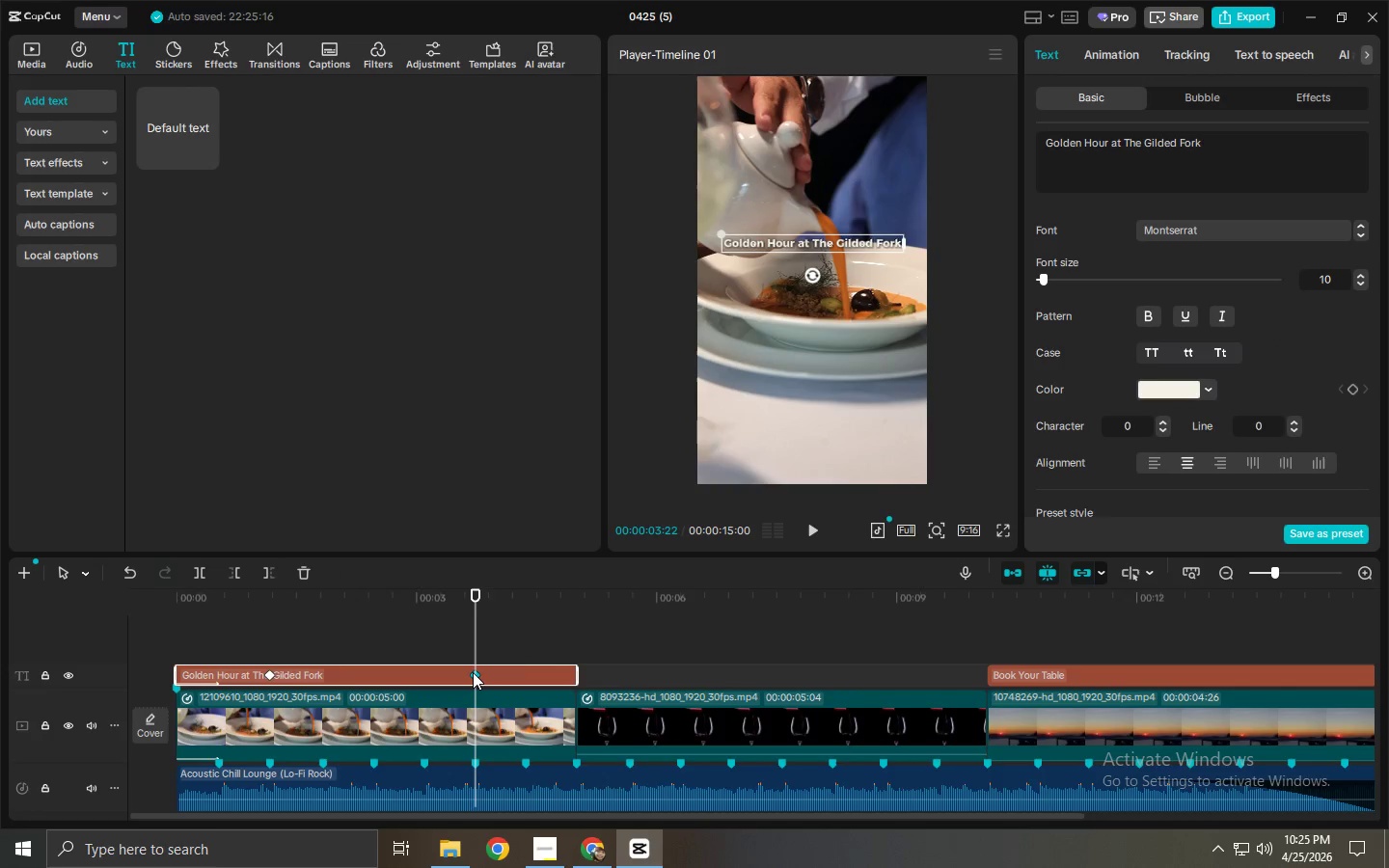 
left_click_drag(start_coordinate=[473, 672], to_coordinate=[568, 671])
 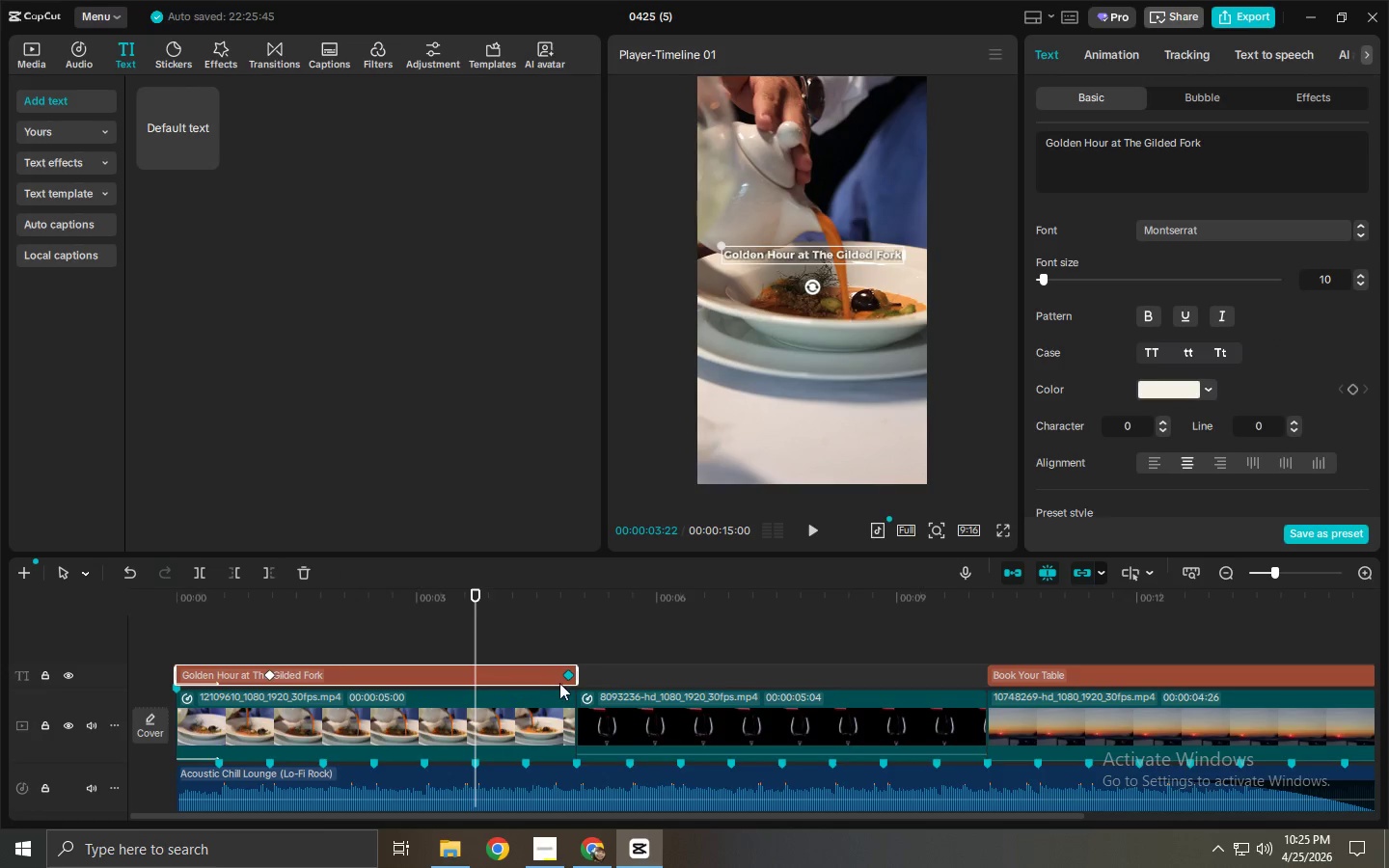 
left_click_drag(start_coordinate=[568, 678], to_coordinate=[537, 681])
 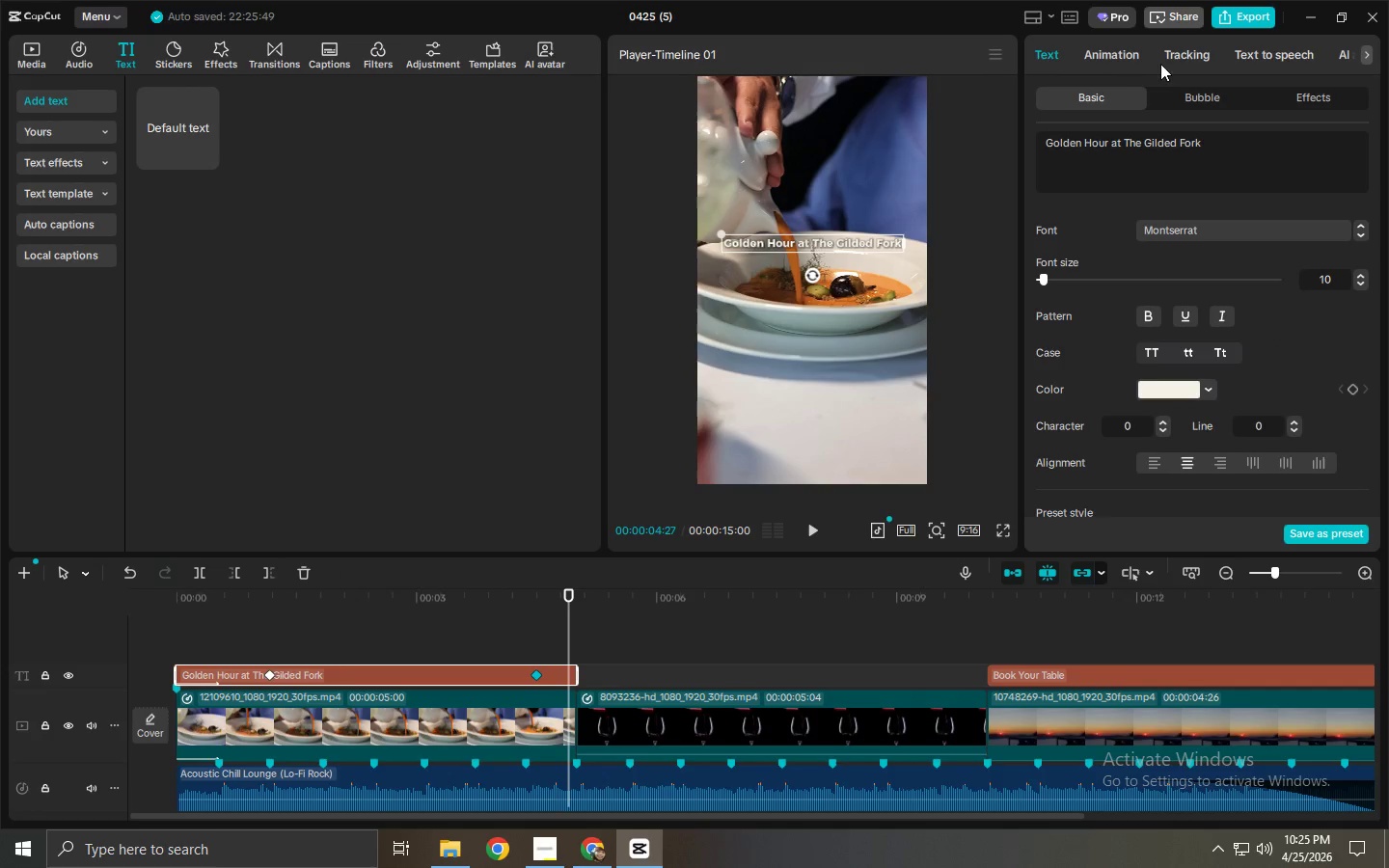 
left_click([1108, 58])
 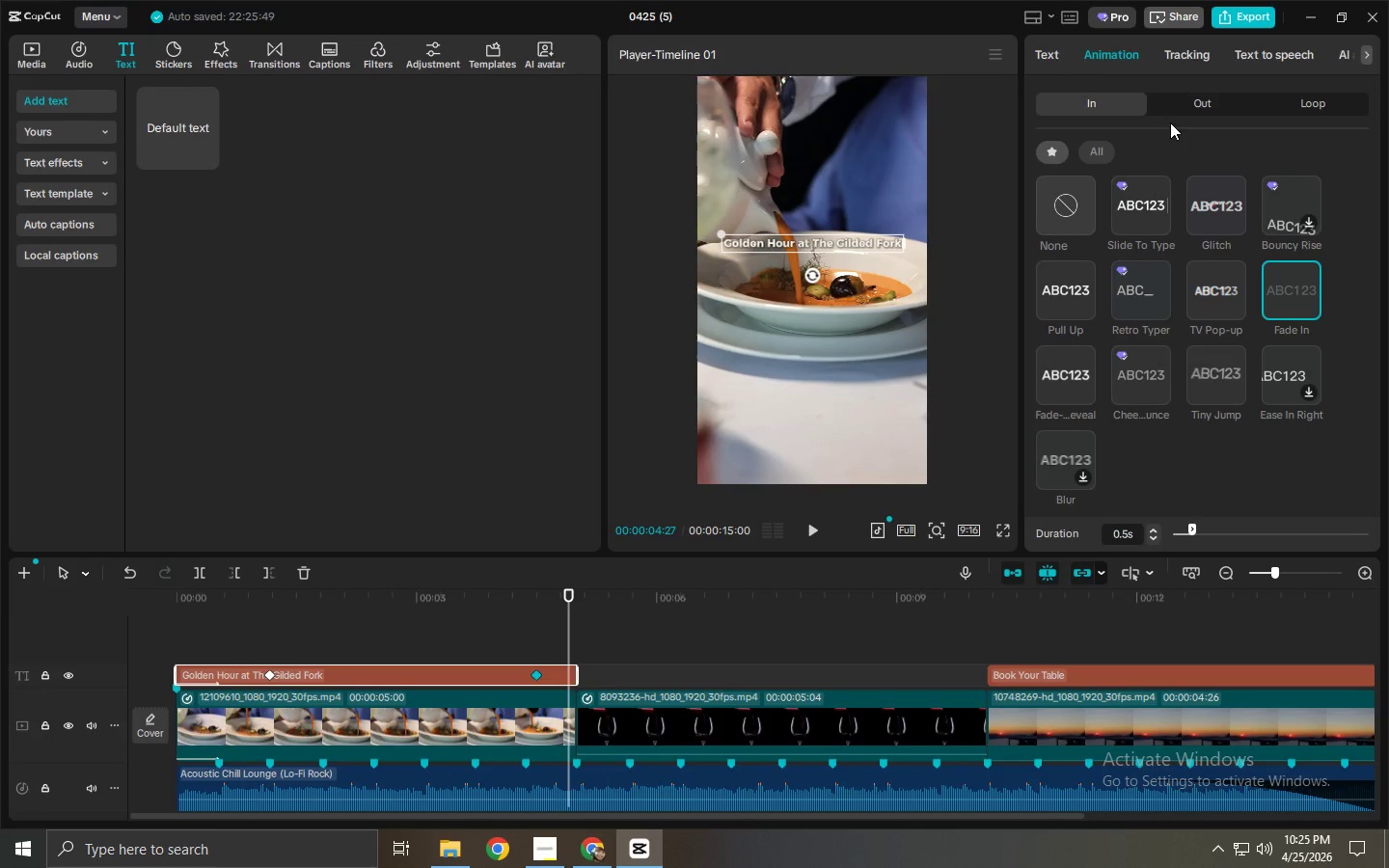 
left_click([1177, 109])
 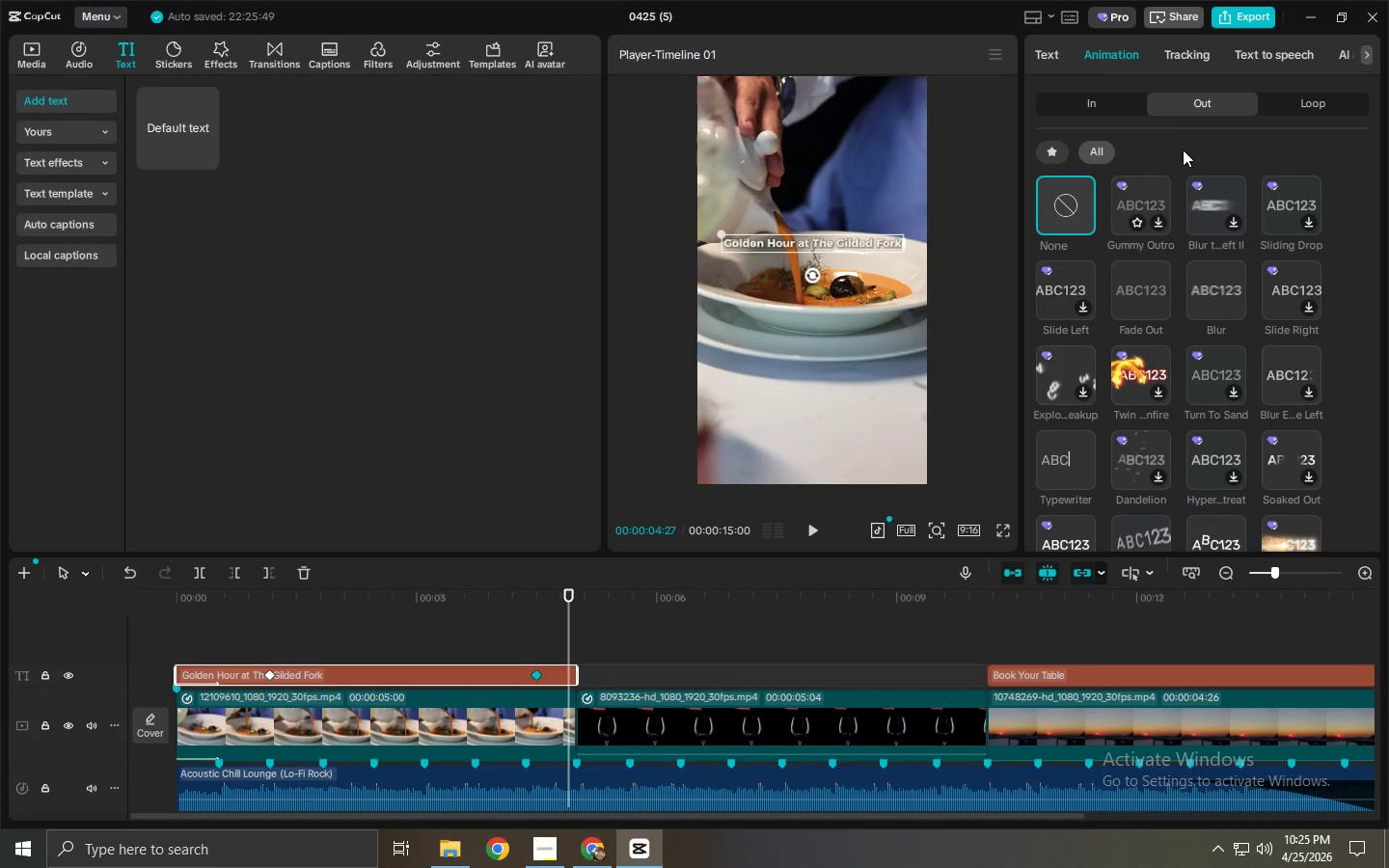 
left_click([1139, 285])
 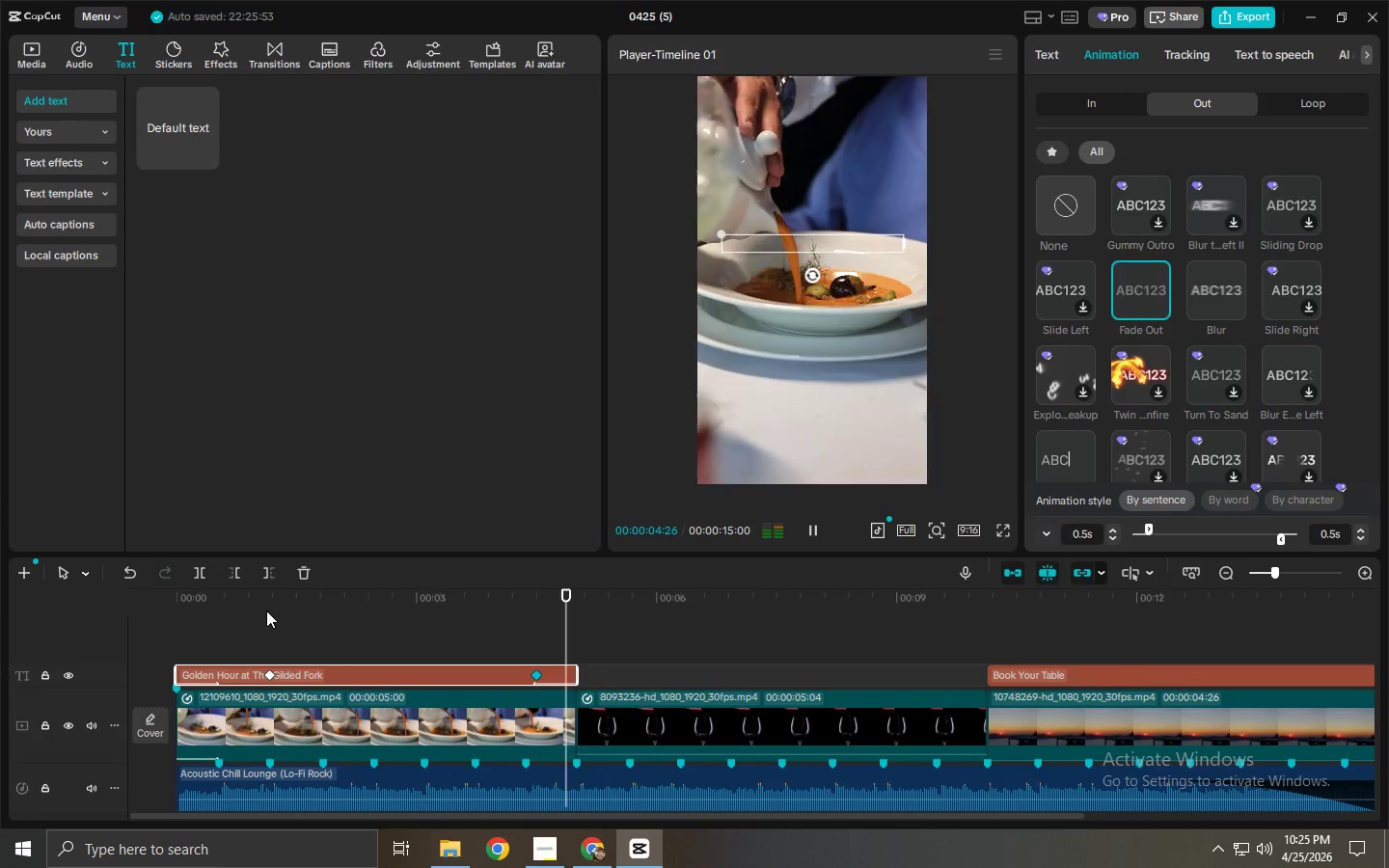 
left_click_drag(start_coordinate=[258, 610], to_coordinate=[139, 610])
 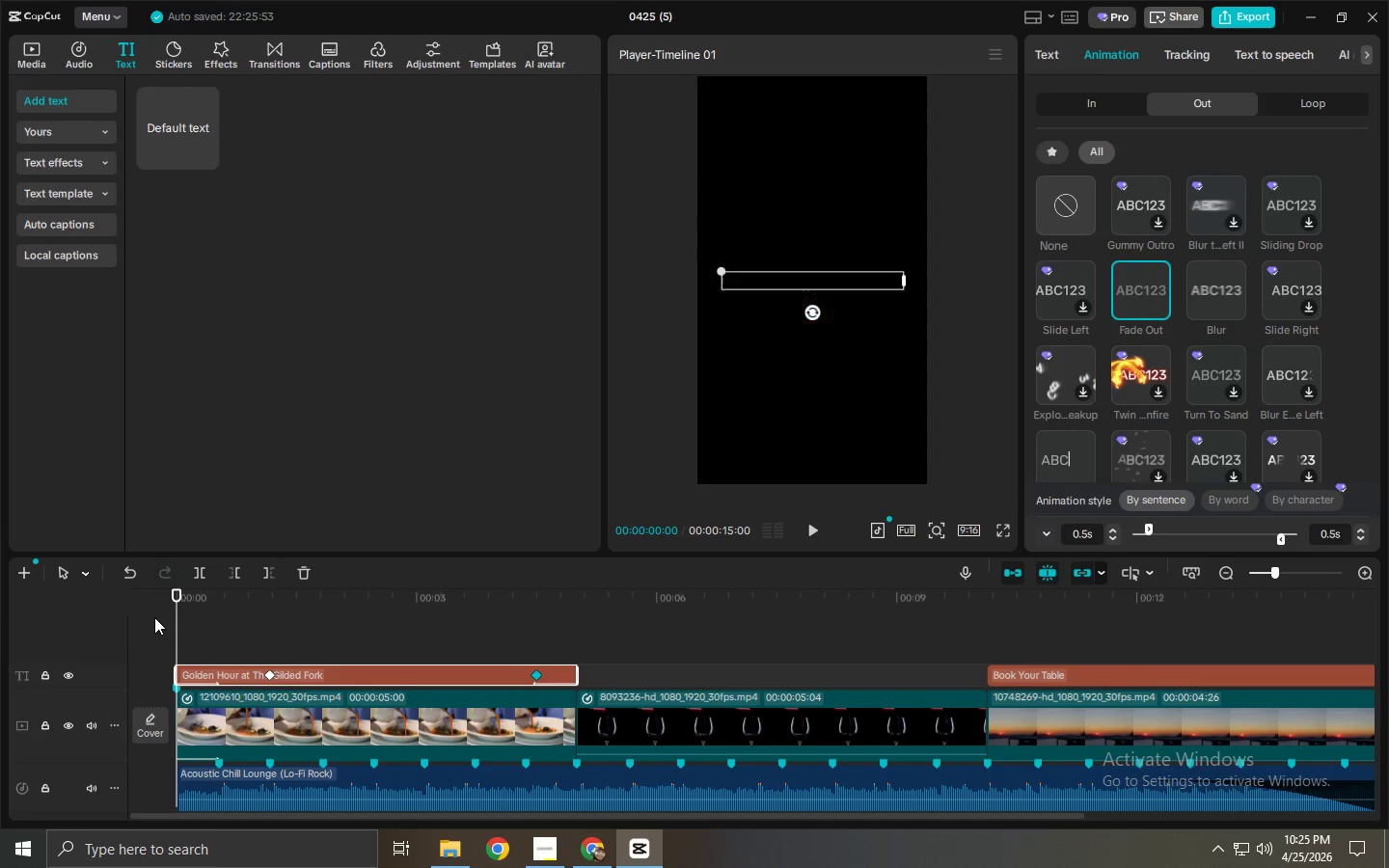 
key(Space)
 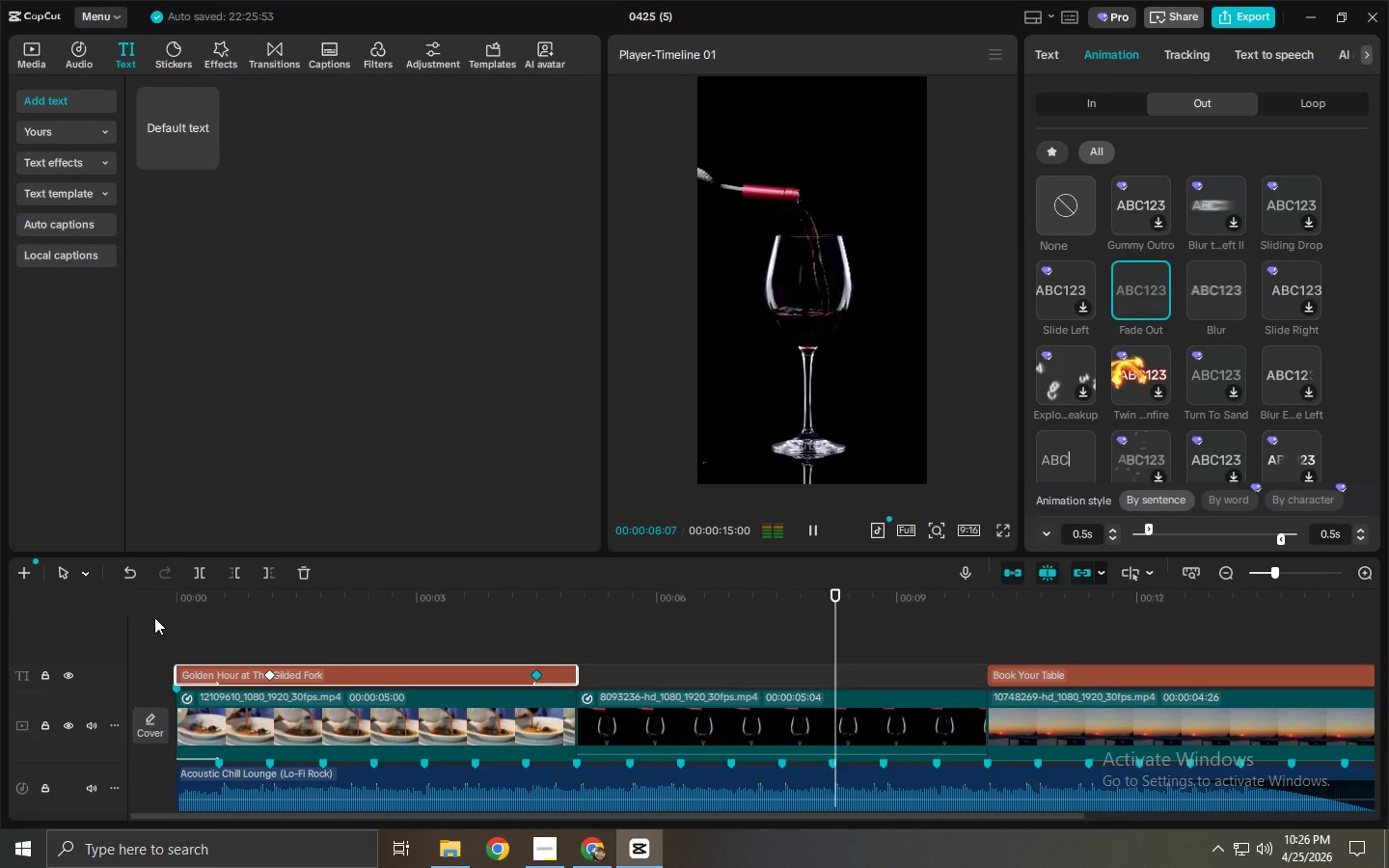 
wait(13.3)
 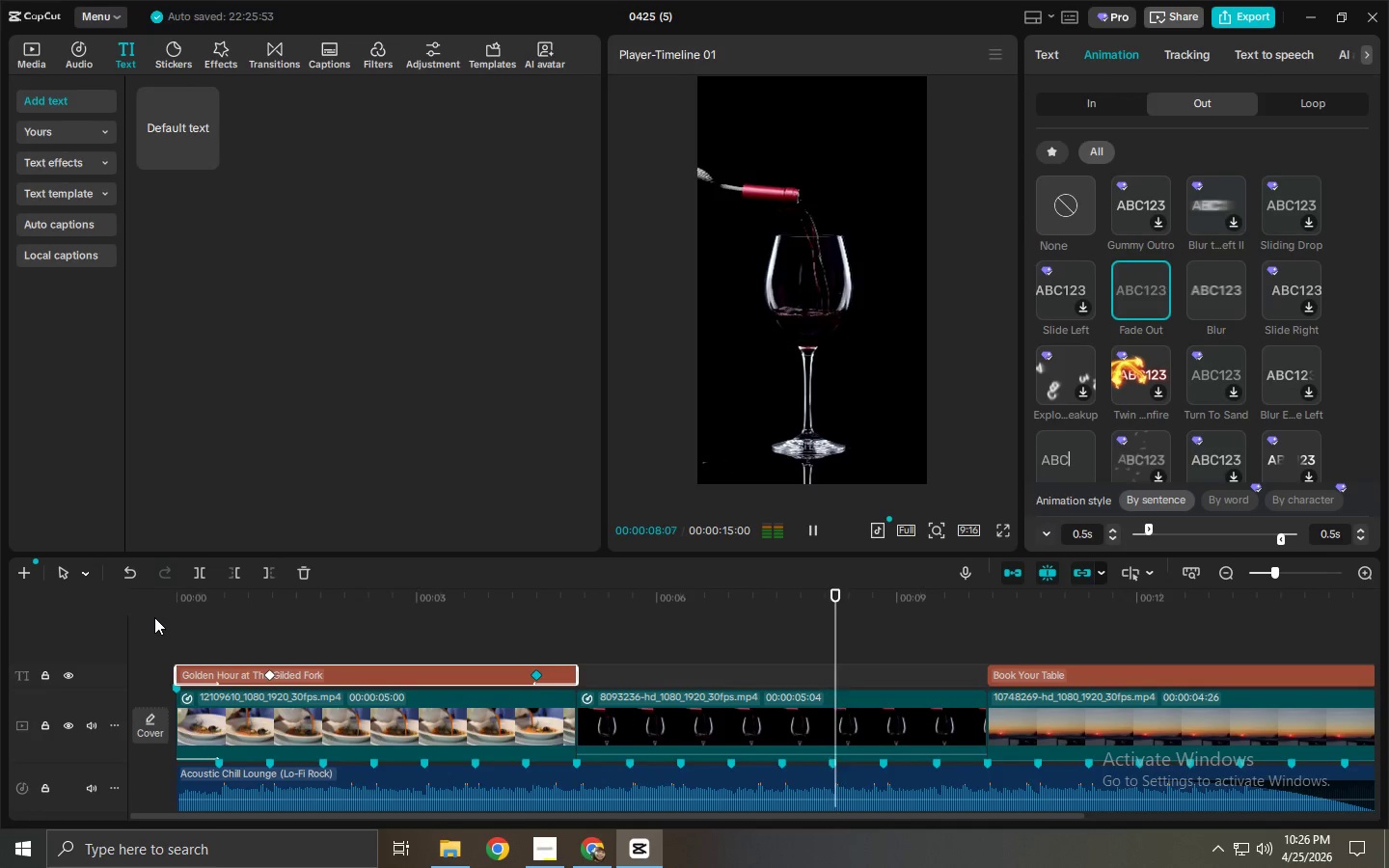 
left_click_drag(start_coordinate=[438, 594], to_coordinate=[174, 610])
 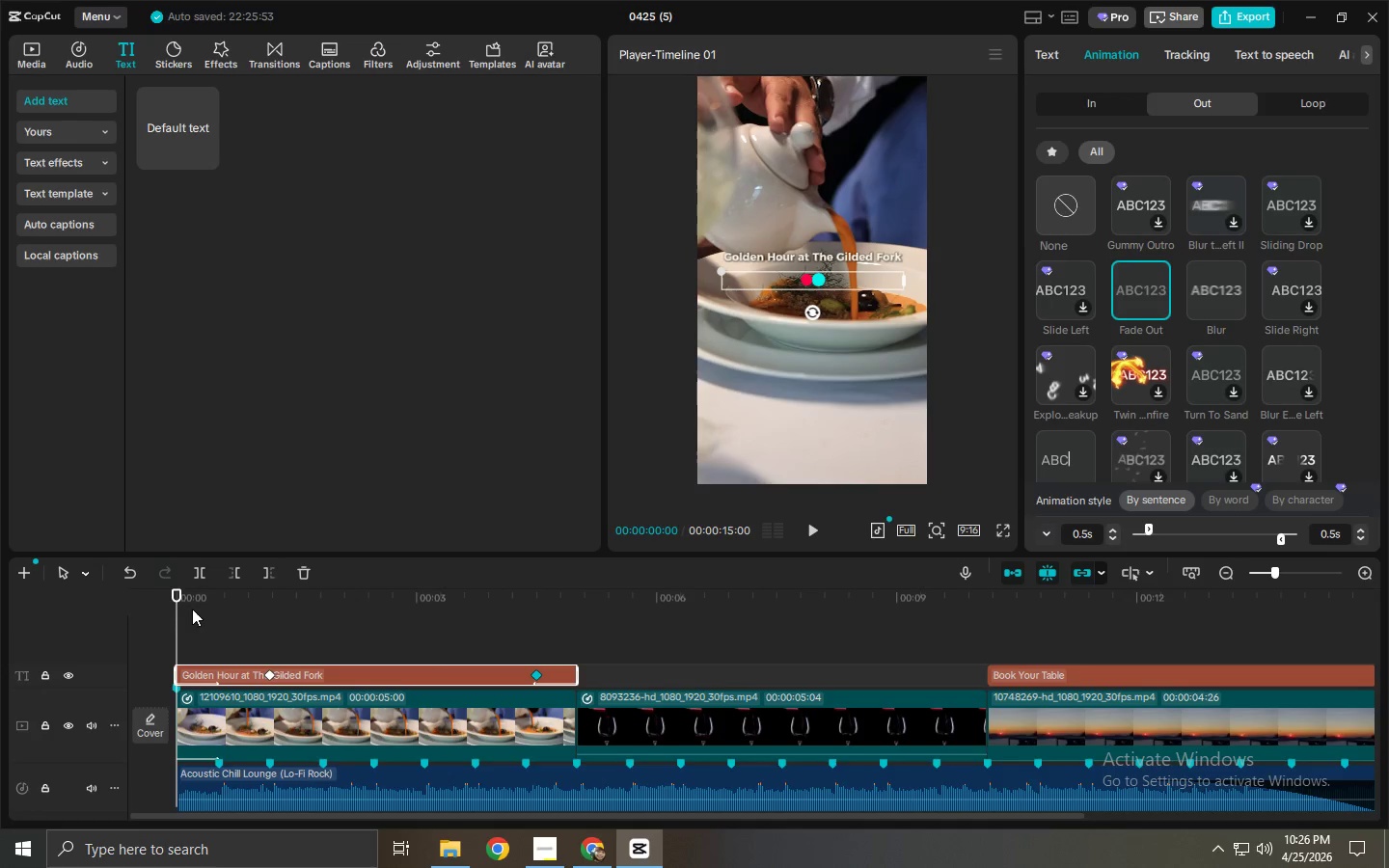 
key(Space)
 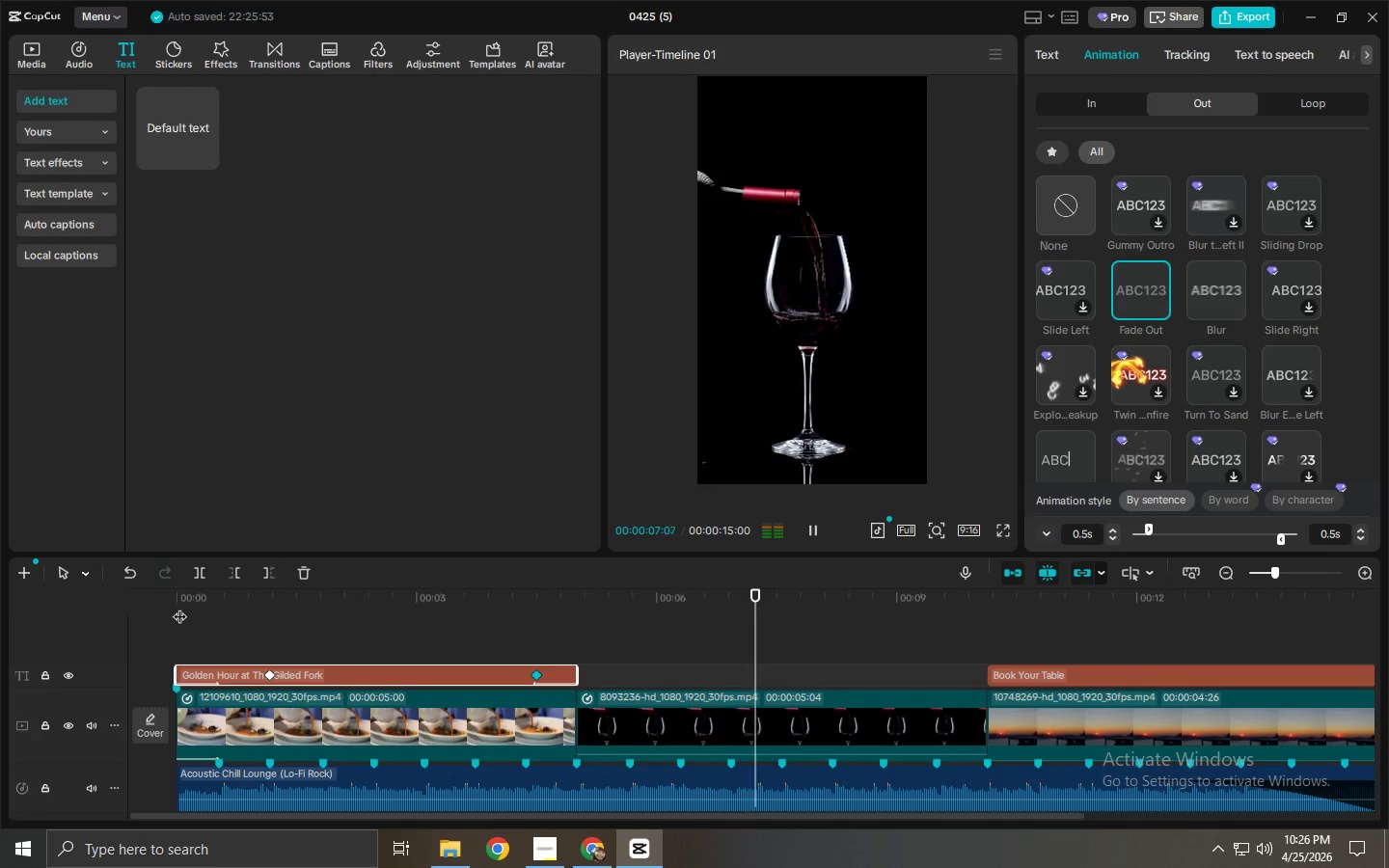 
wait(5.47)
 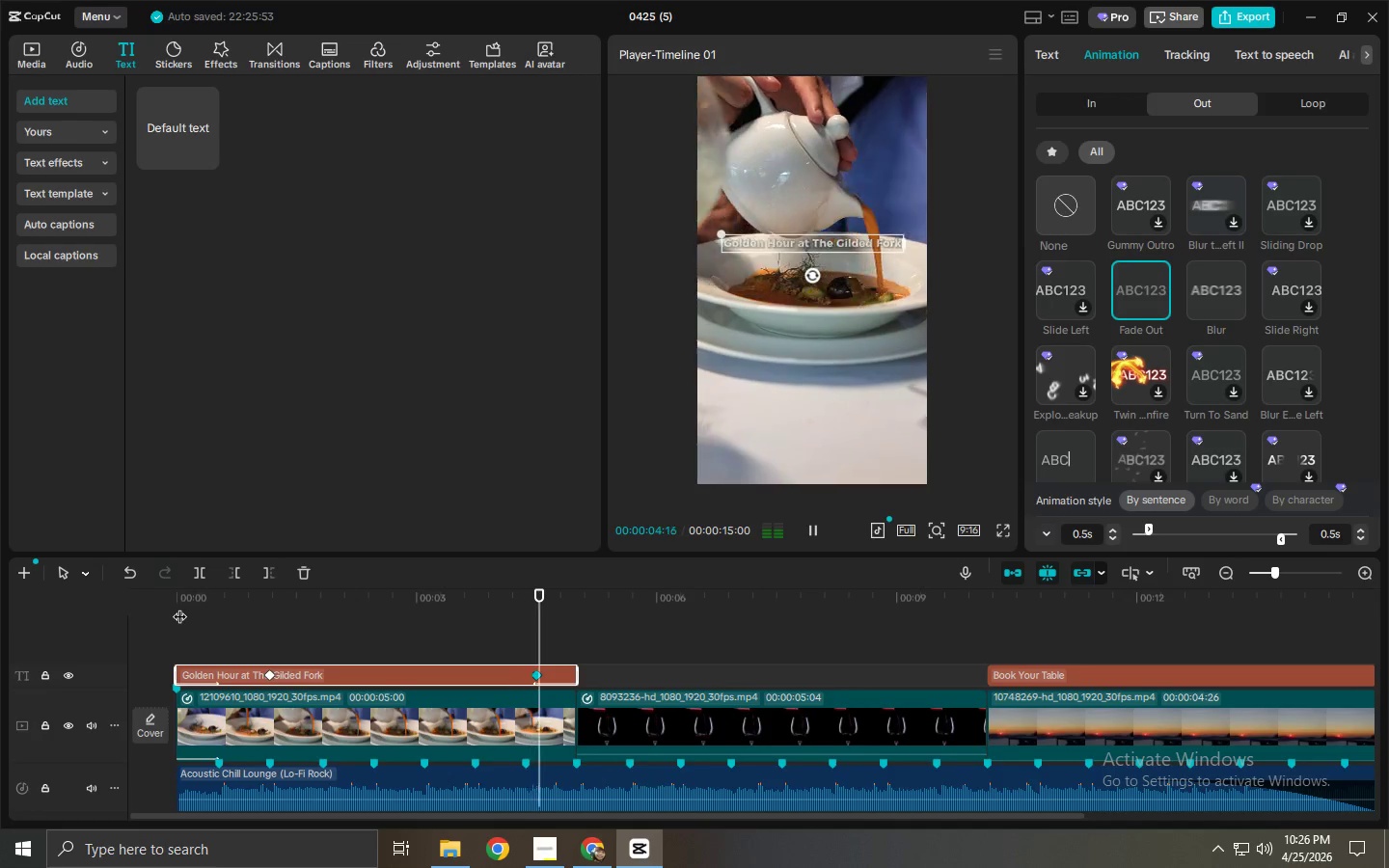 
key(Space)
 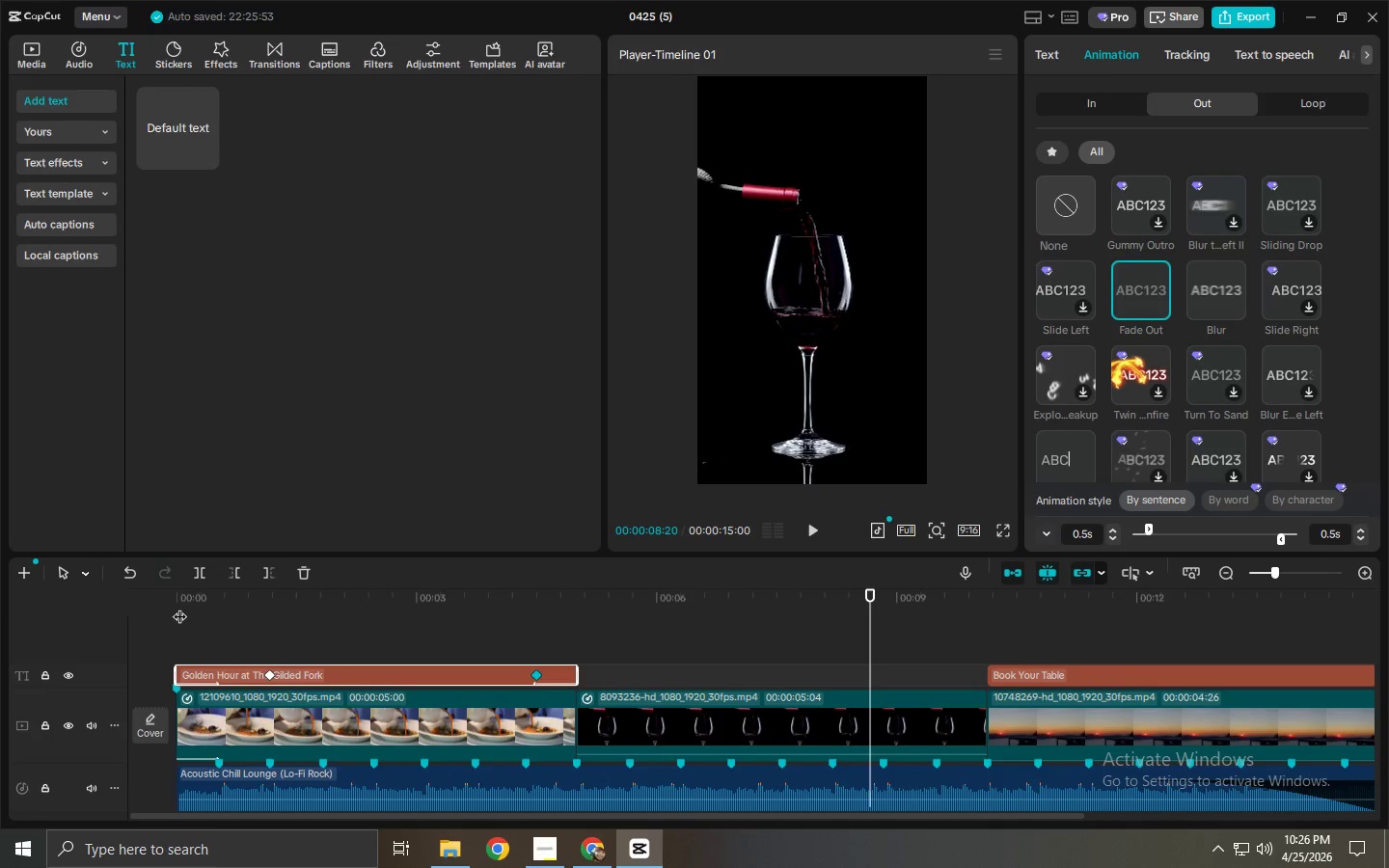 
wait(26.92)
 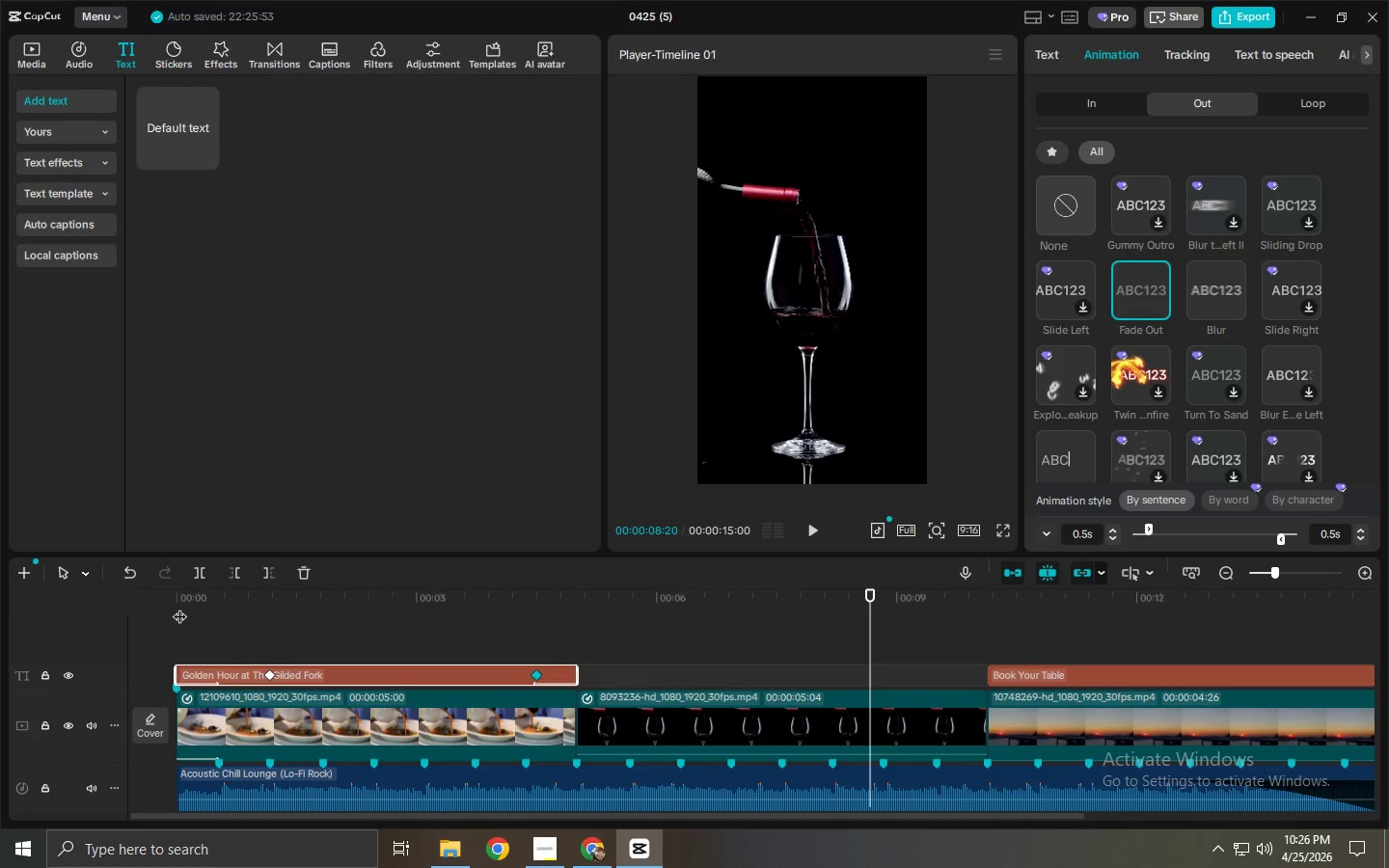 
left_click_drag(start_coordinate=[223, 606], to_coordinate=[67, 613])
 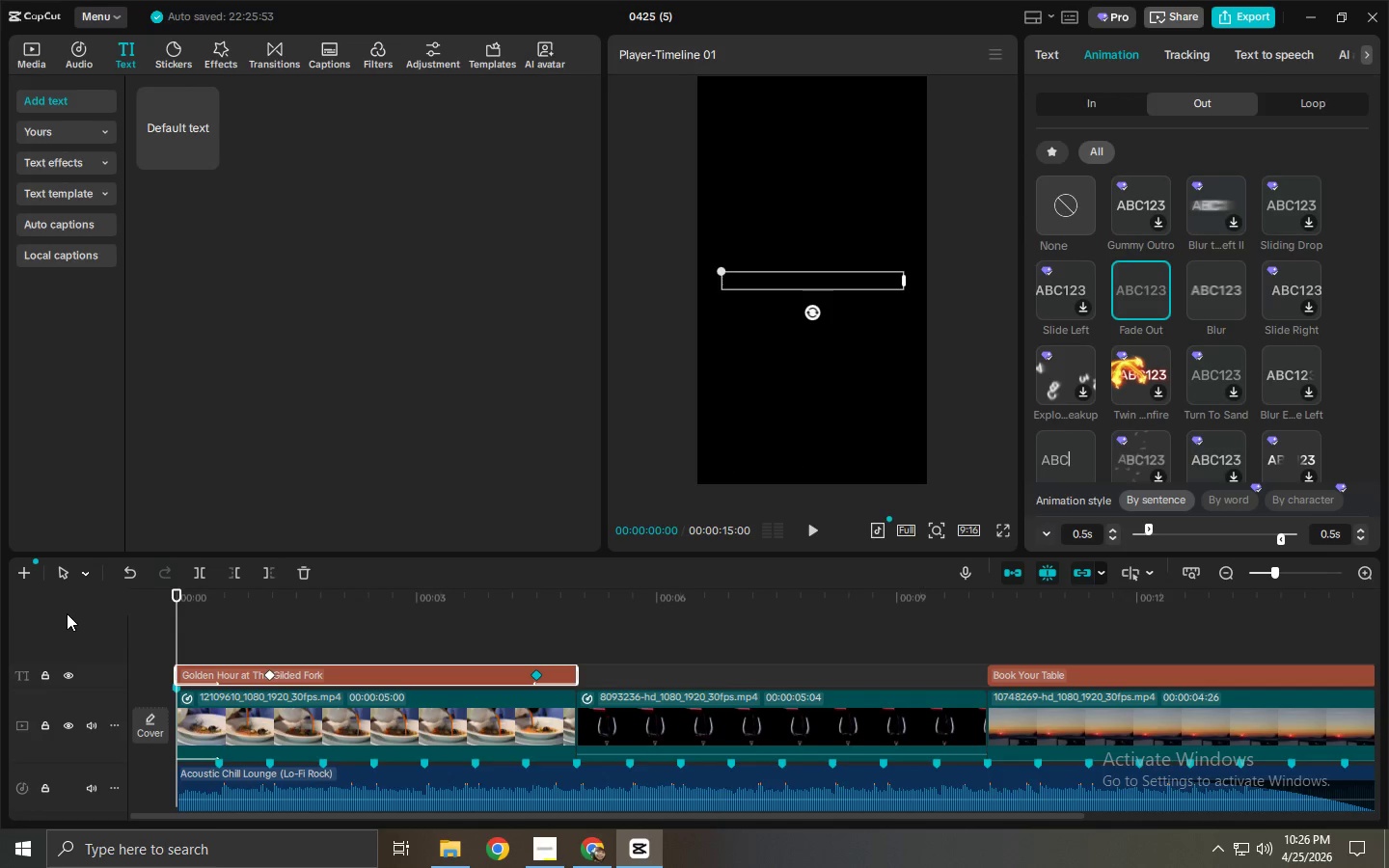 
key(Space)
 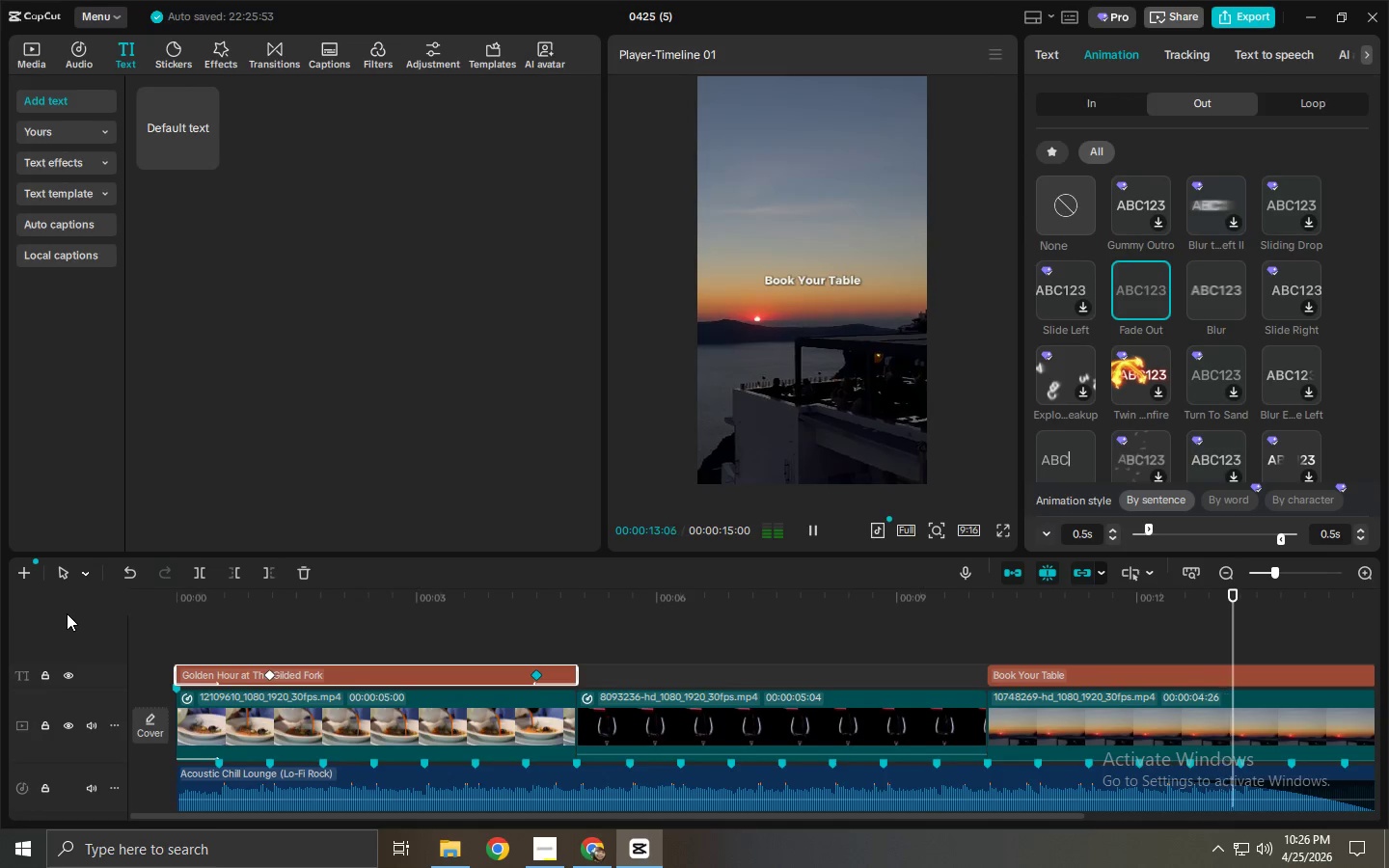 
wait(18.33)
 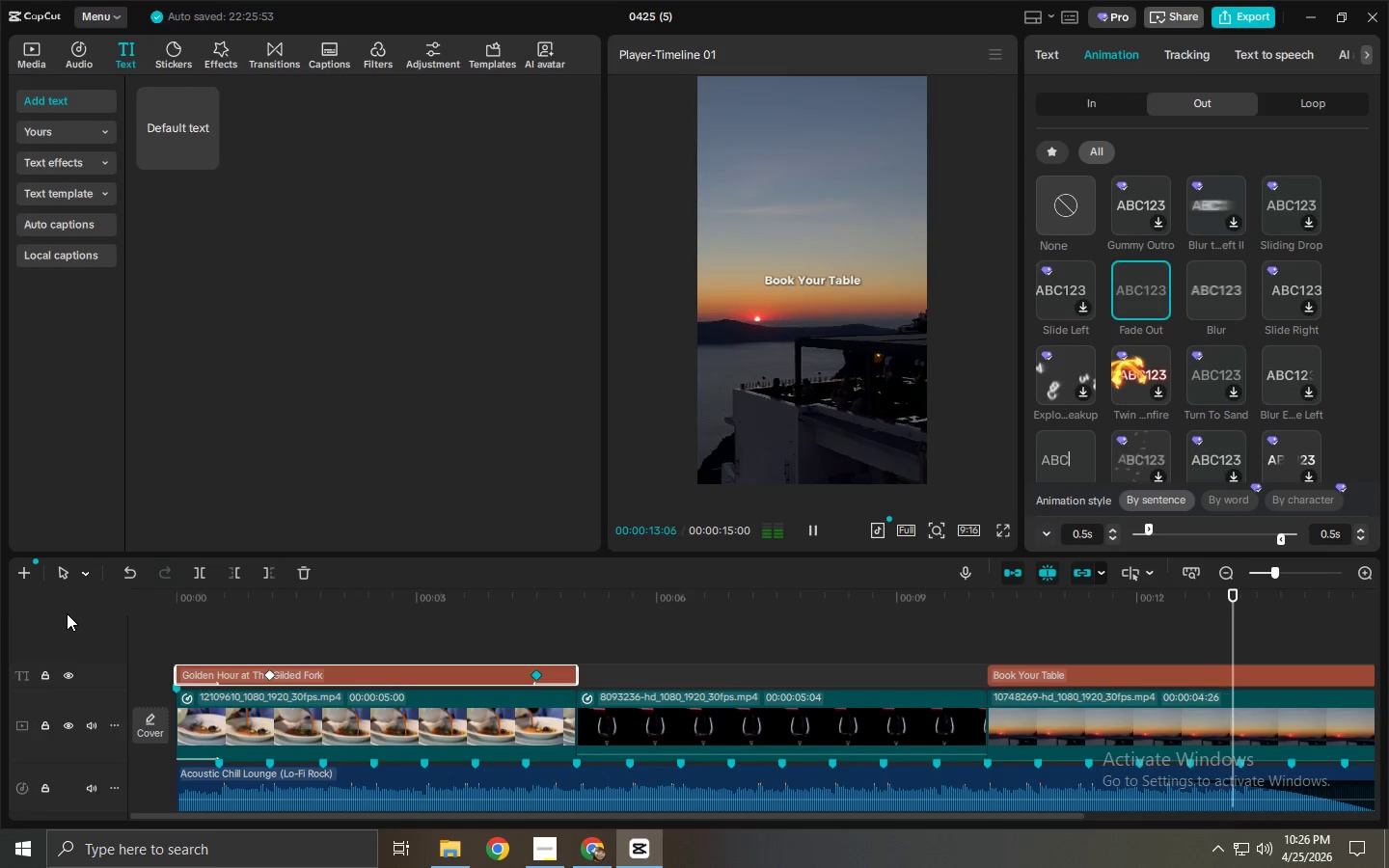 
left_click([1000, 528])
 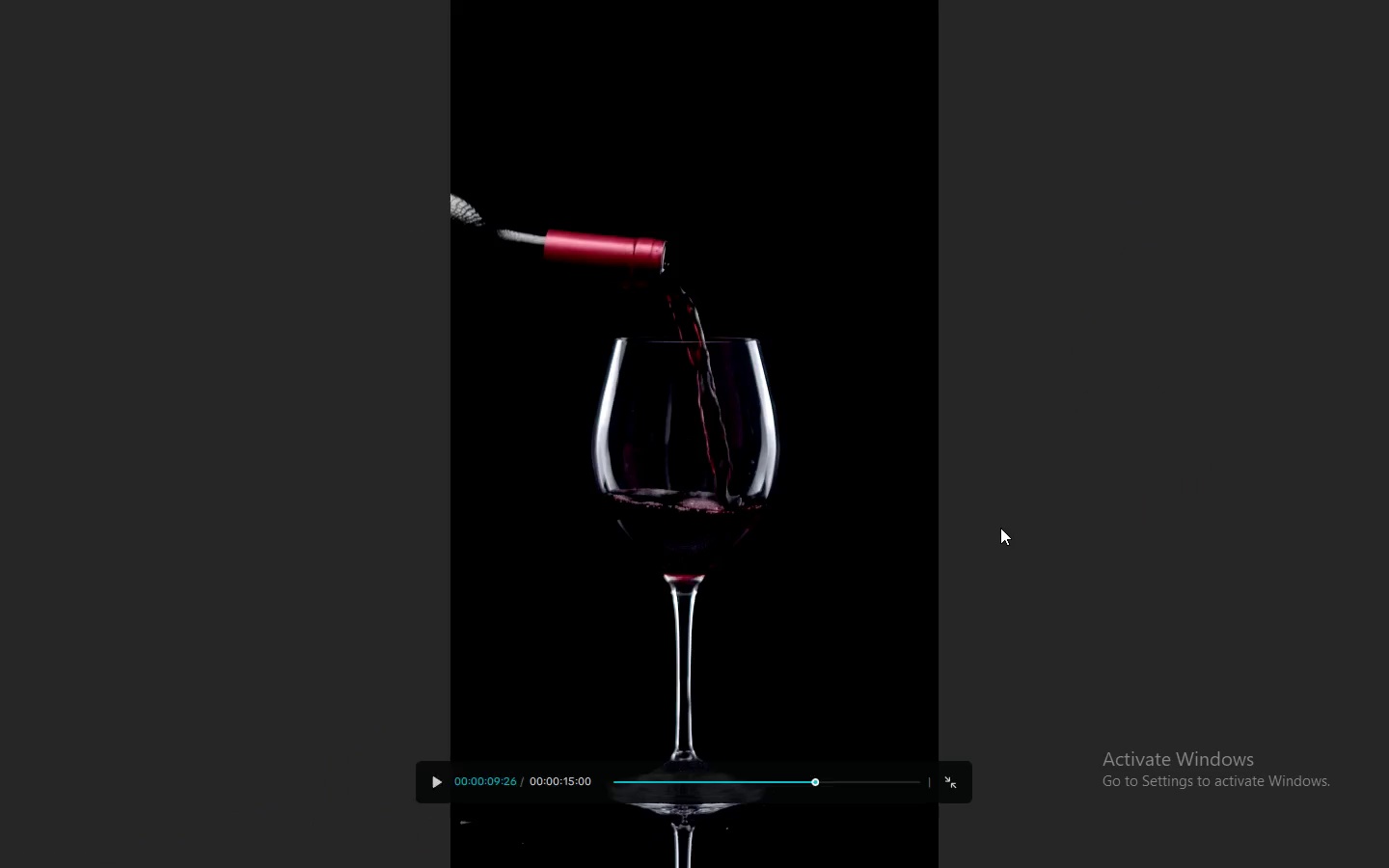 
key(Space)
 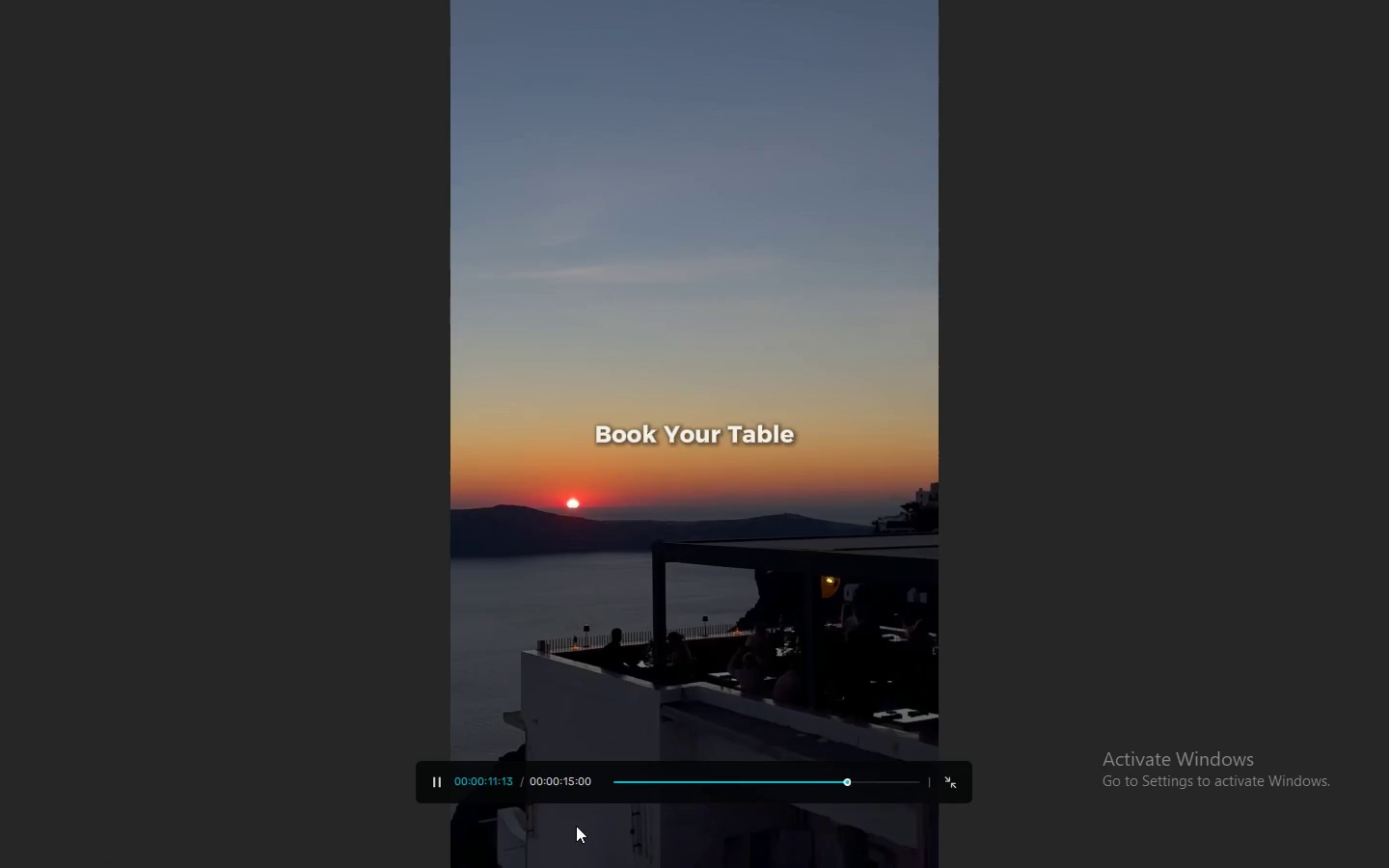 
left_click_drag(start_coordinate=[642, 786], to_coordinate=[584, 787])
 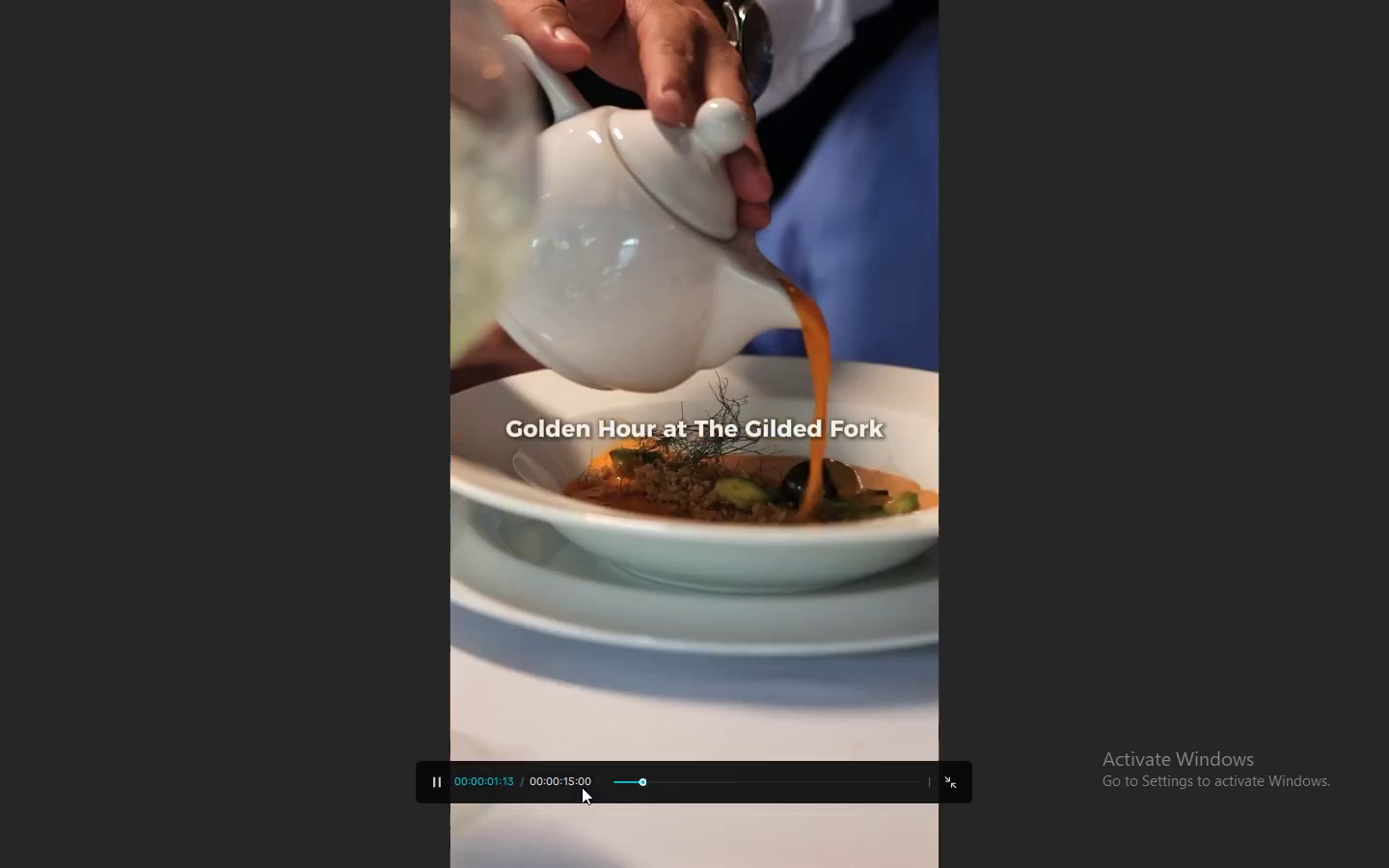 
key(Space)
 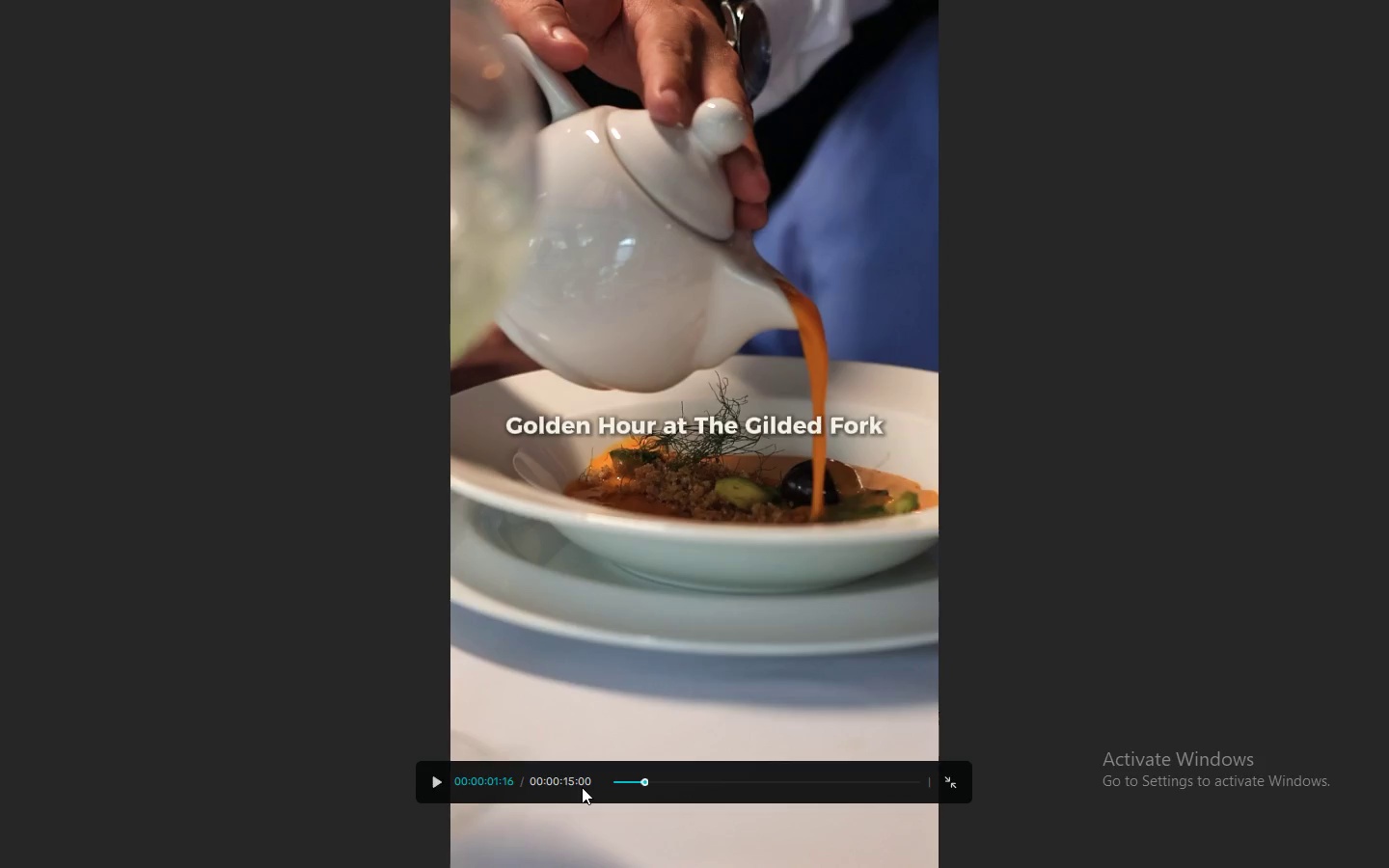 
key(Space)
 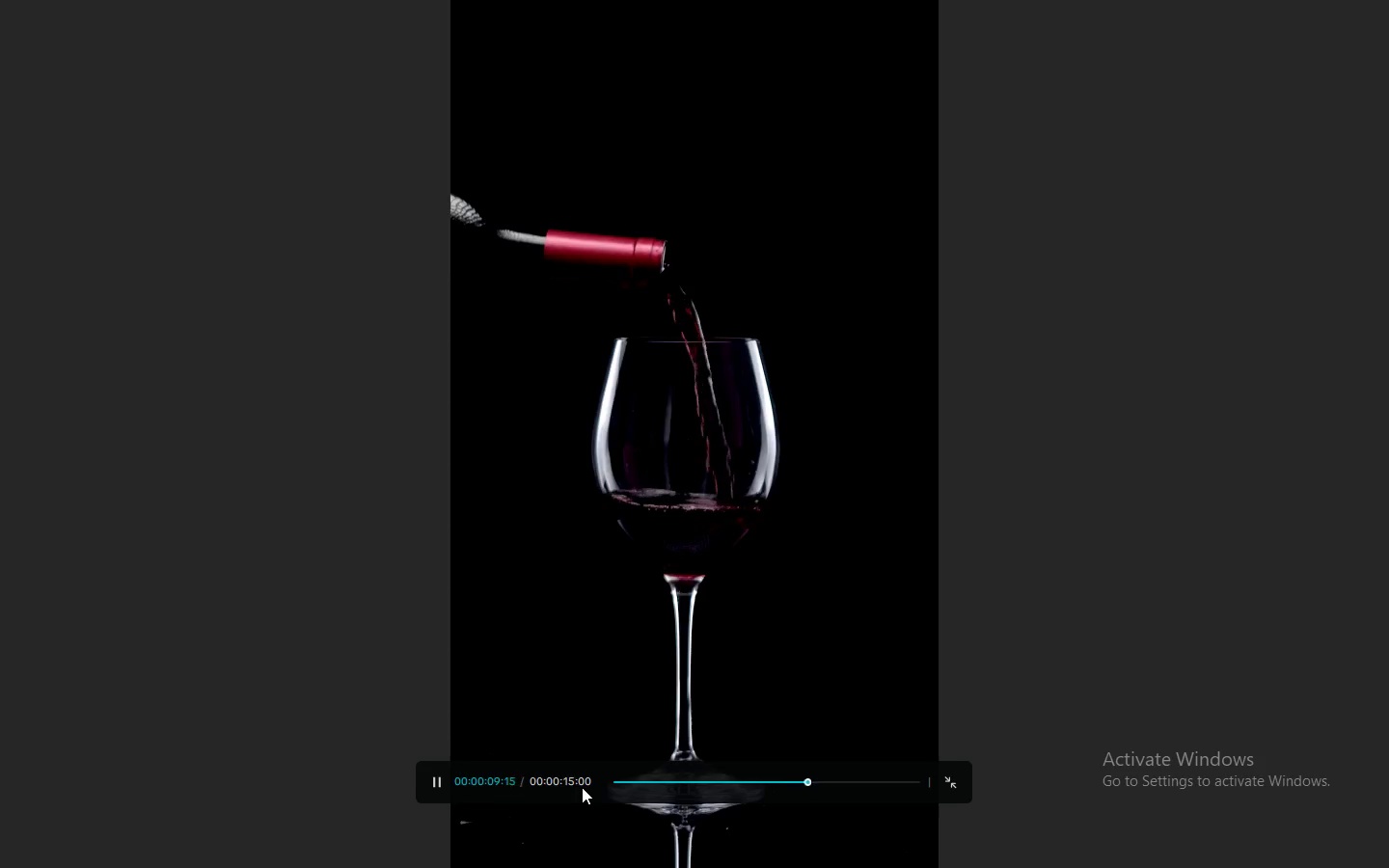 
wait(12.89)
 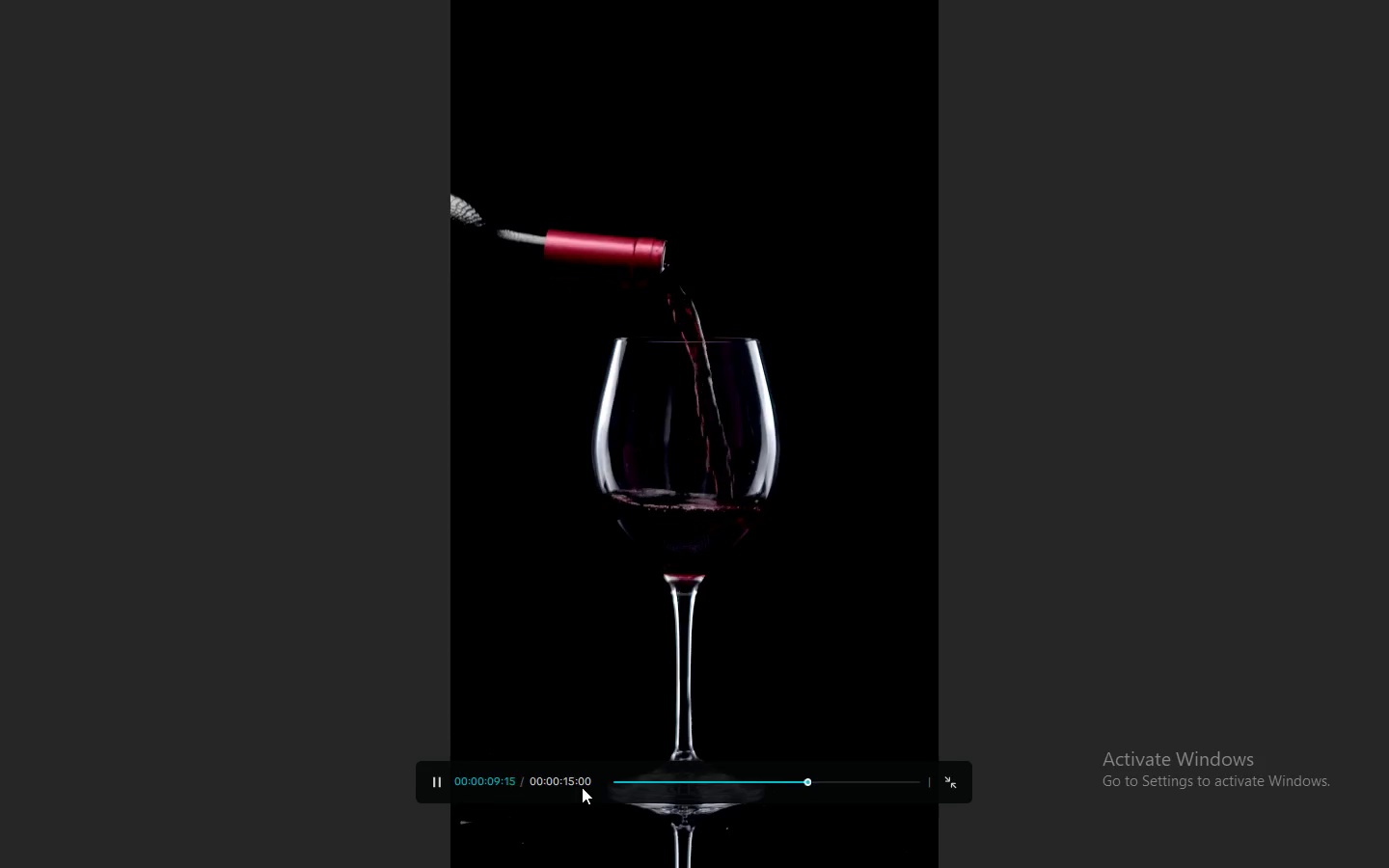 
left_click_drag(start_coordinate=[618, 785], to_coordinate=[582, 785])
 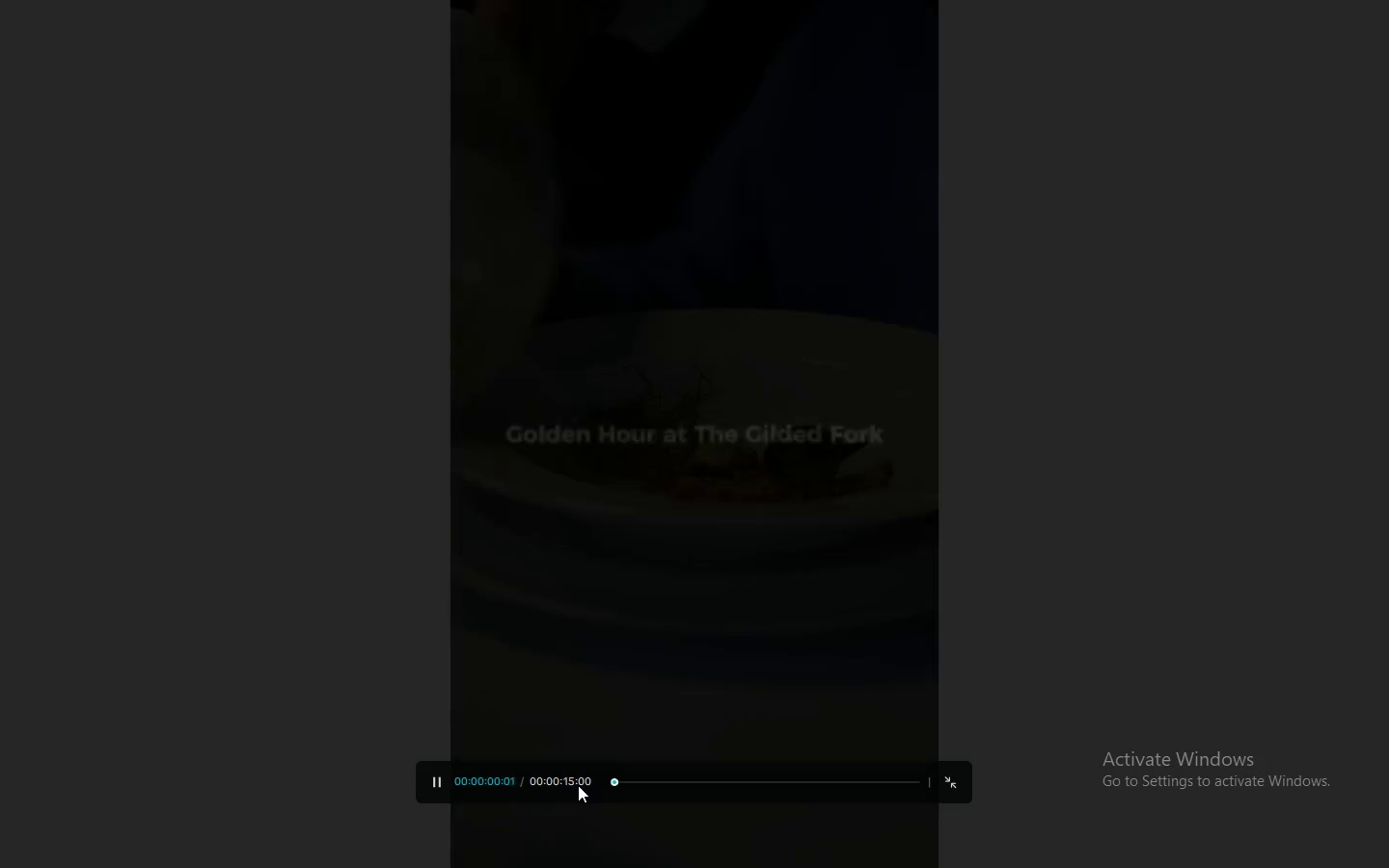 
key(Space)
 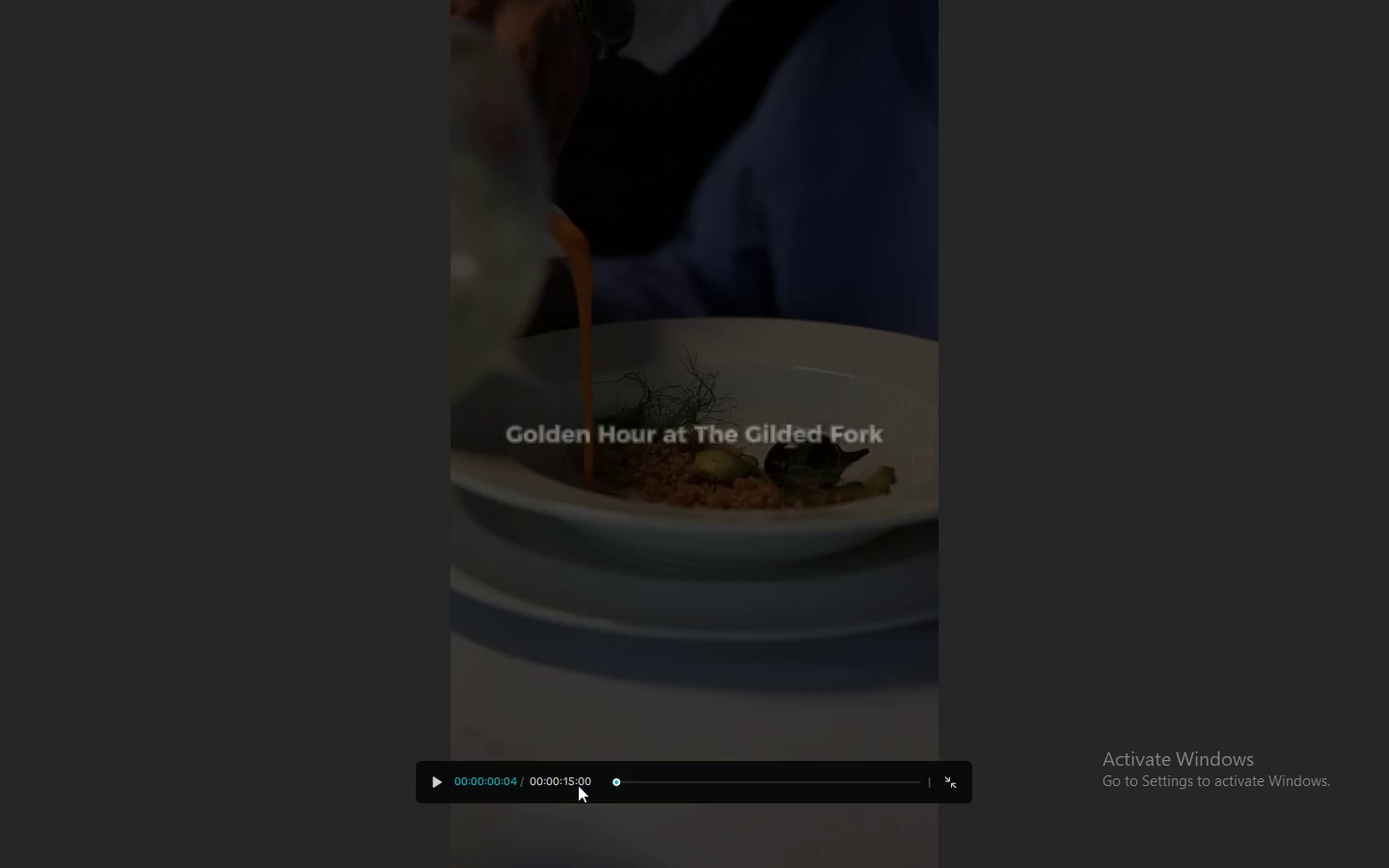 
key(Space)
 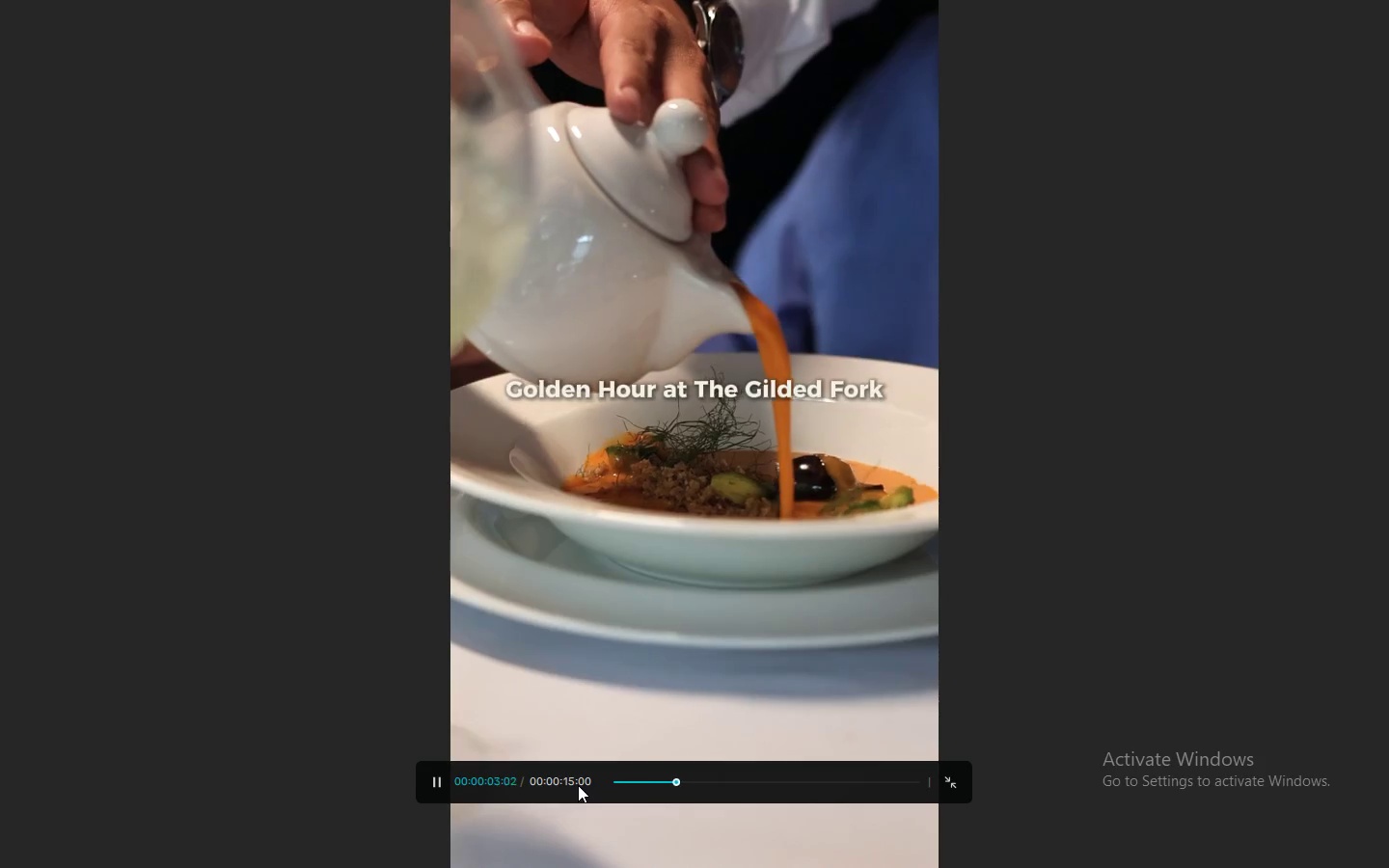 
key(Space)
 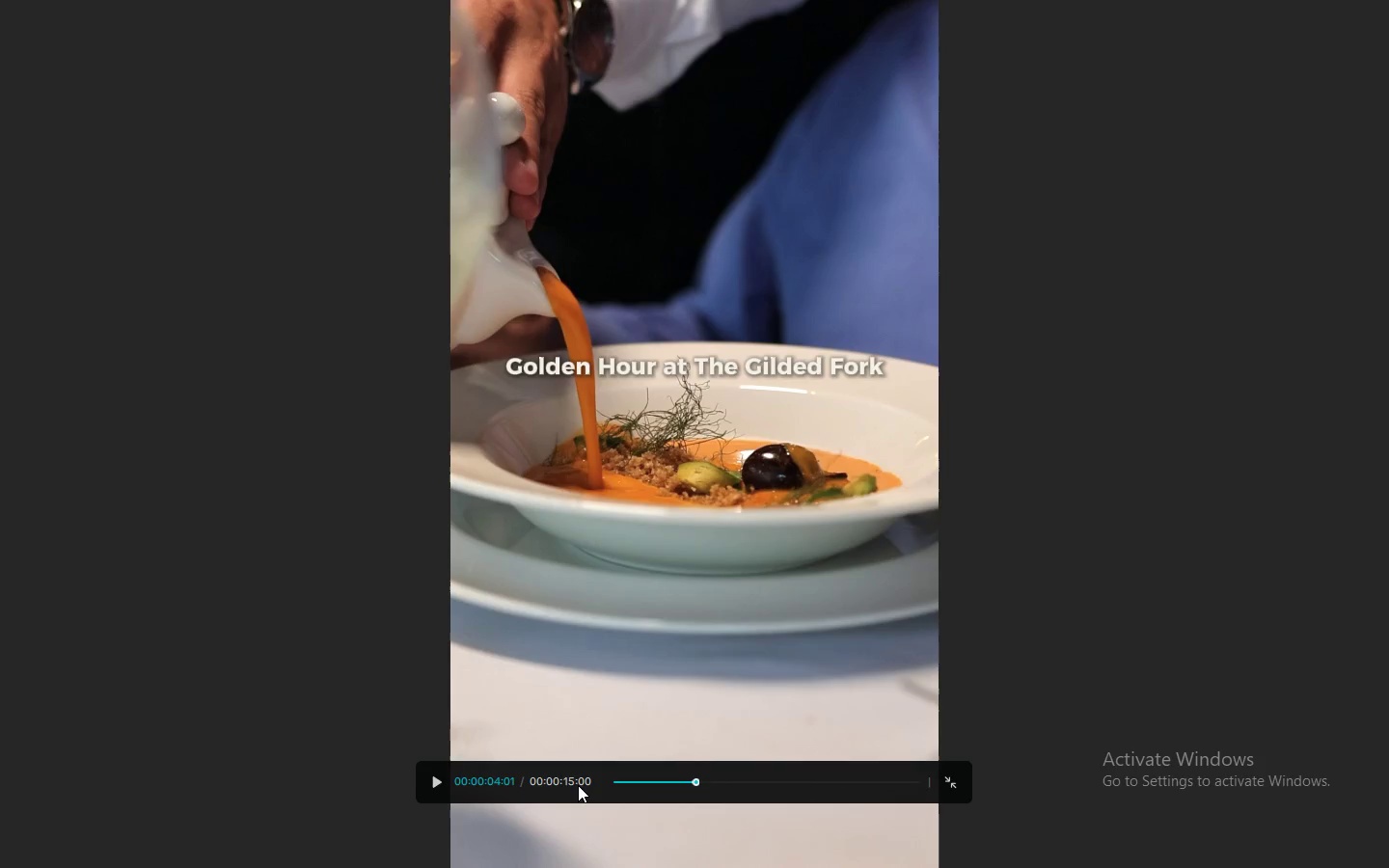 
key(Space)
 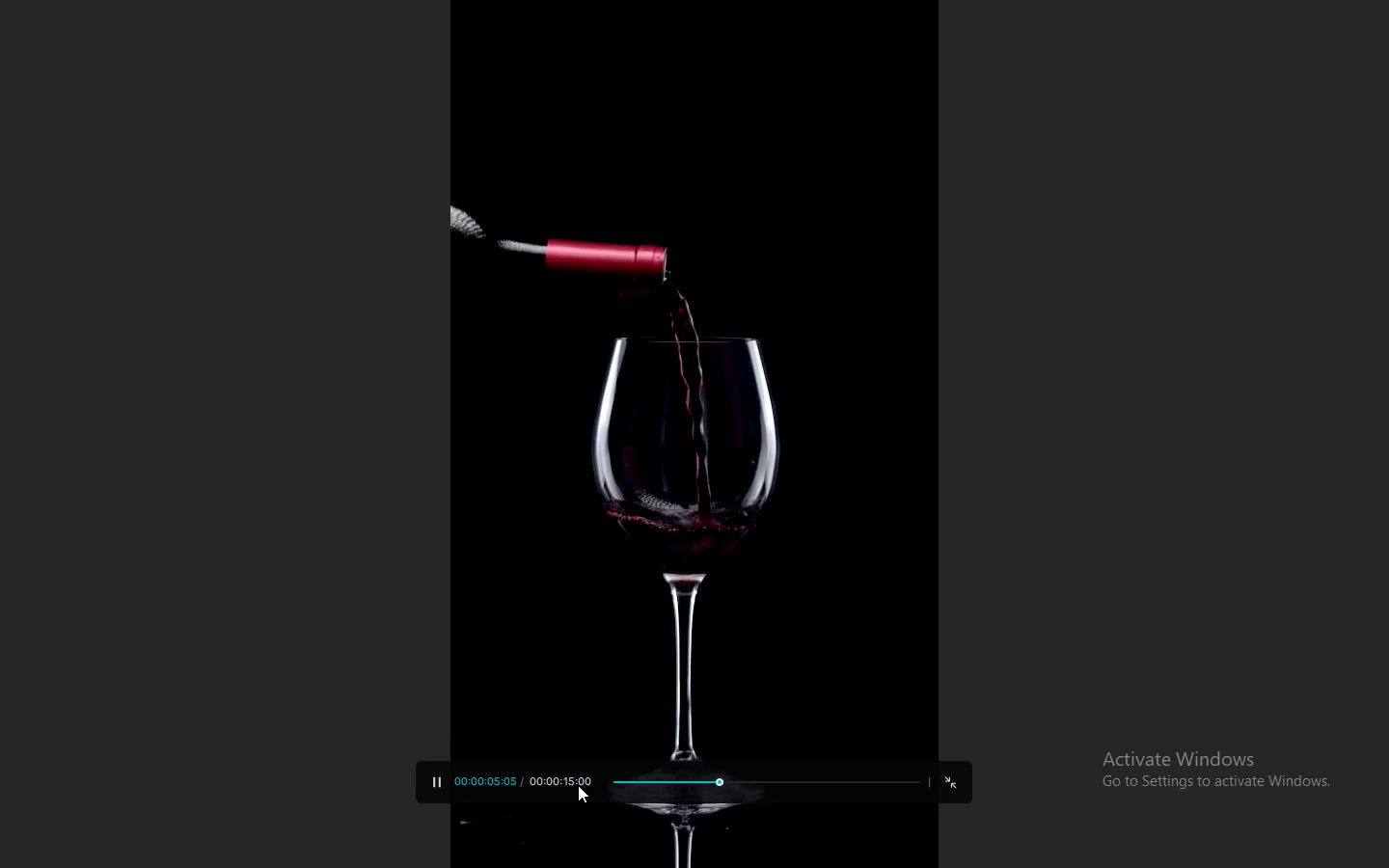 
key(Space)
 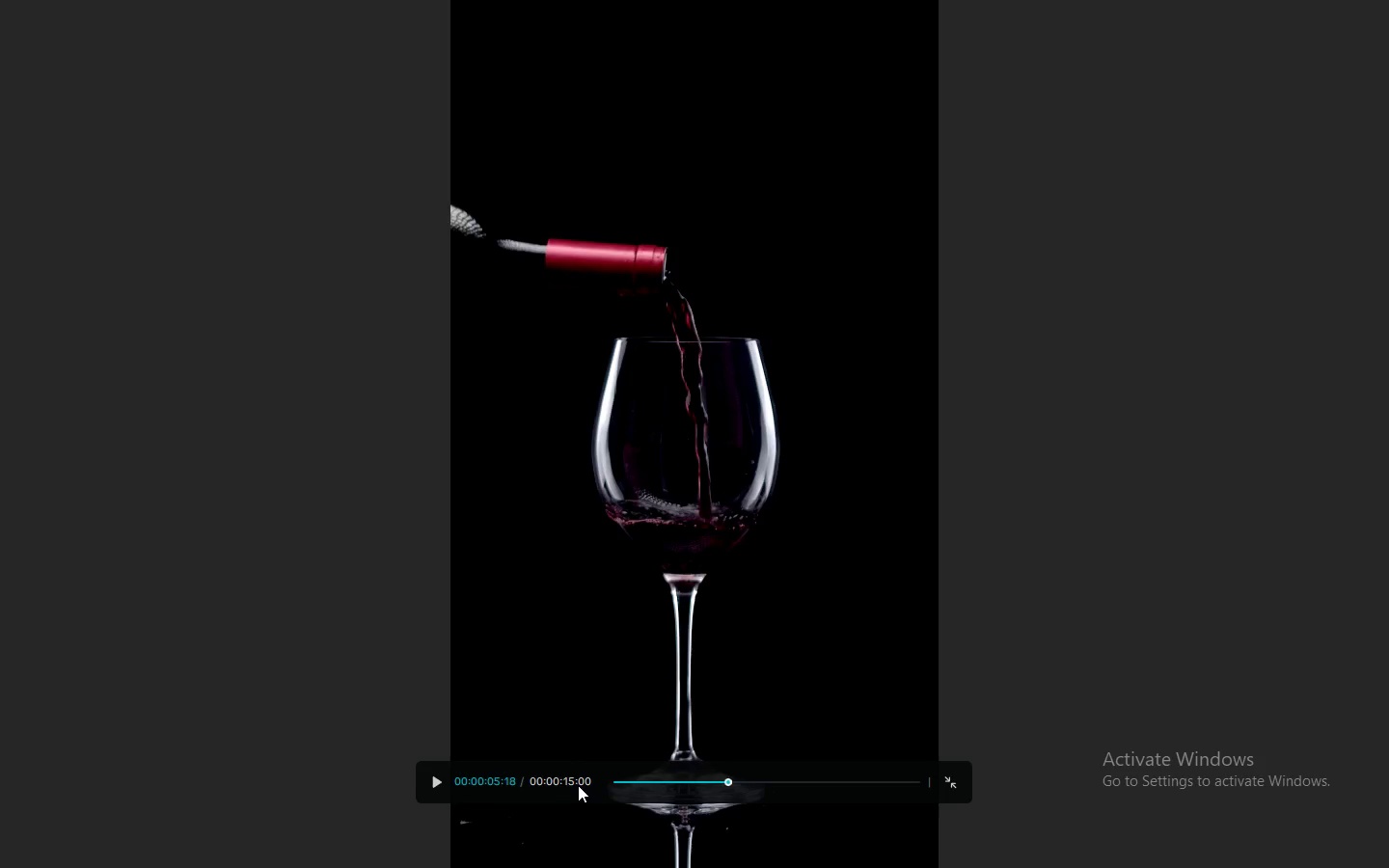 
wait(10.95)
 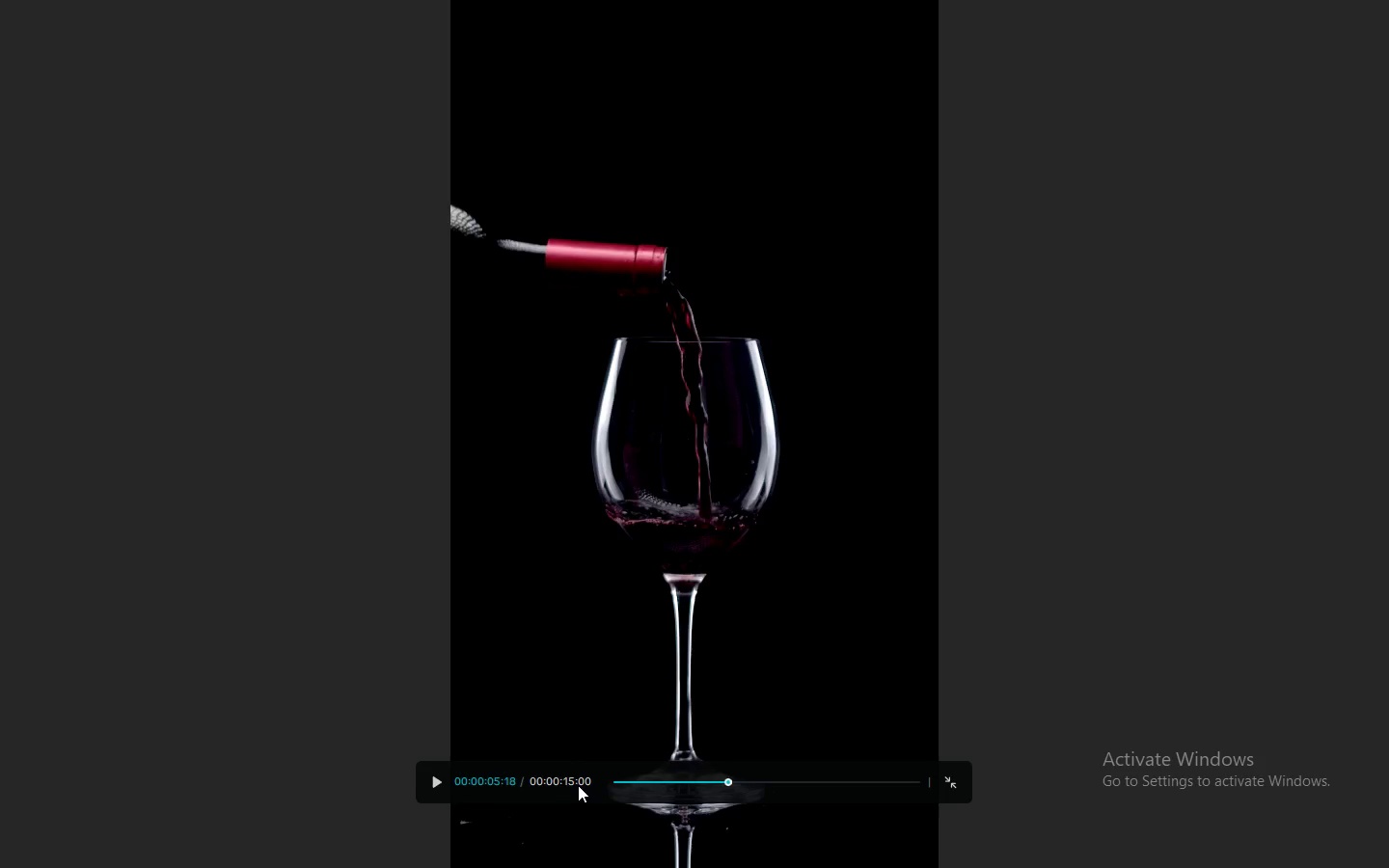 
left_click_drag(start_coordinate=[631, 777], to_coordinate=[595, 785])
 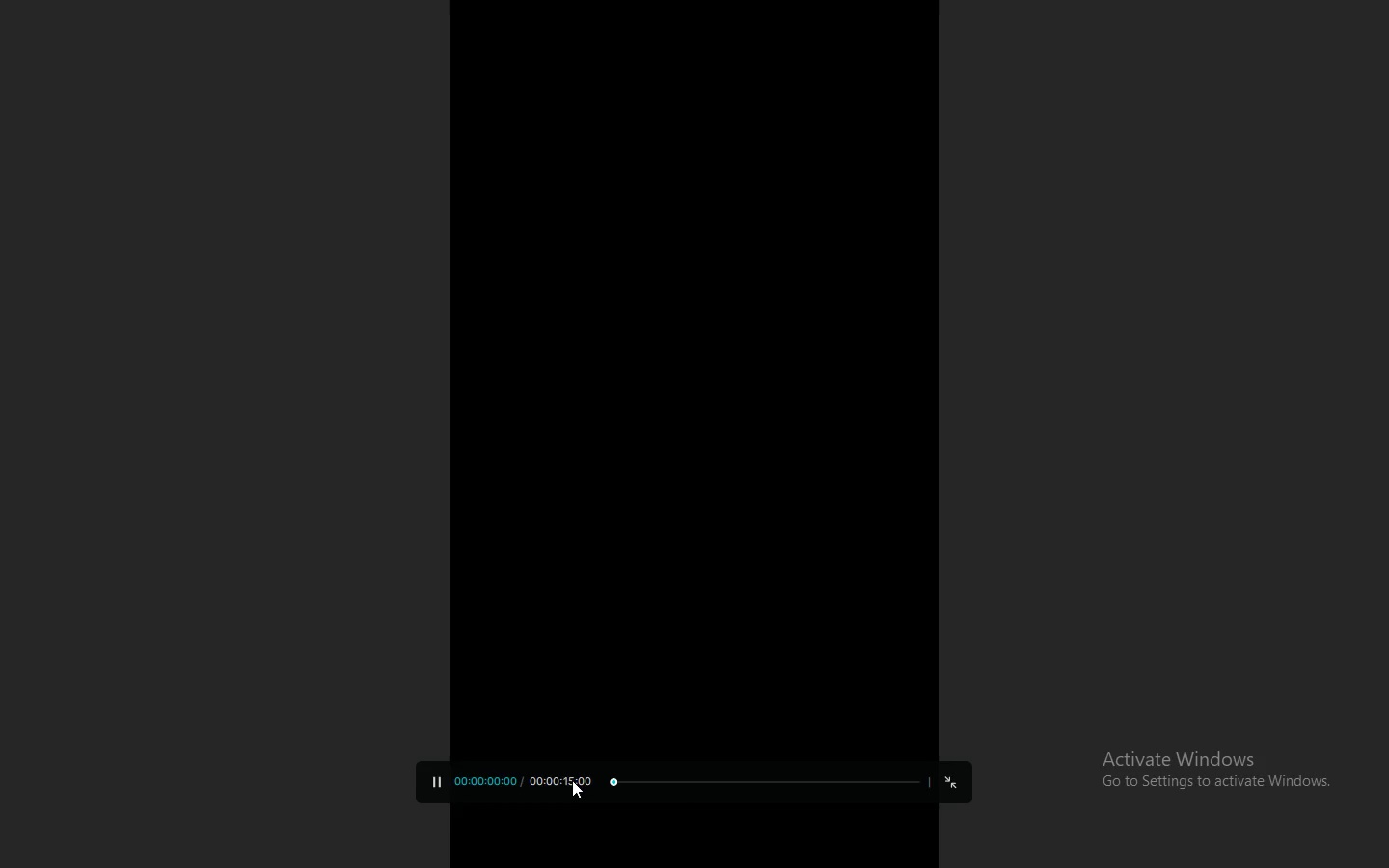 
key(Space)
 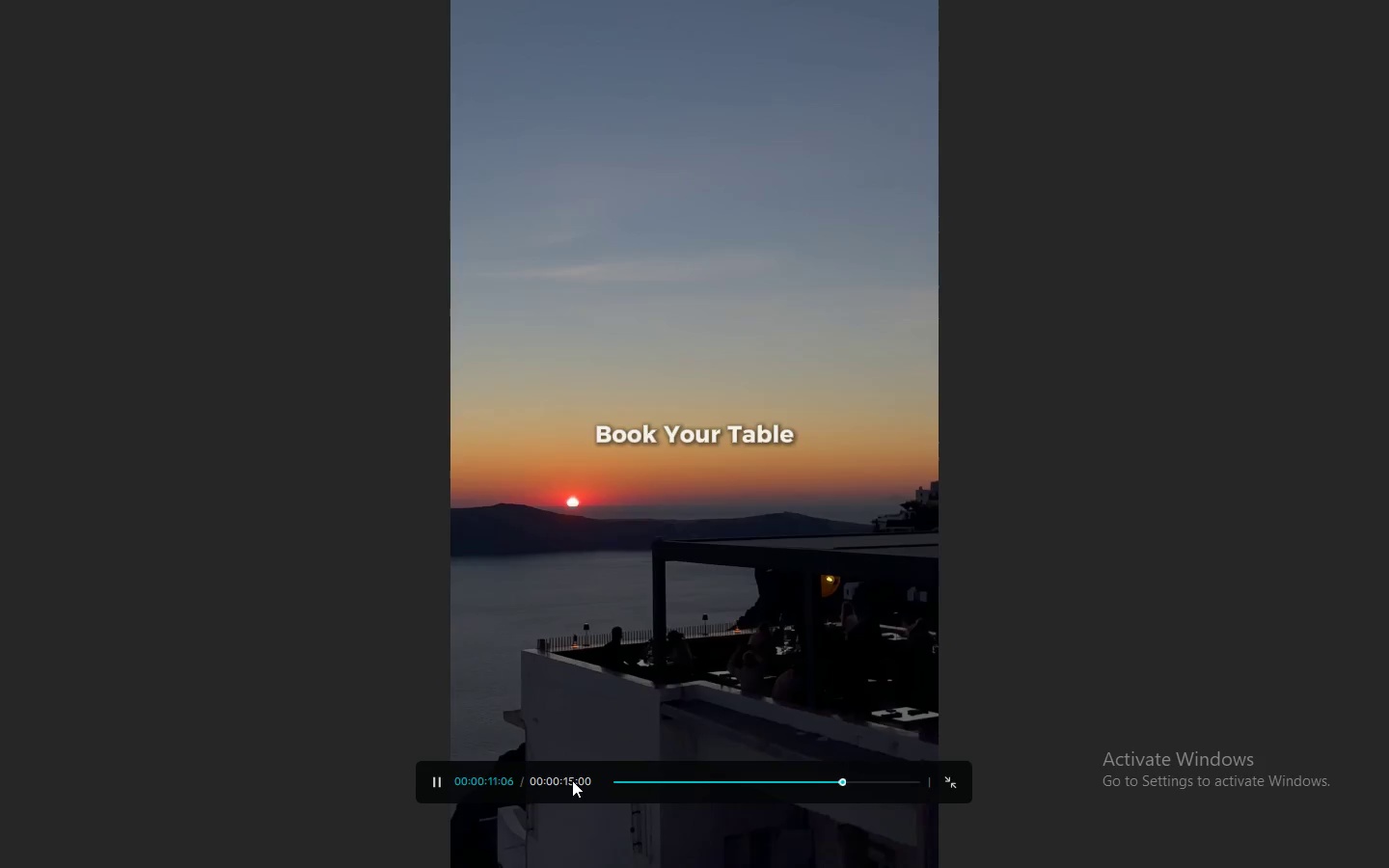 
wait(16.28)
 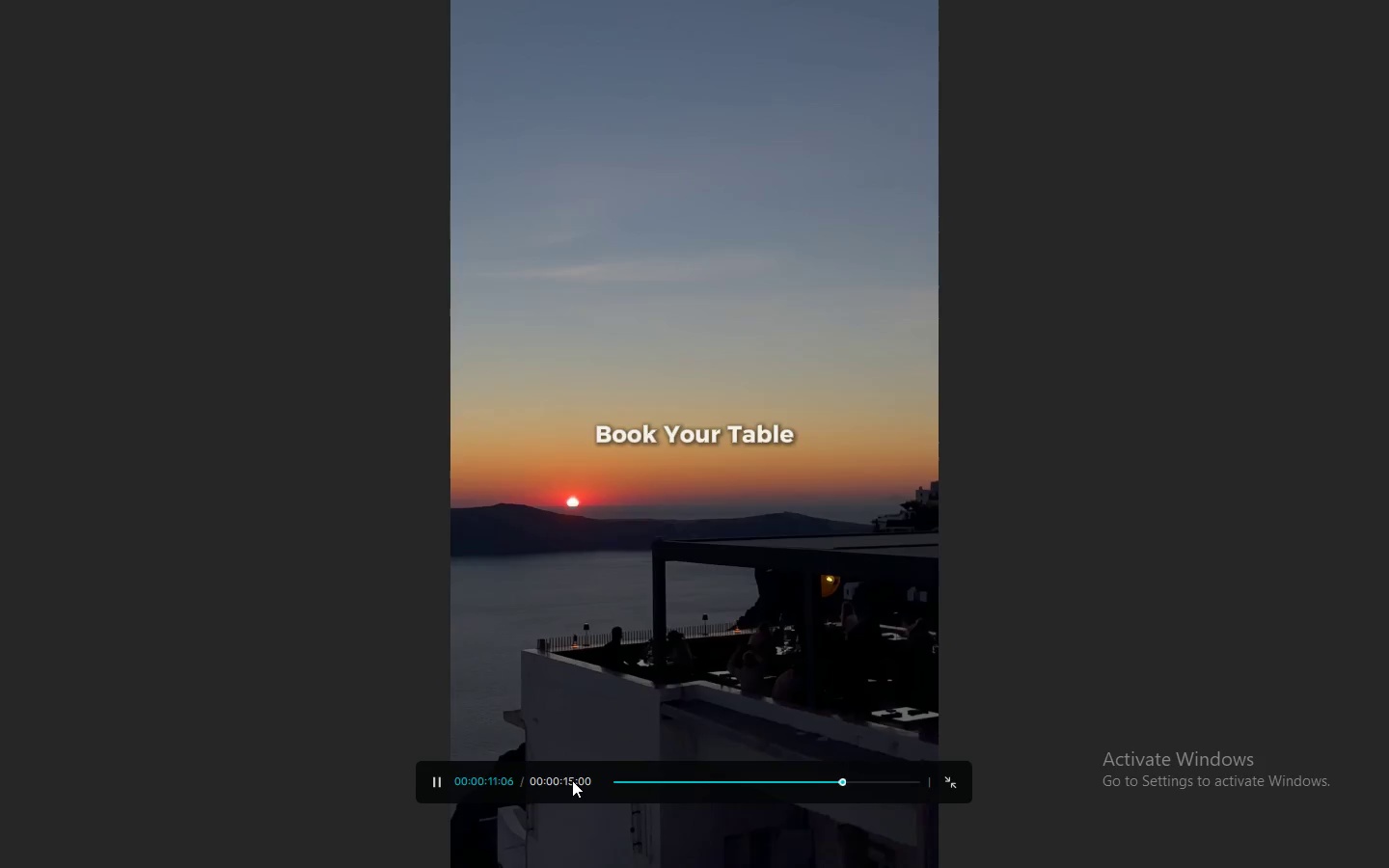 
left_click_drag(start_coordinate=[626, 776], to_coordinate=[595, 785])
 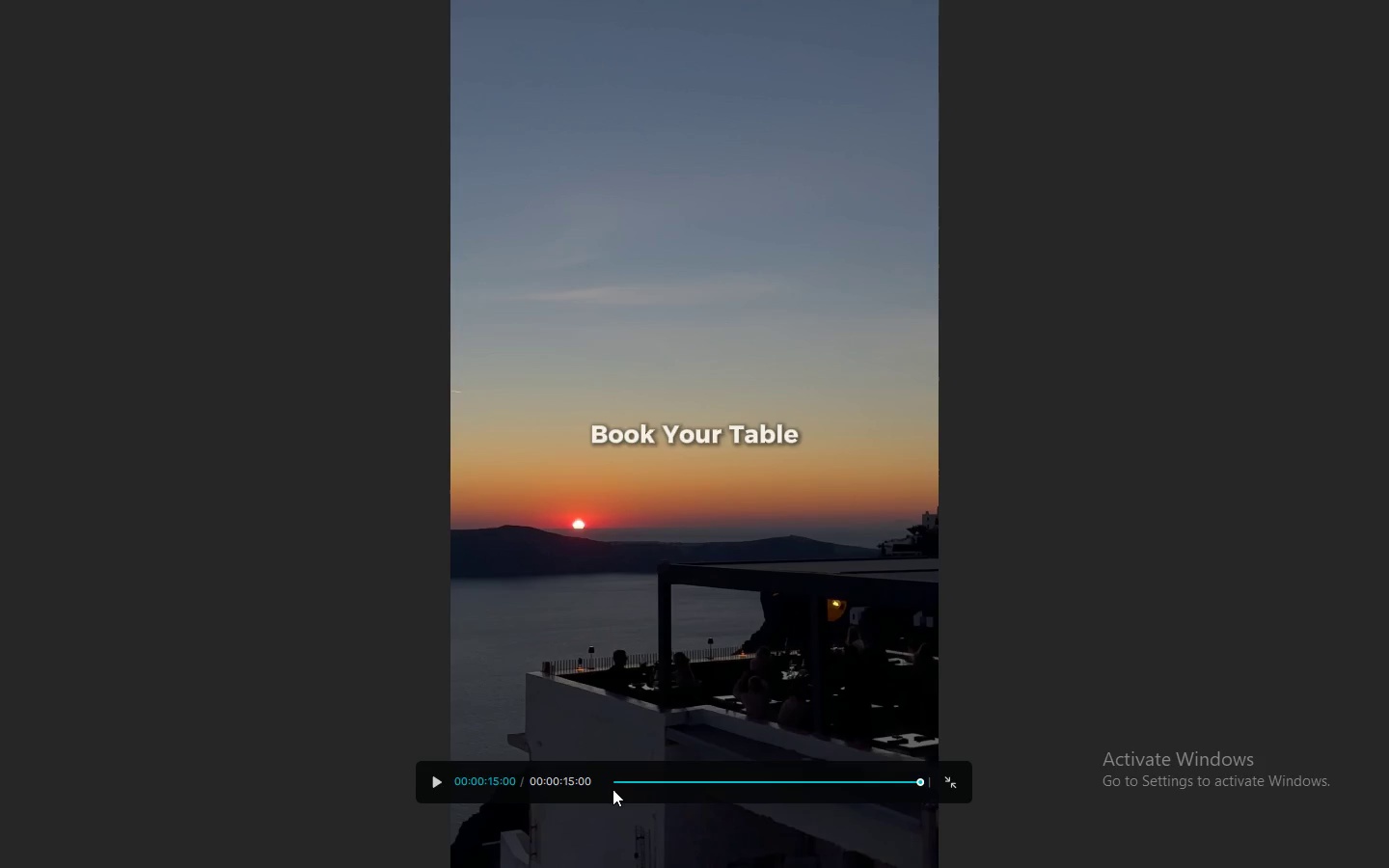 
left_click_drag(start_coordinate=[618, 790], to_coordinate=[613, 789])
 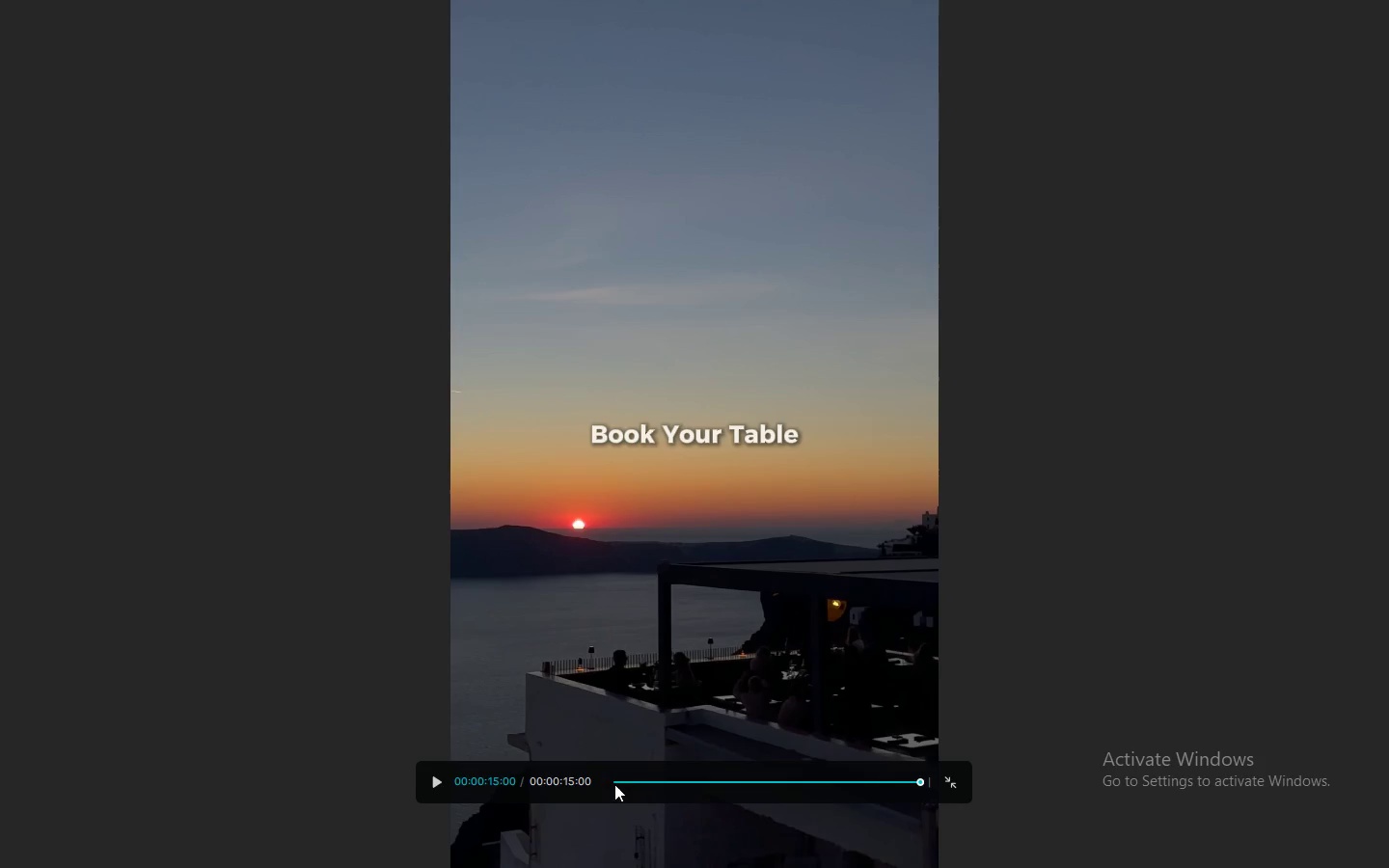 
left_click_drag(start_coordinate=[619, 780], to_coordinate=[599, 780])
 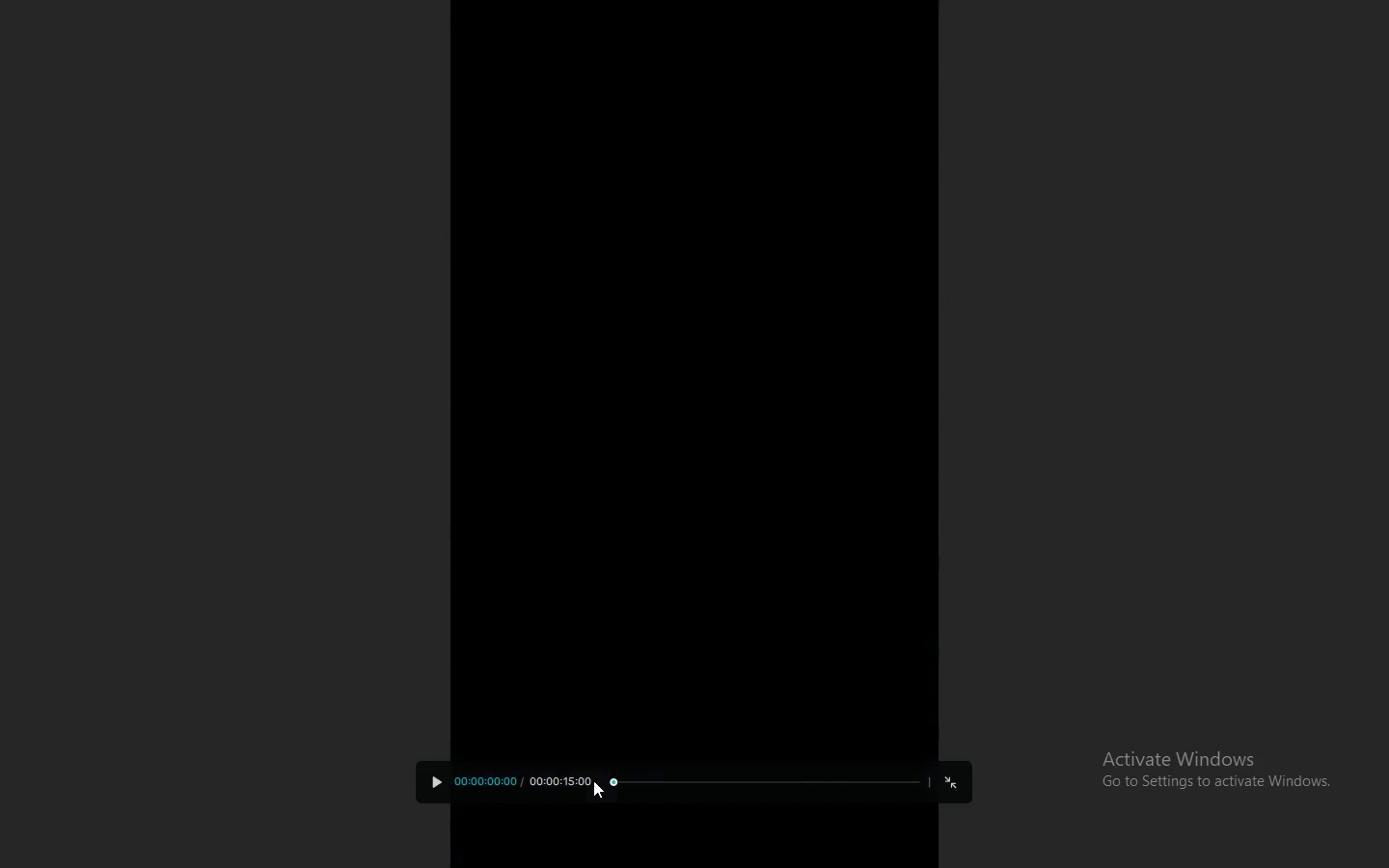 
key(Space)
 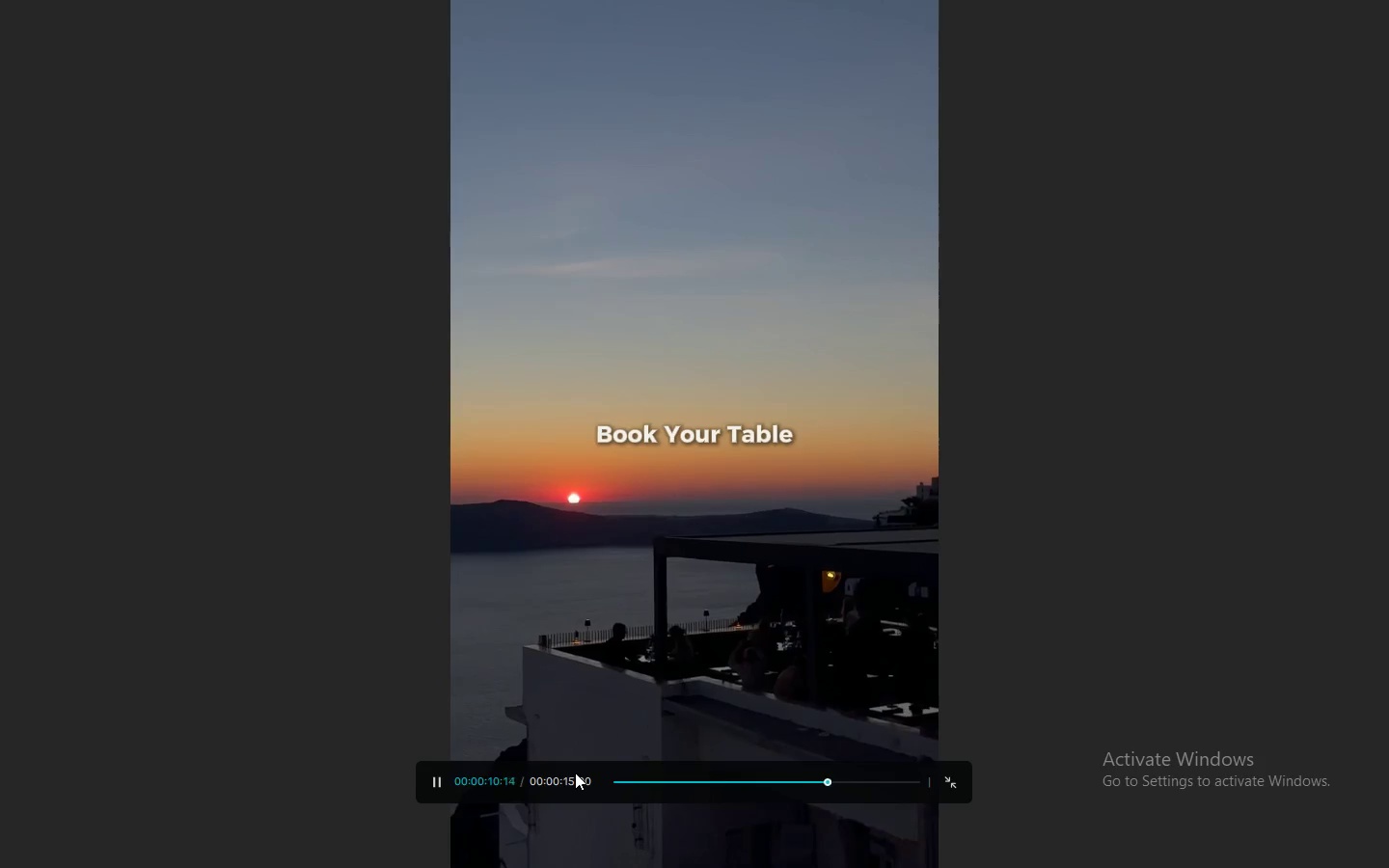 
wait(15.56)
 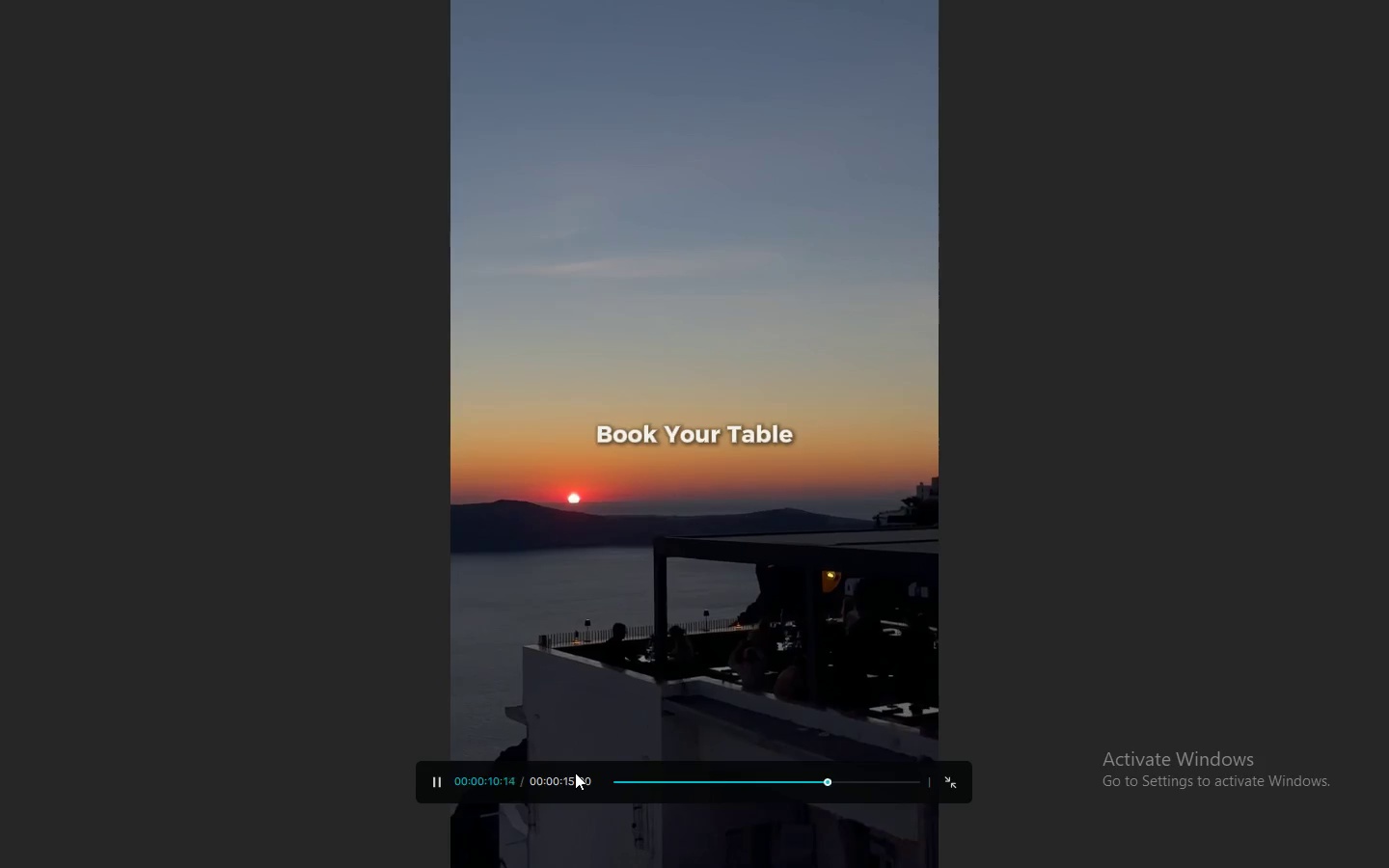 
key(Escape)
 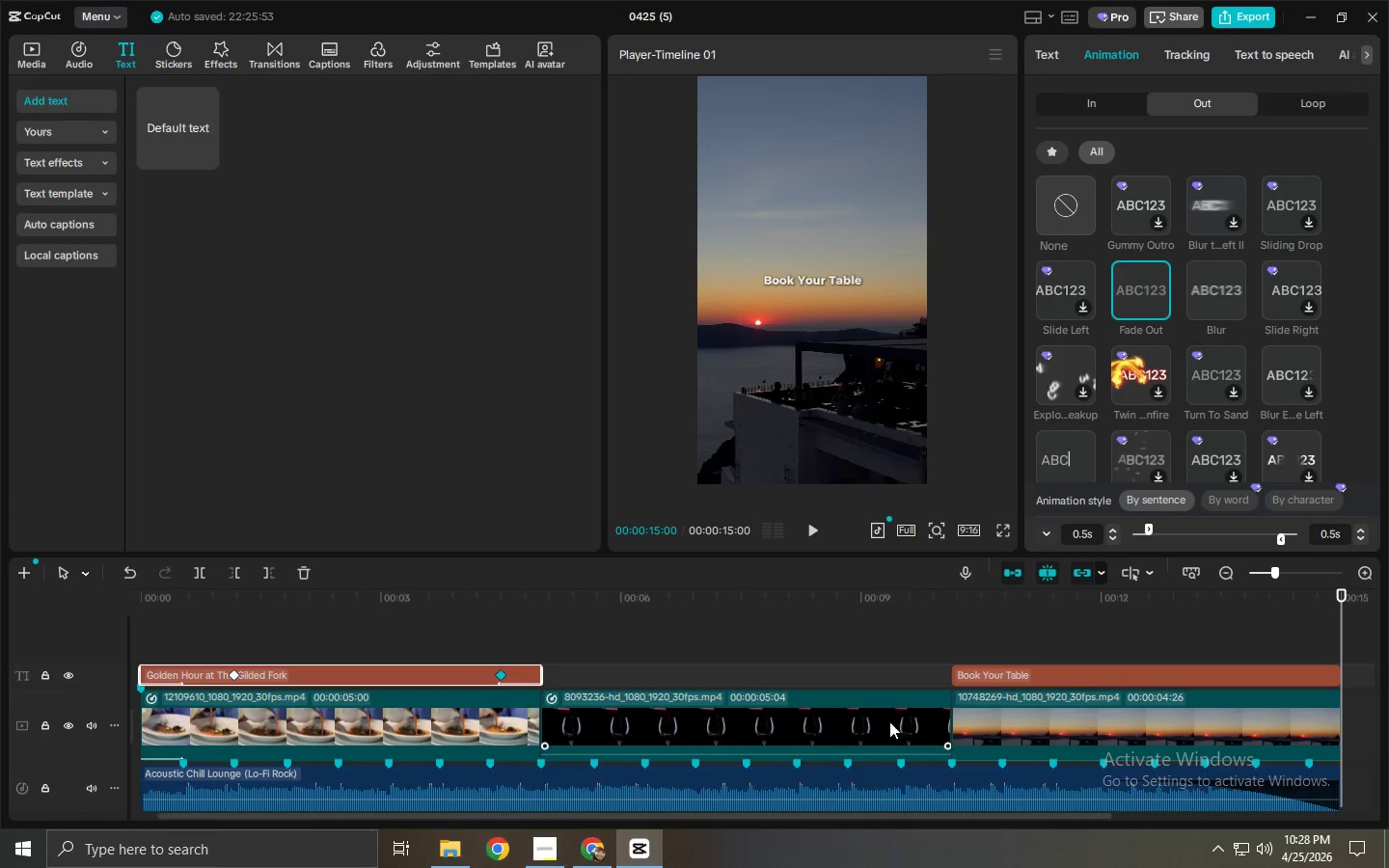 
left_click([1059, 719])
 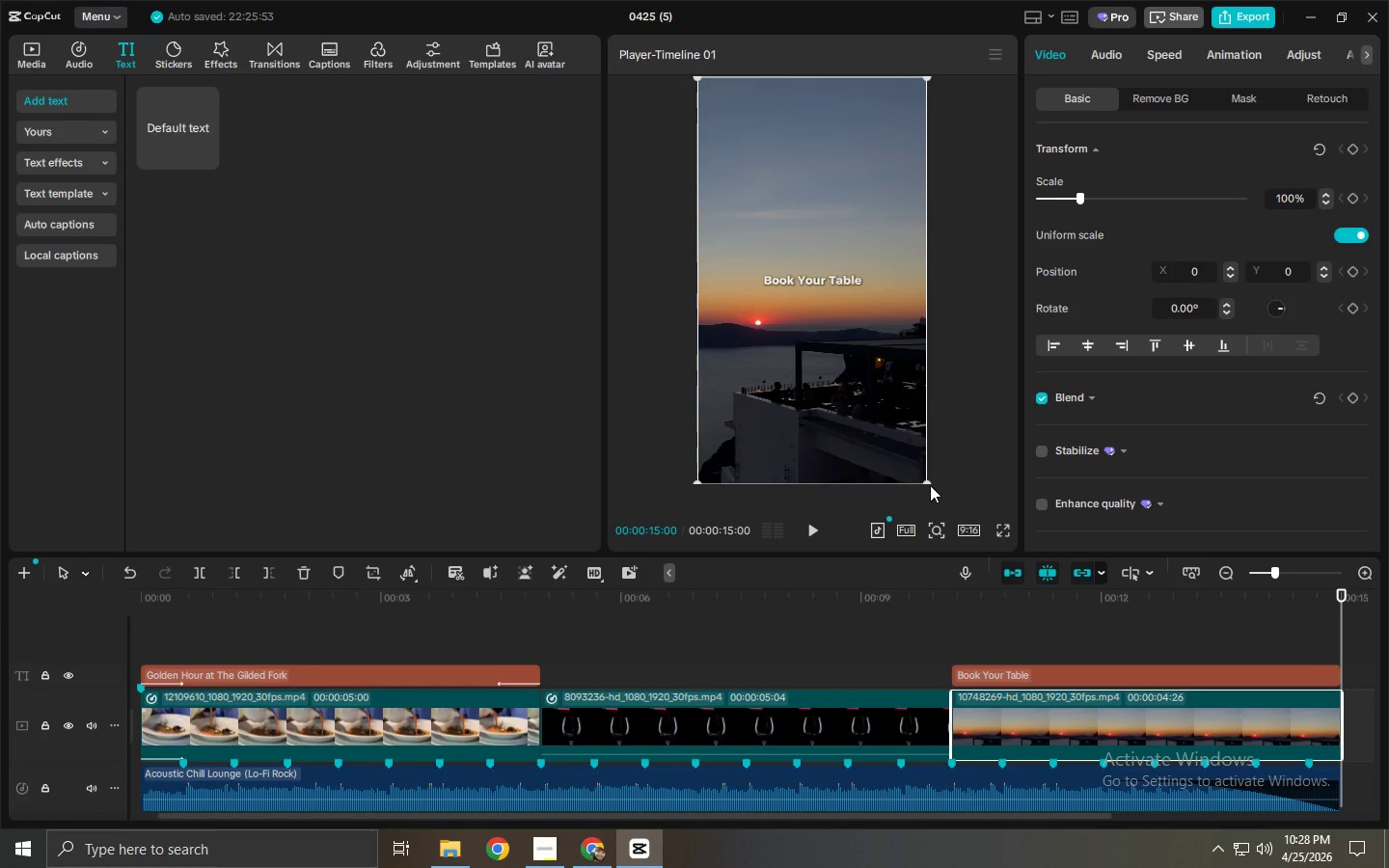 
left_click_drag(start_coordinate=[929, 480], to_coordinate=[956, 504])
 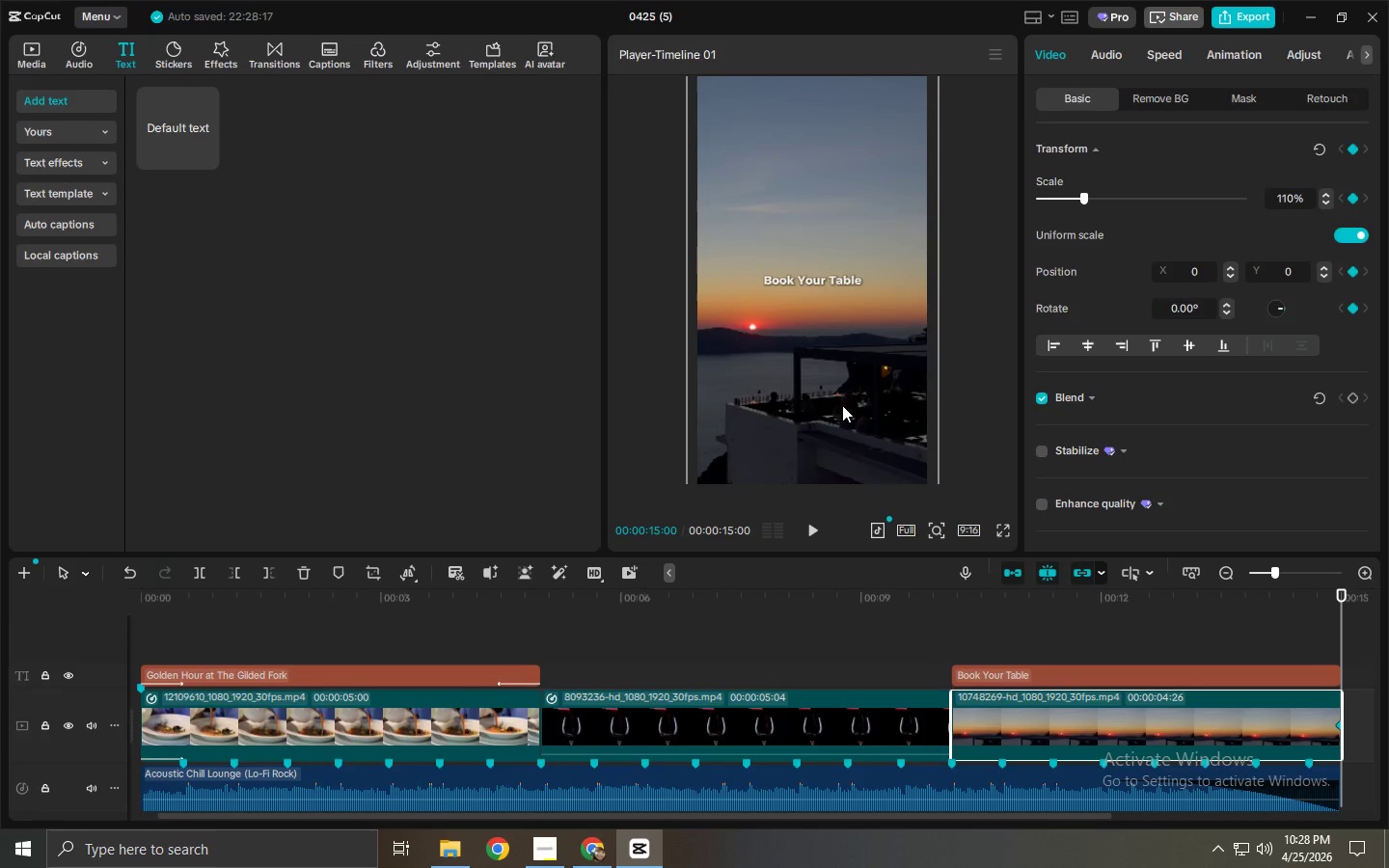 
left_click([1007, 606])
 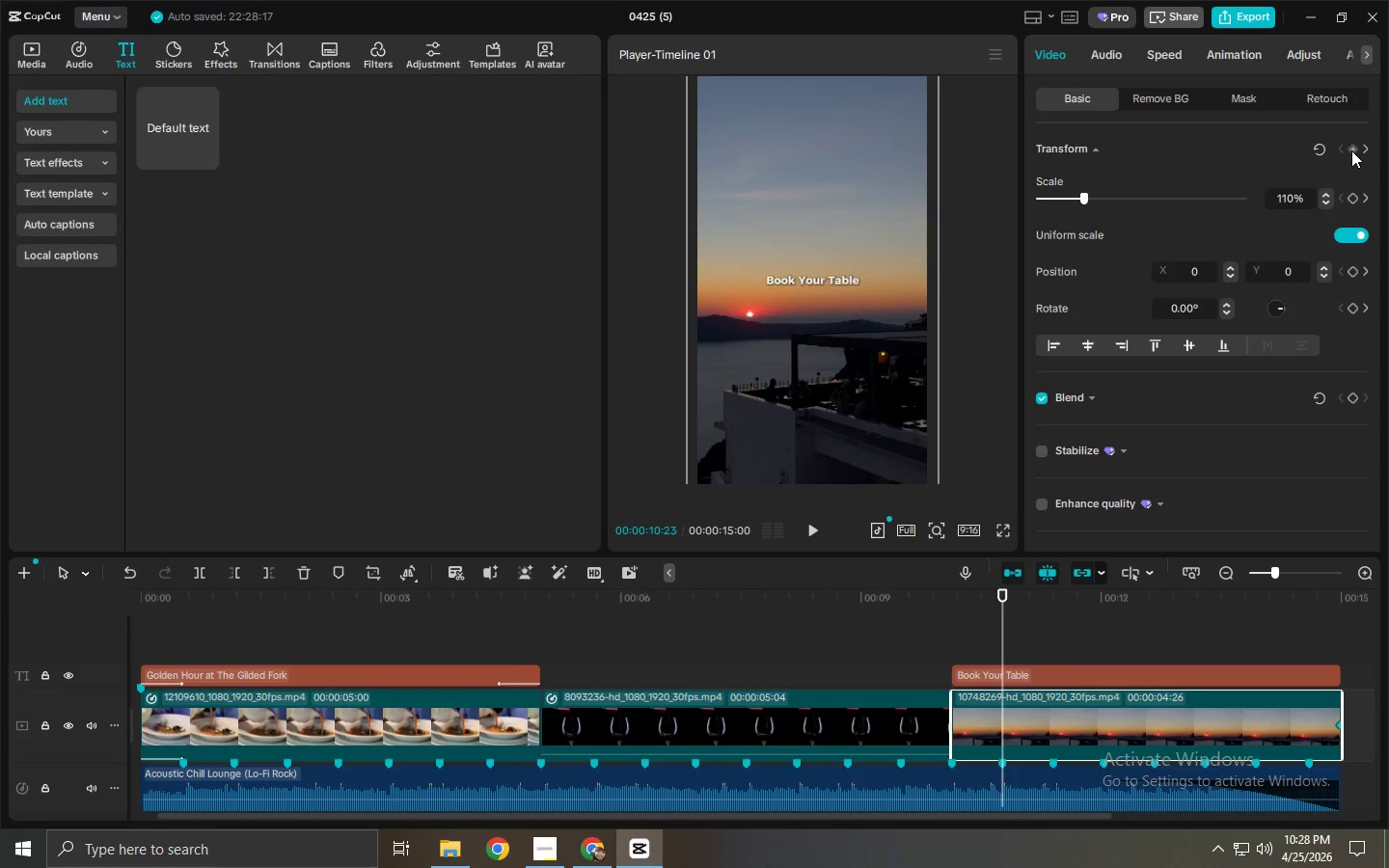 
key(Control+Z)
 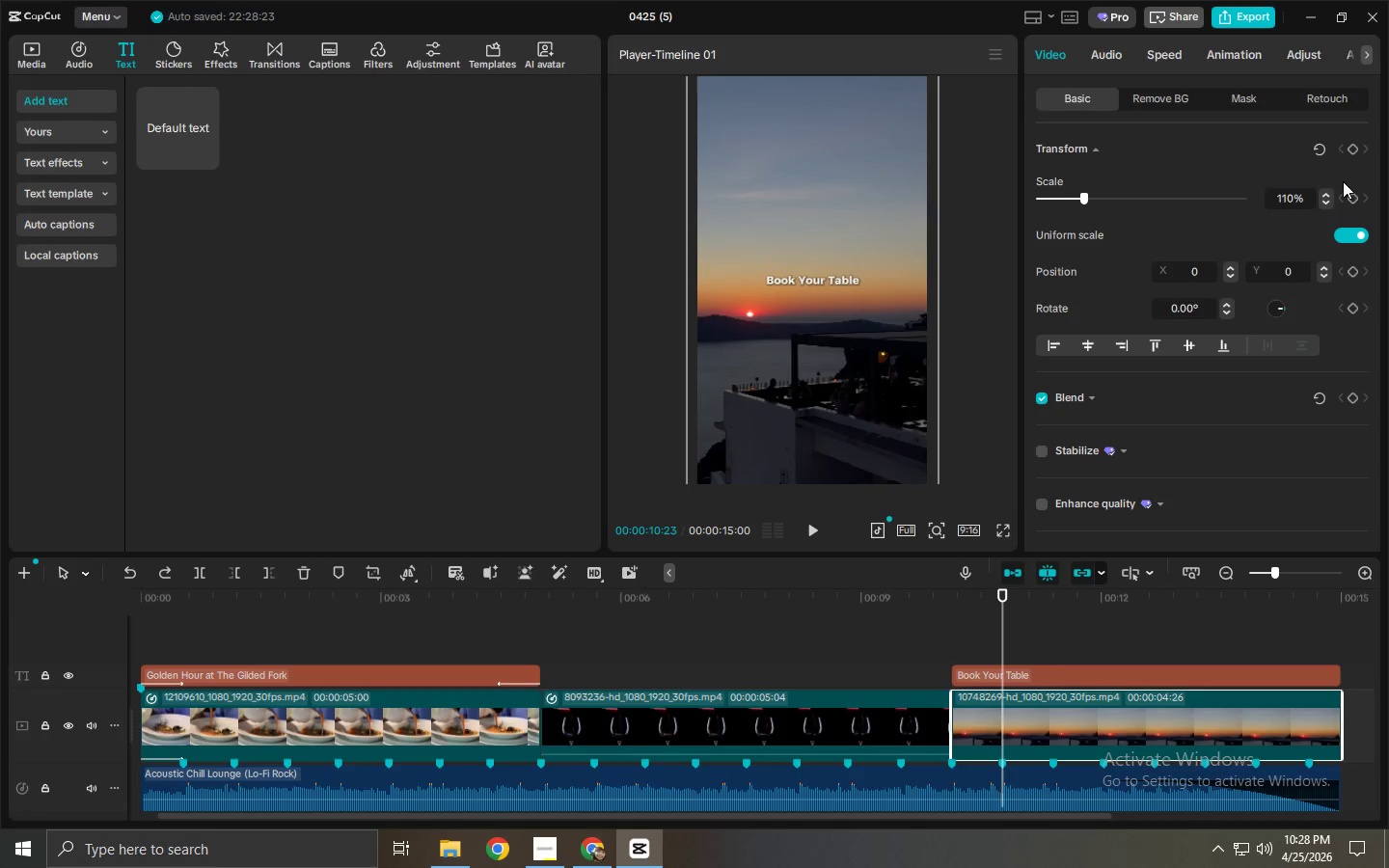 
left_click([1351, 150])
 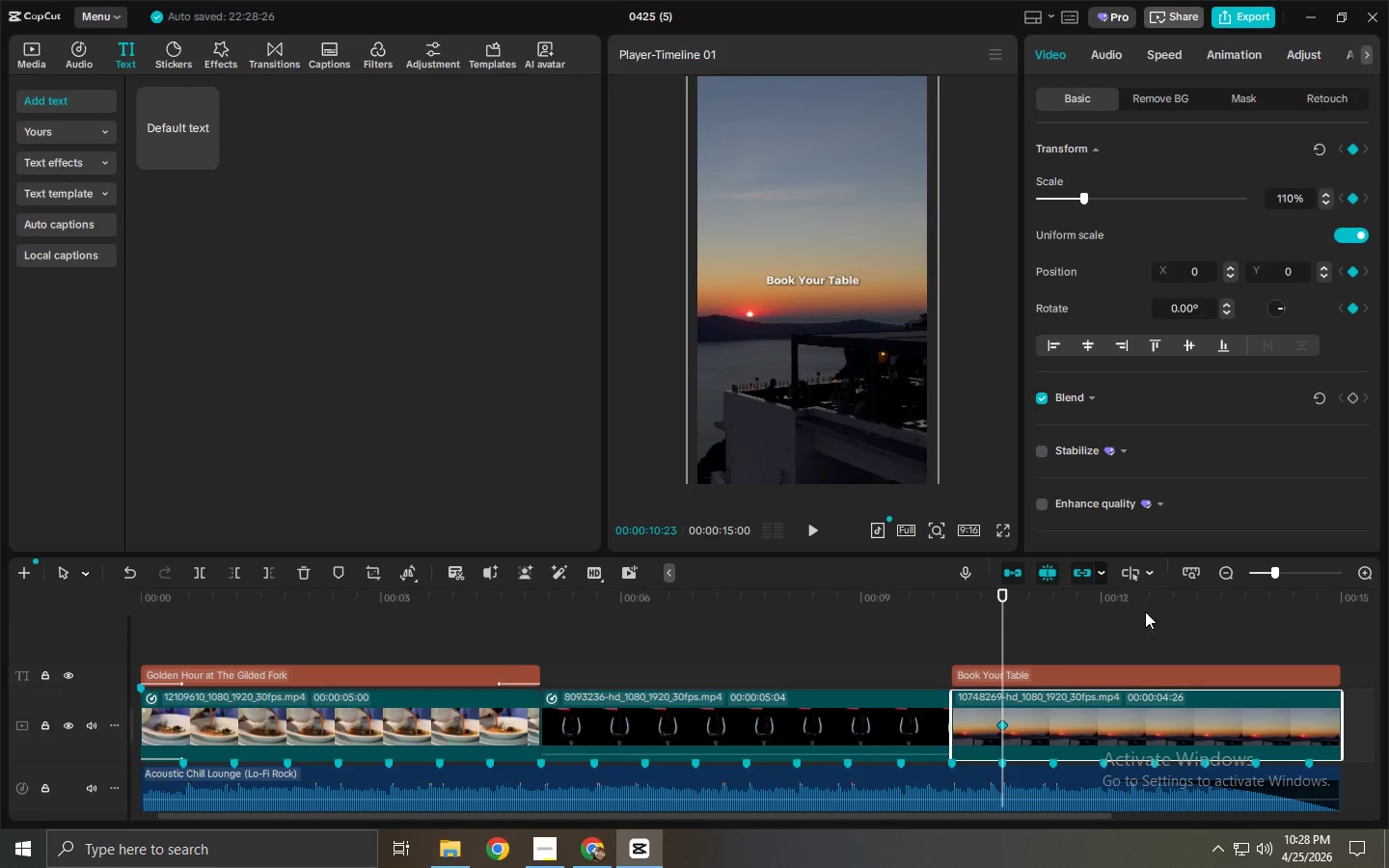 
left_click_drag(start_coordinate=[1145, 611], to_coordinate=[1257, 608])
 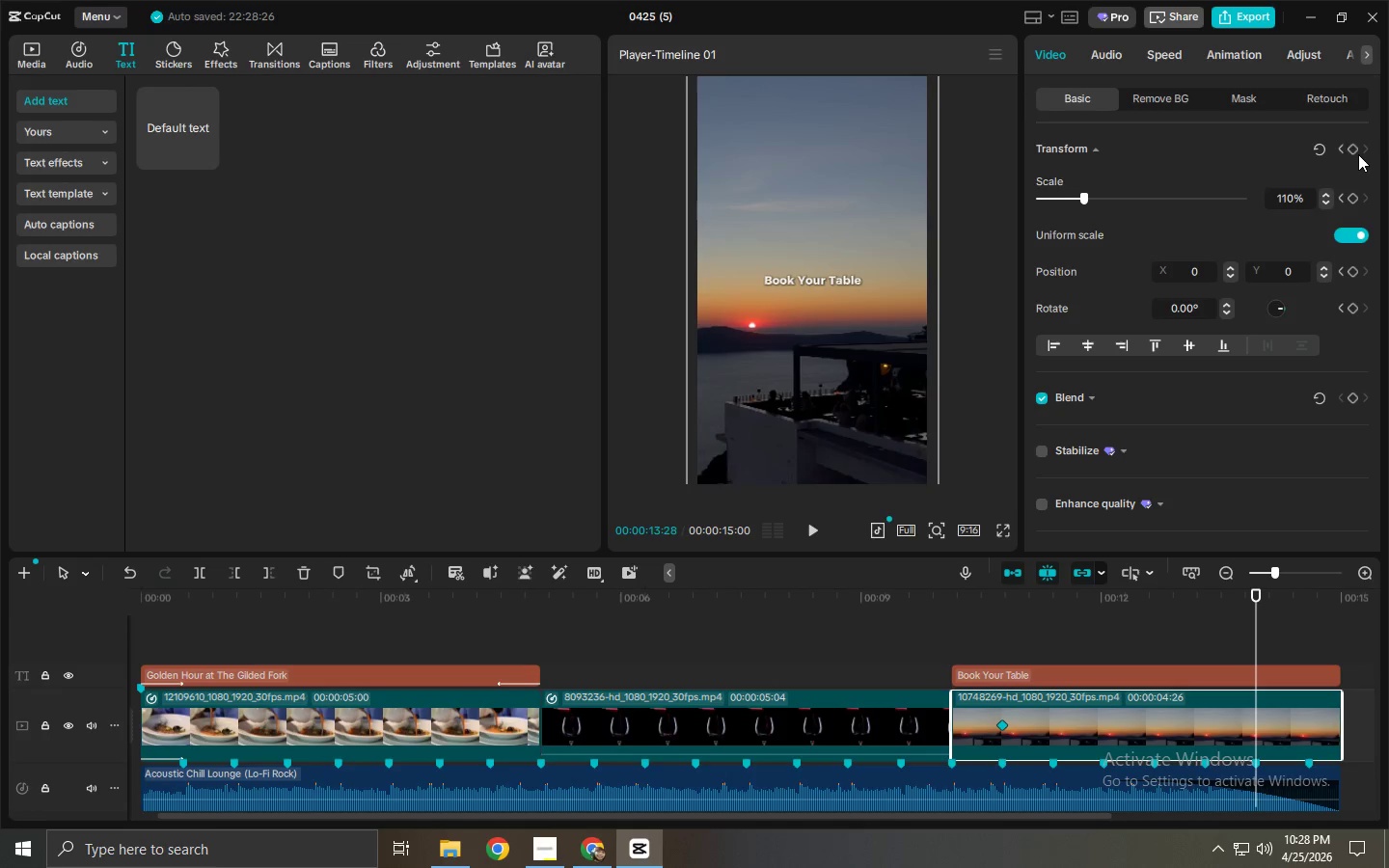 
left_click([1348, 148])
 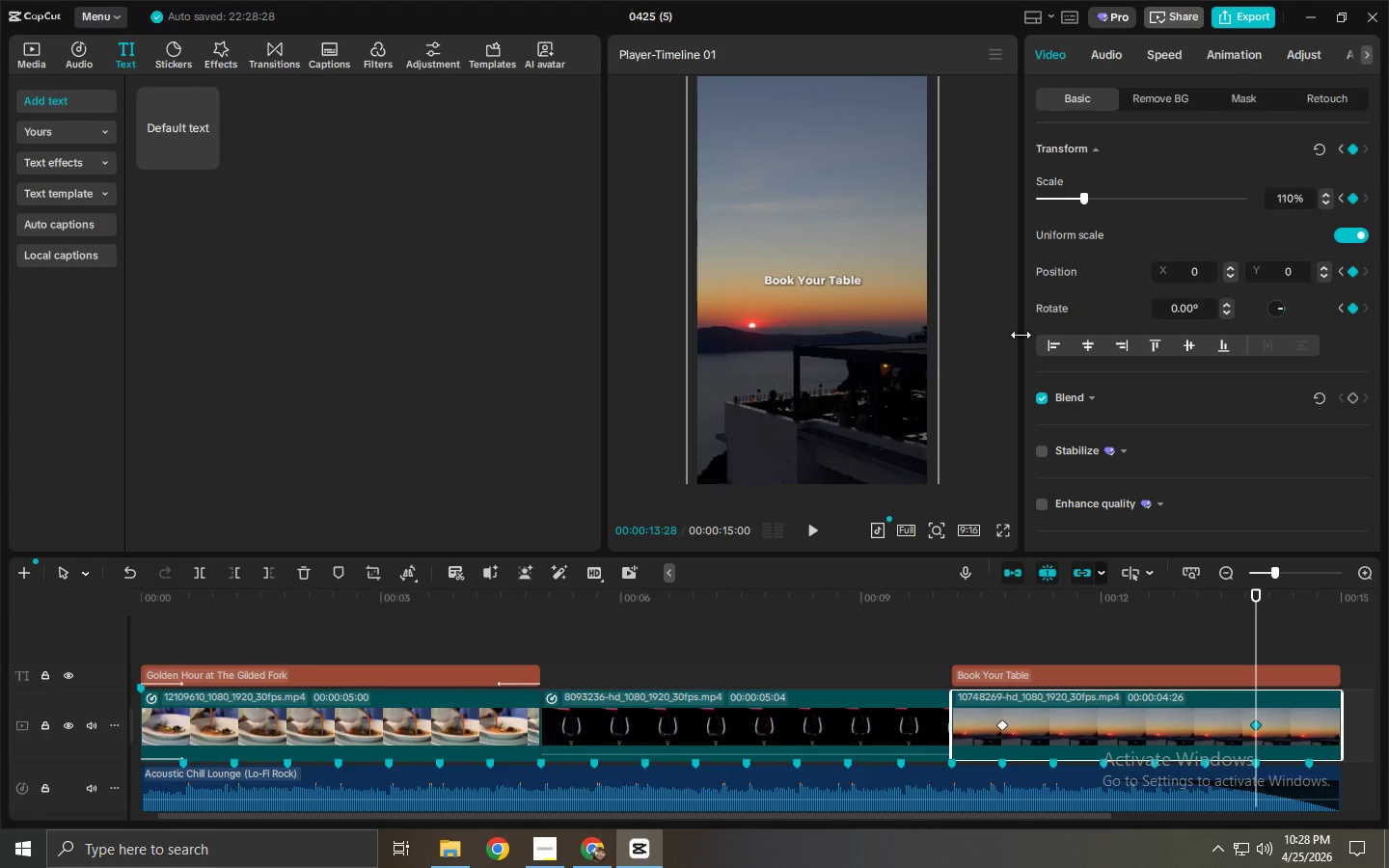 
left_click_drag(start_coordinate=[806, 372], to_coordinate=[809, 353])
 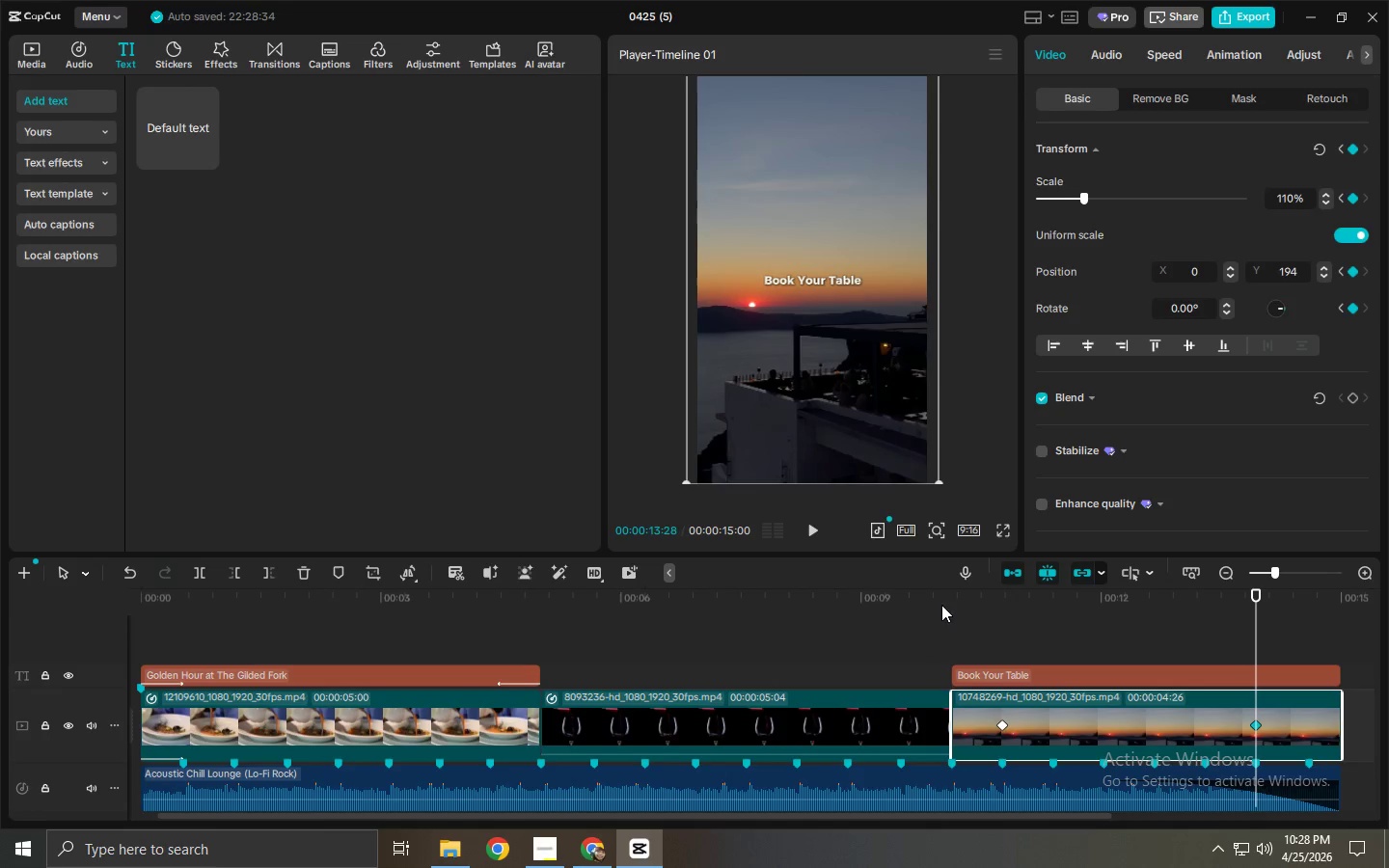 
left_click([945, 599])
 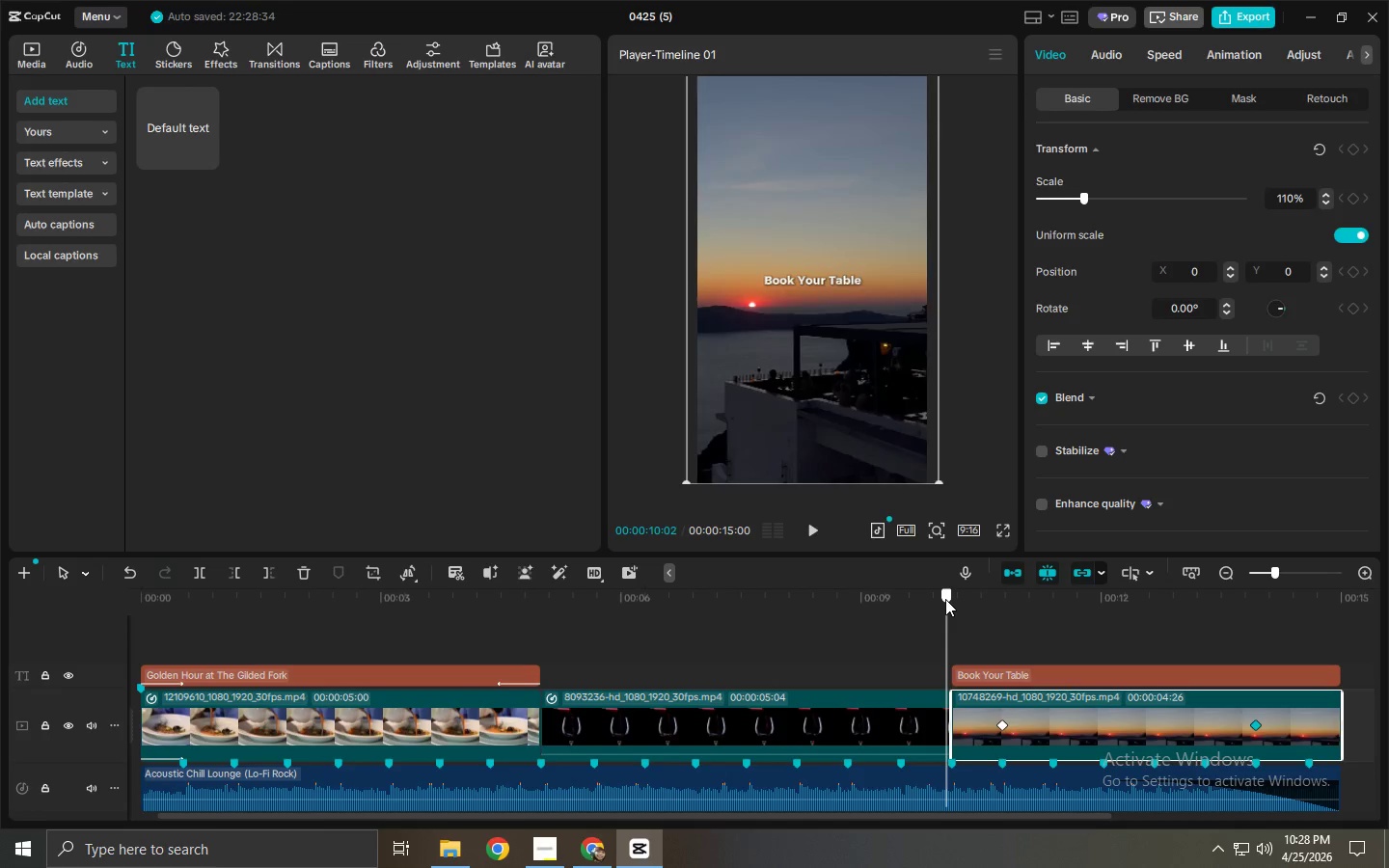 
key(Space)
 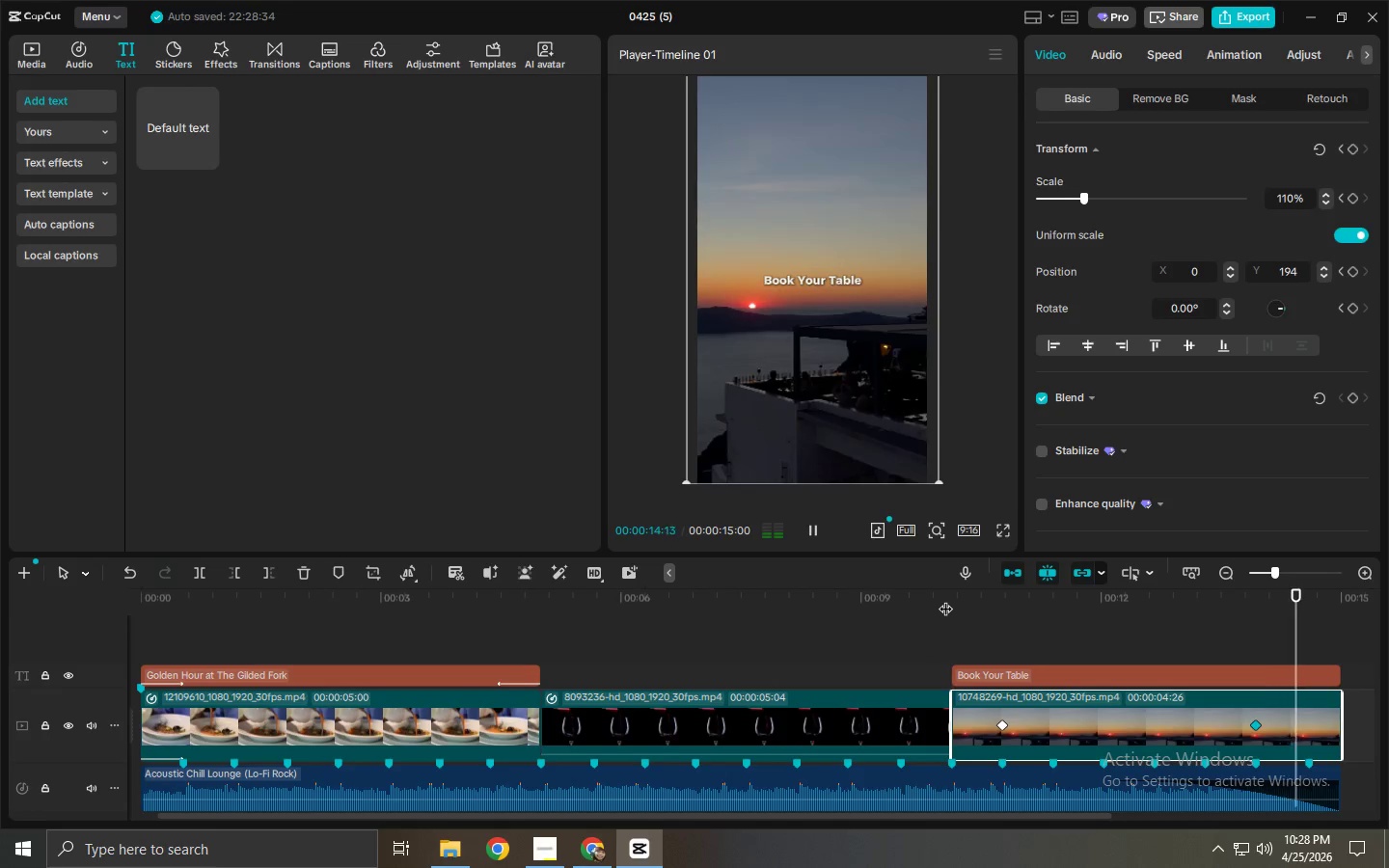 
wait(5.95)
 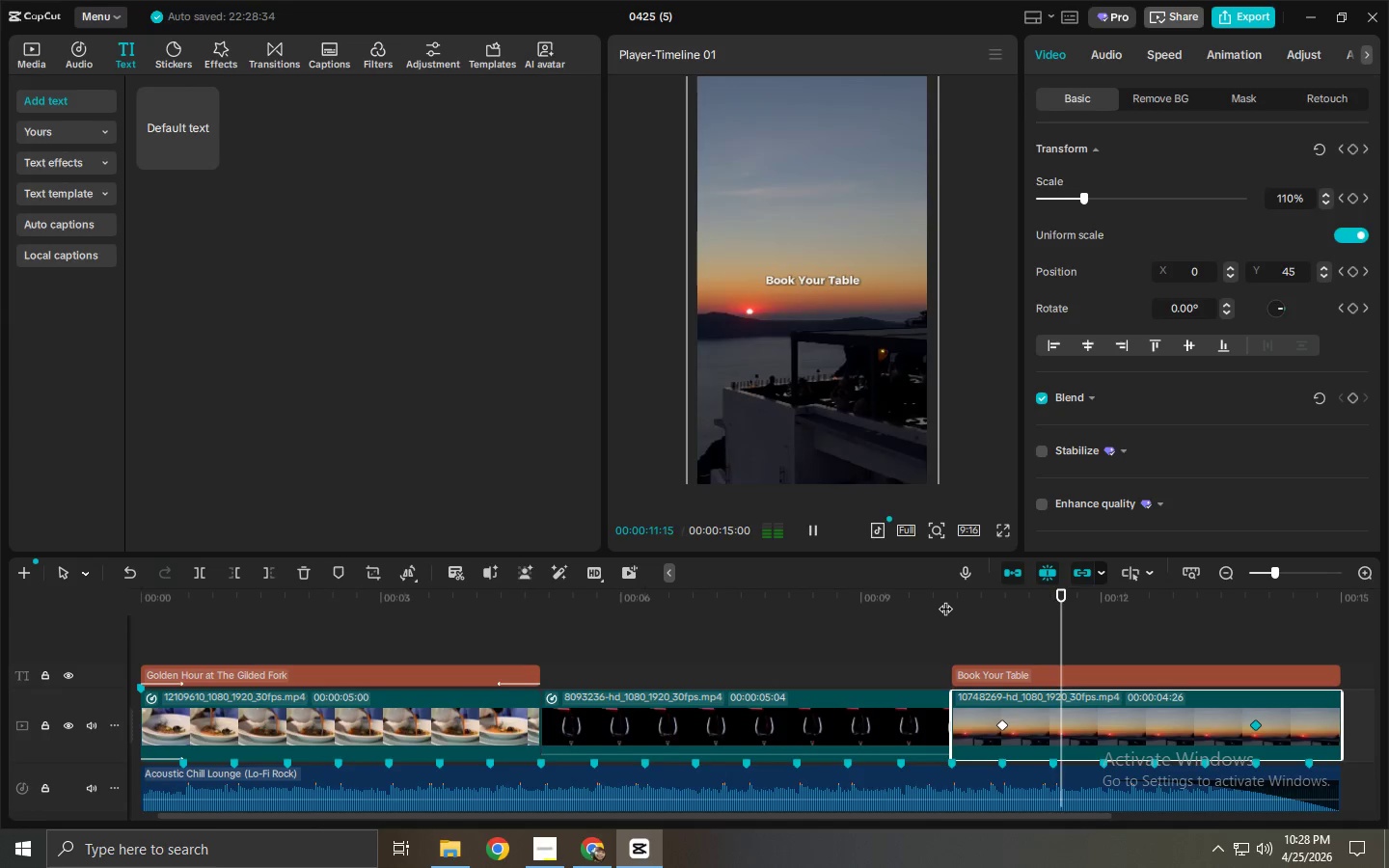 
left_click([848, 613])
 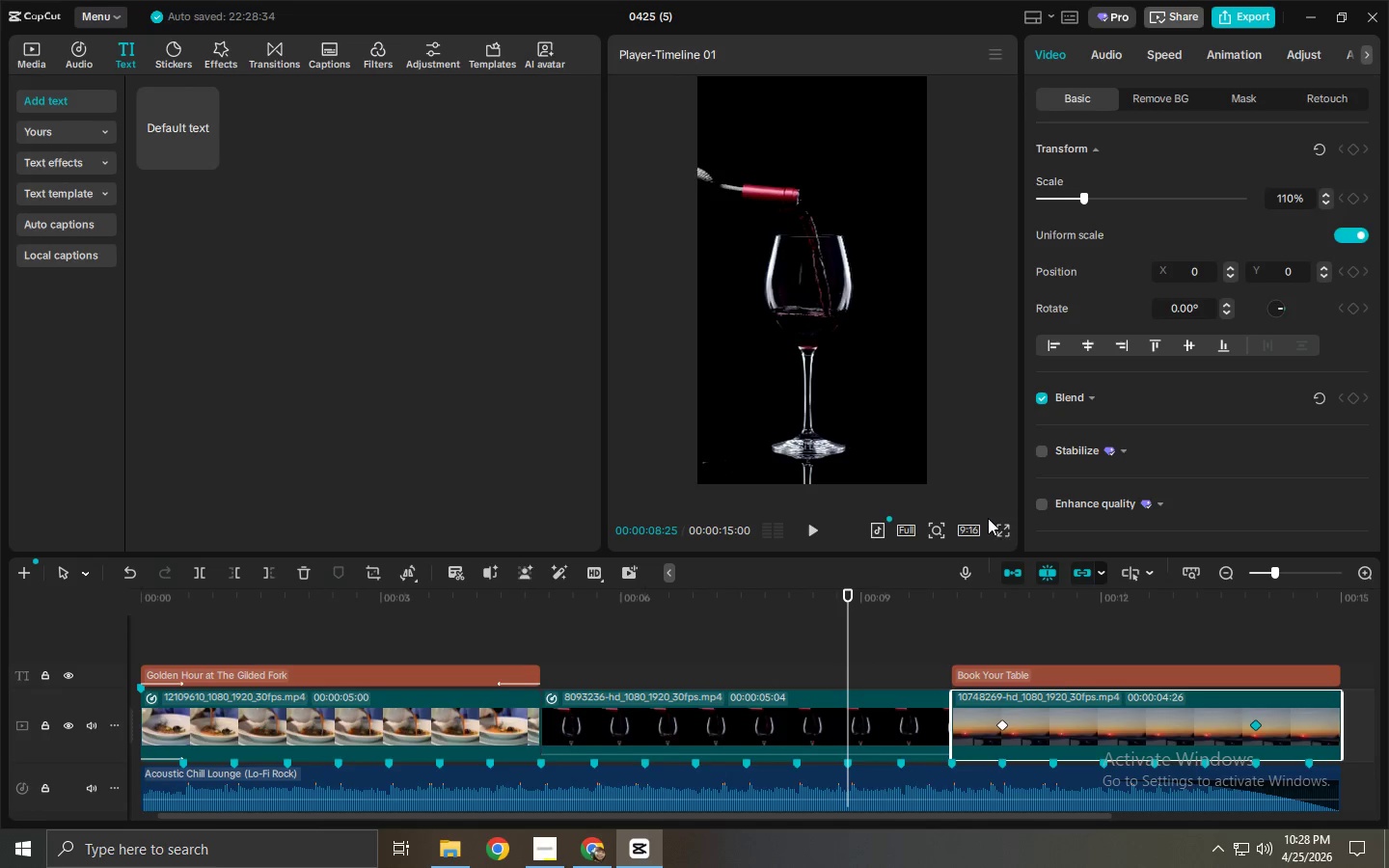 
left_click([999, 525])
 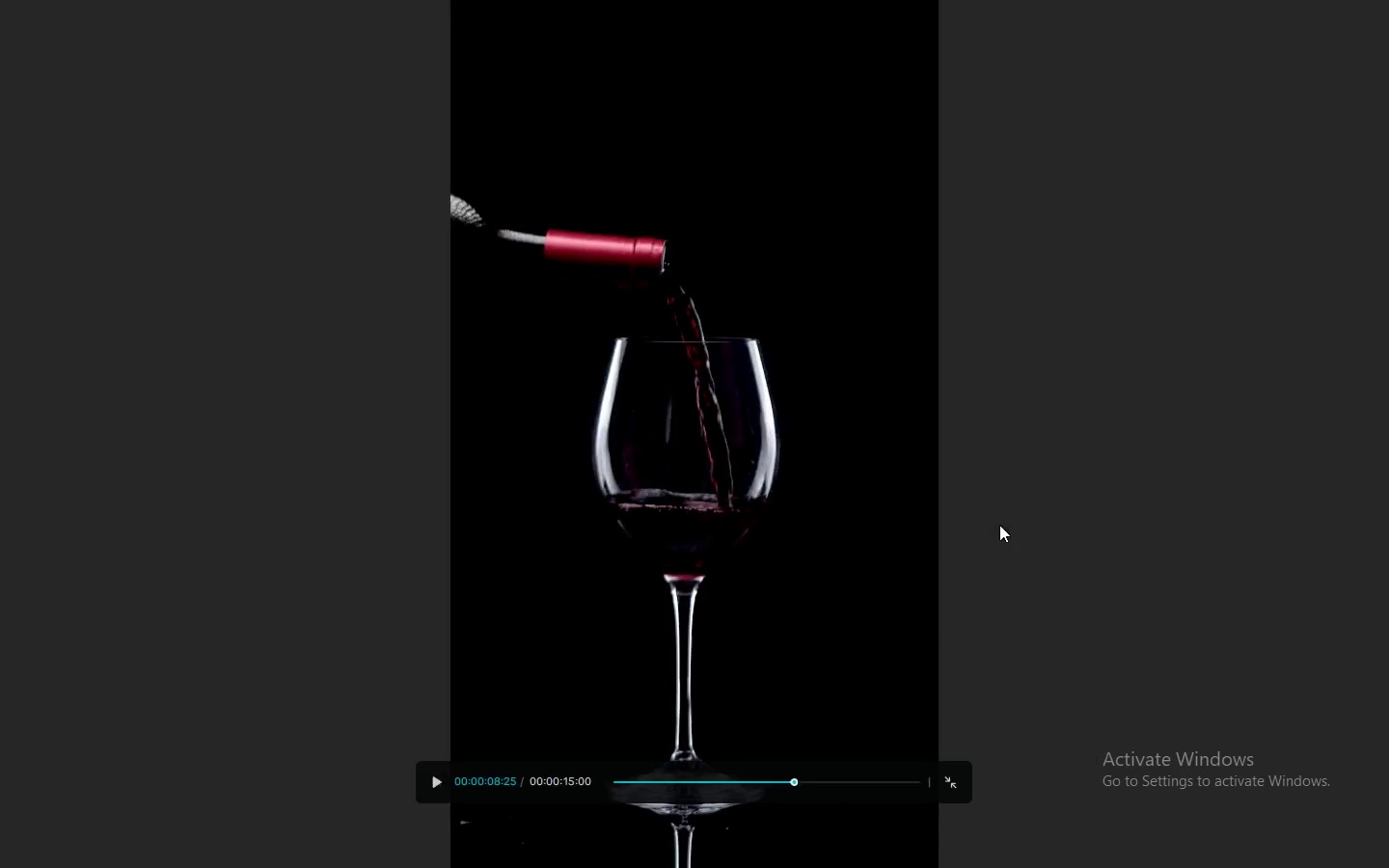 
key(Space)
 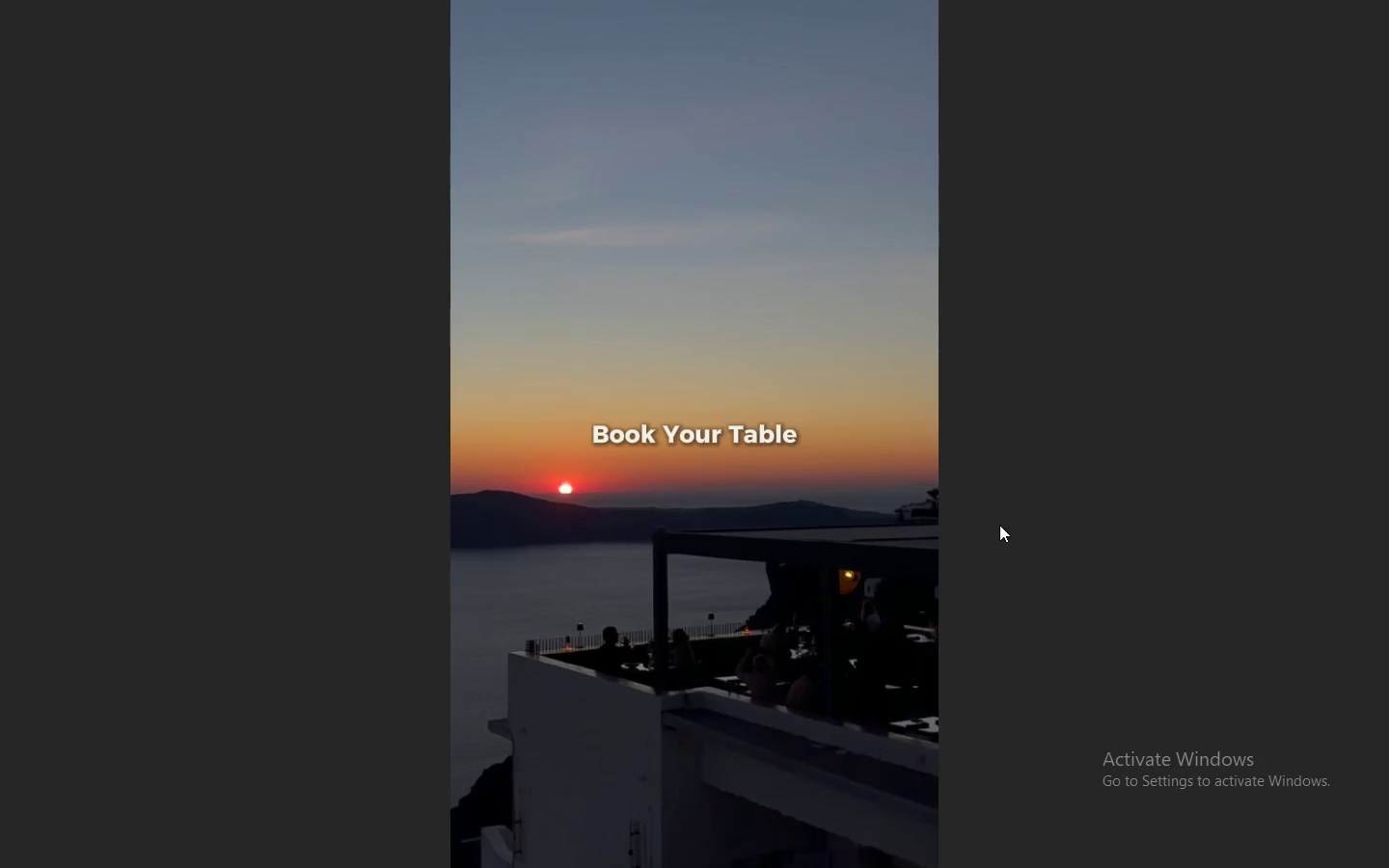 
wait(6.49)
 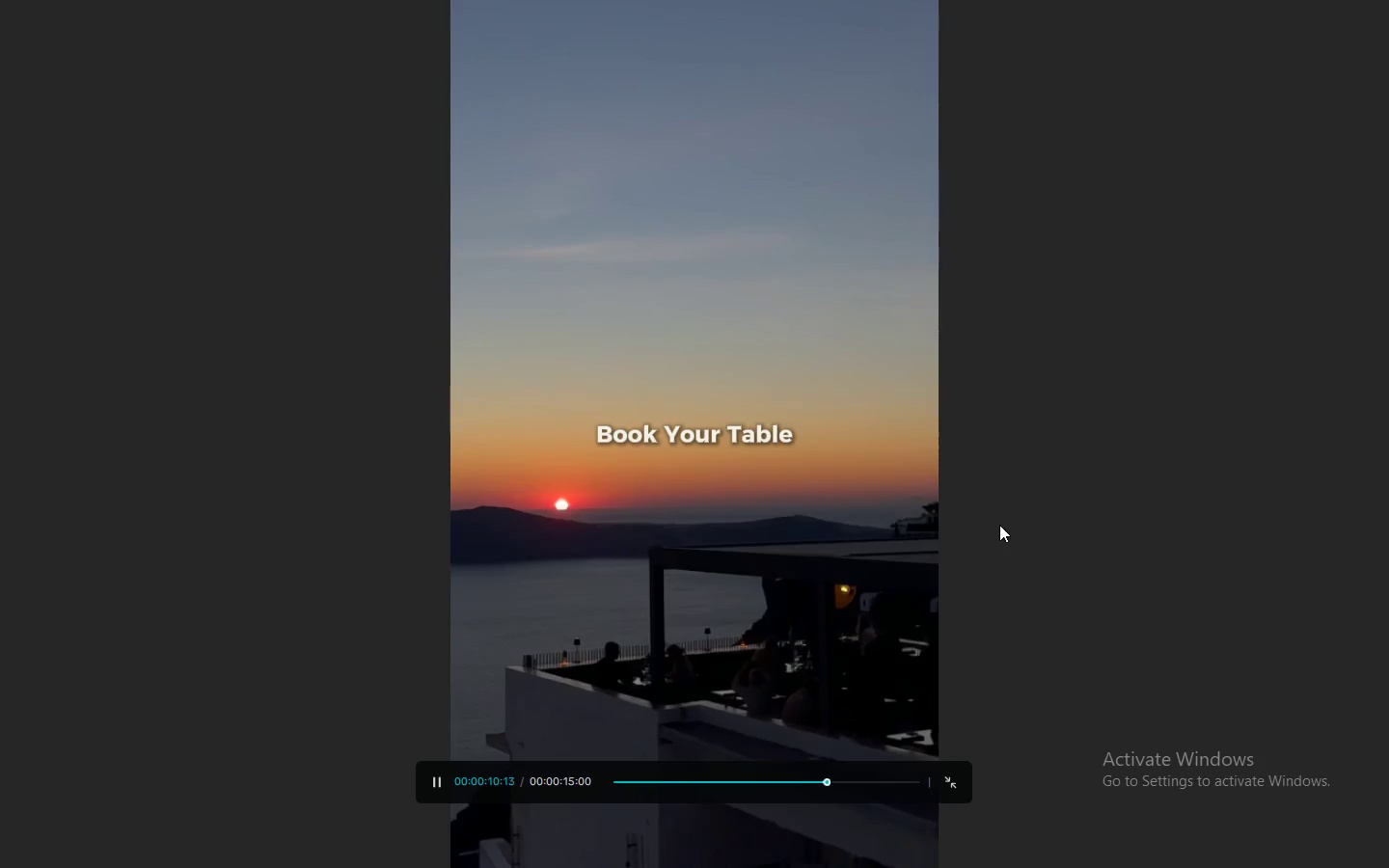 
key(Escape)
 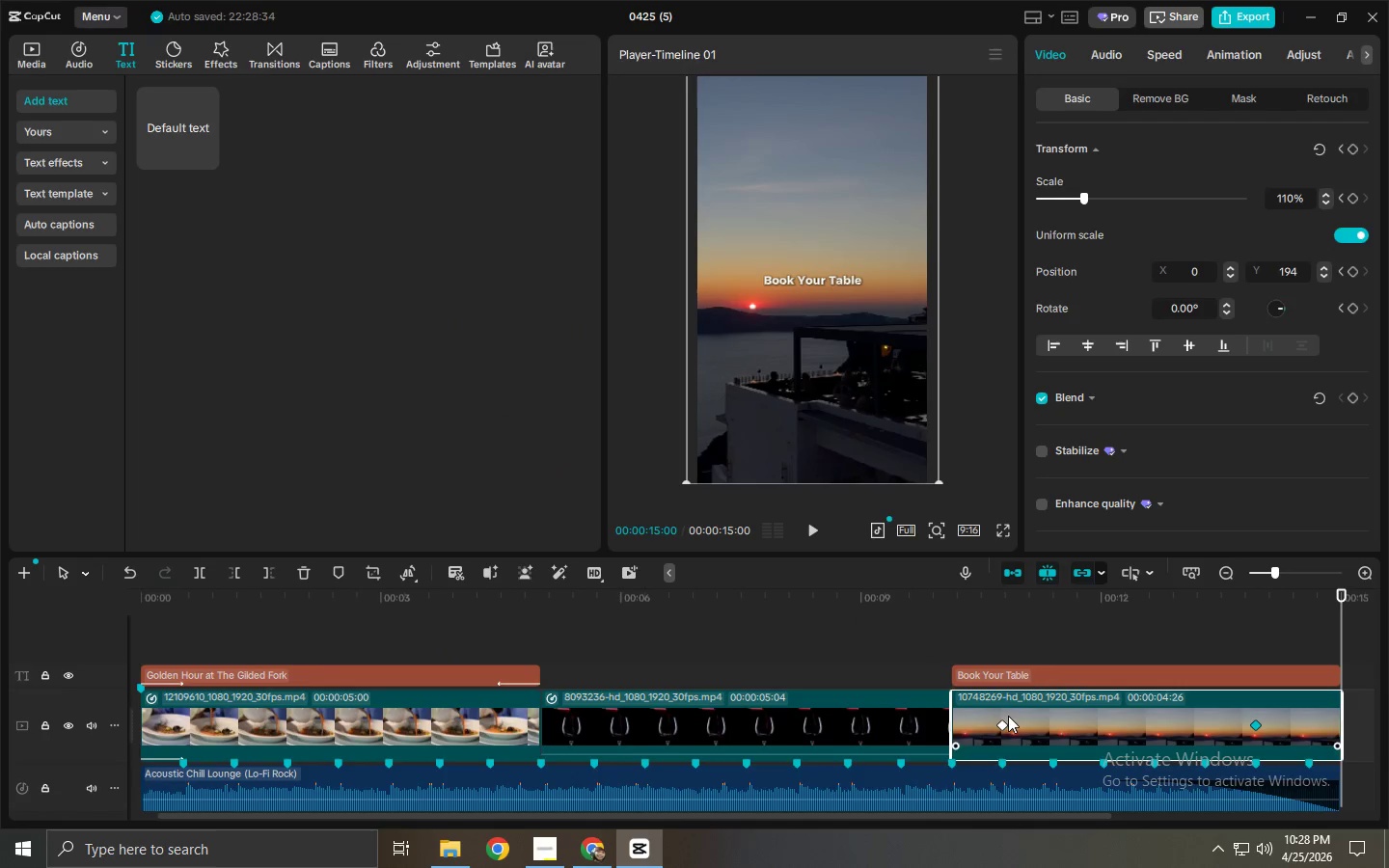 
left_click_drag(start_coordinate=[272, 605], to_coordinate=[118, 601])
 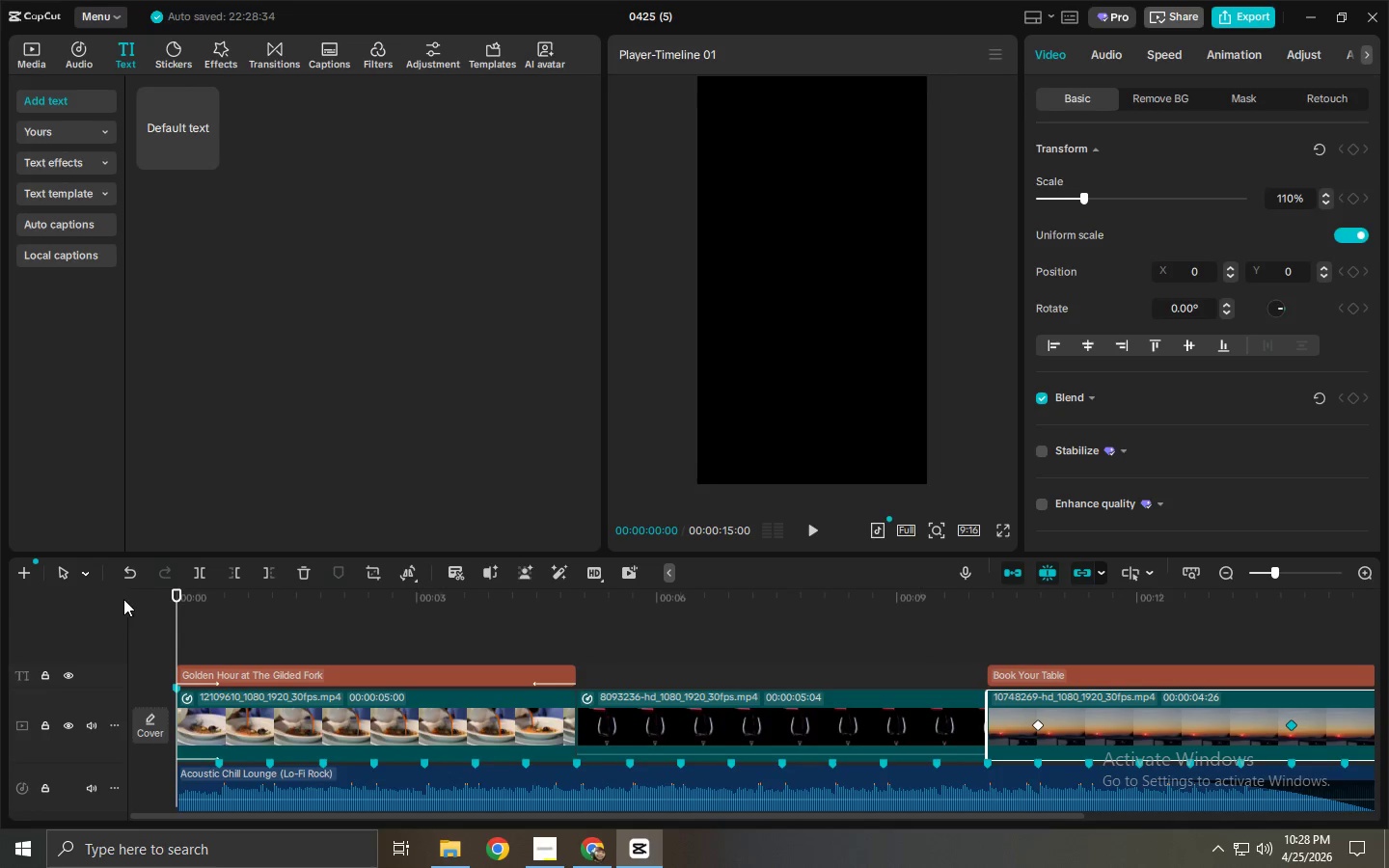 
key(Space)
 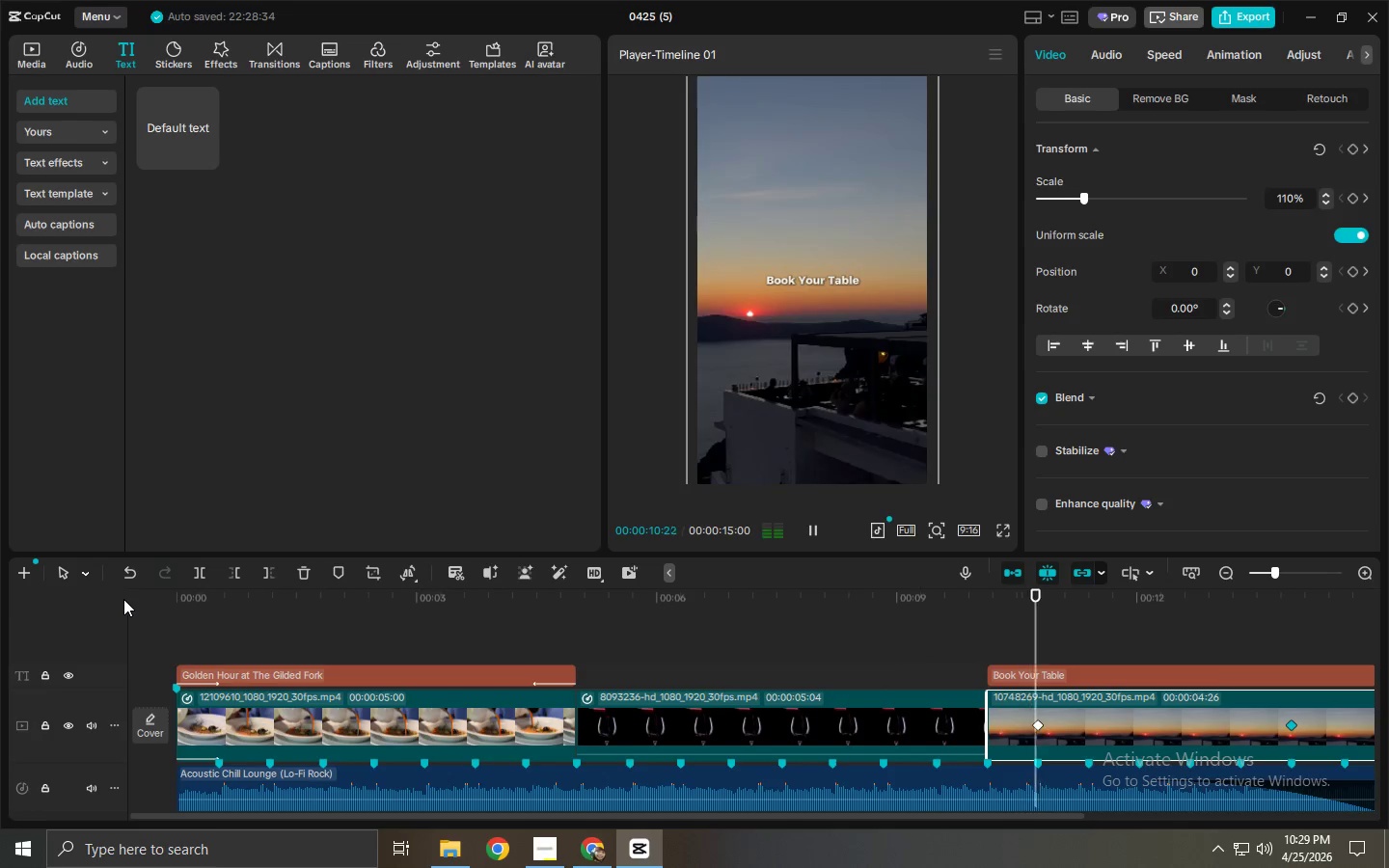 
wait(15.86)
 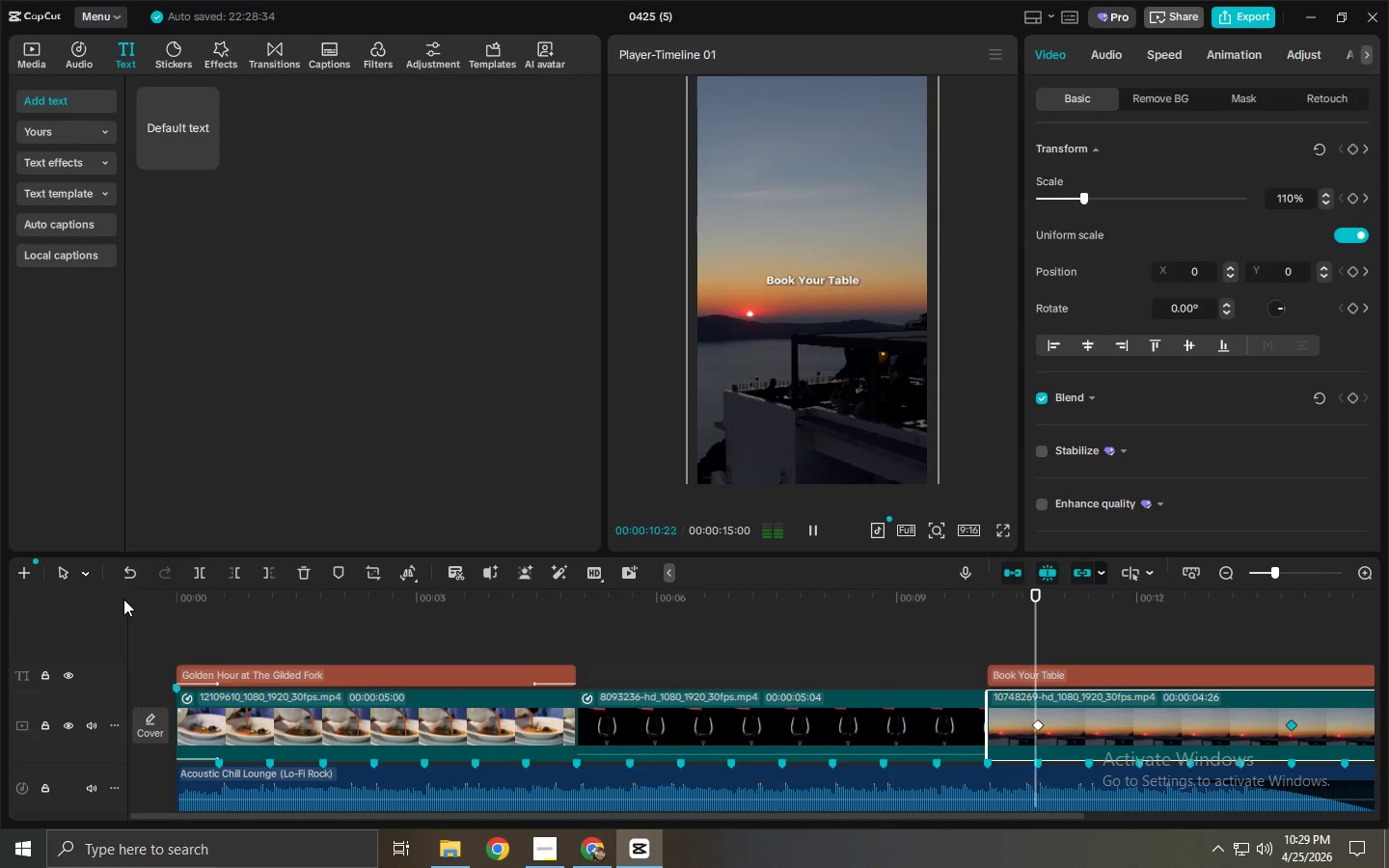 
left_click_drag(start_coordinate=[1124, 709], to_coordinate=[268, 730])
 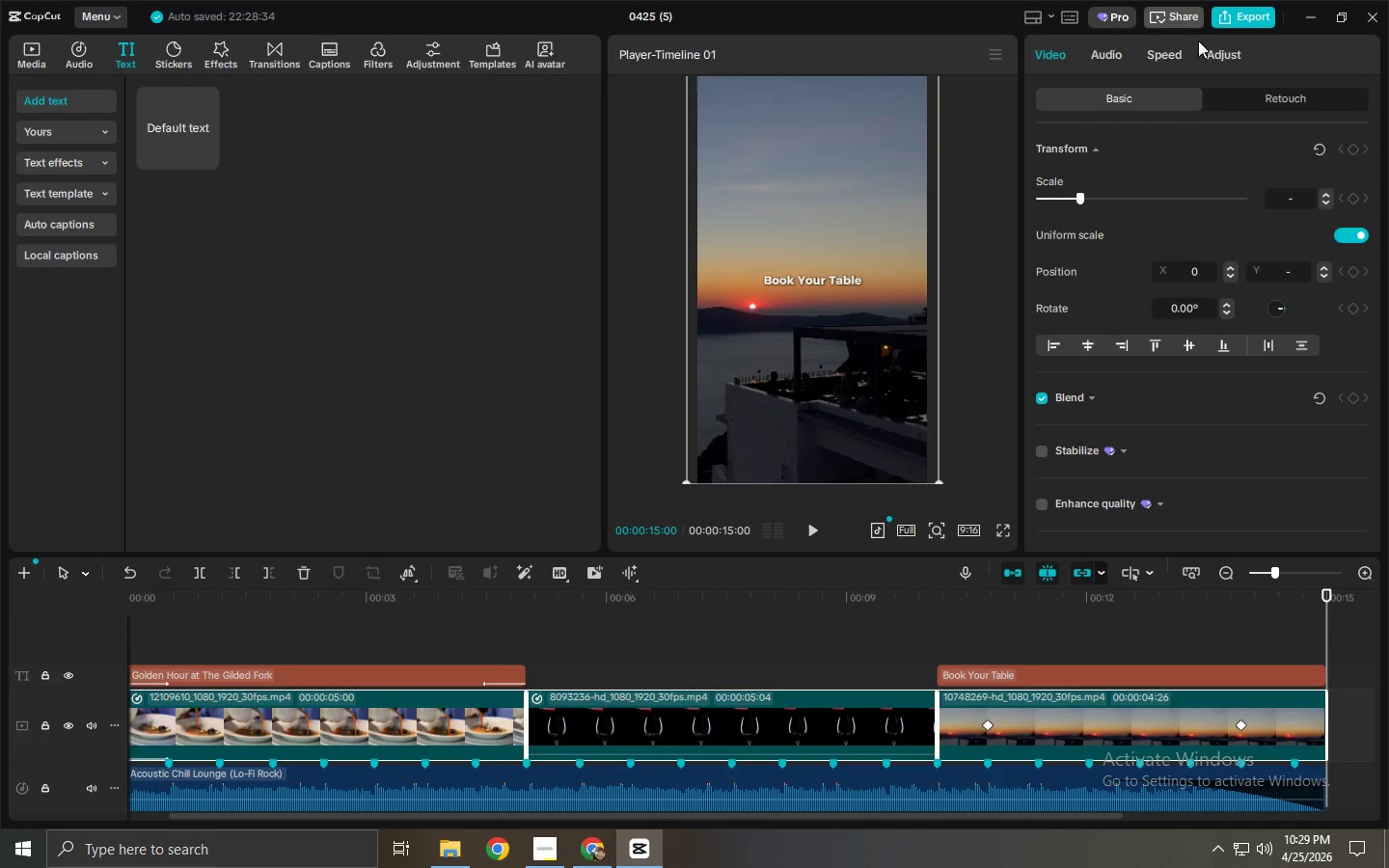 
left_click([1234, 51])
 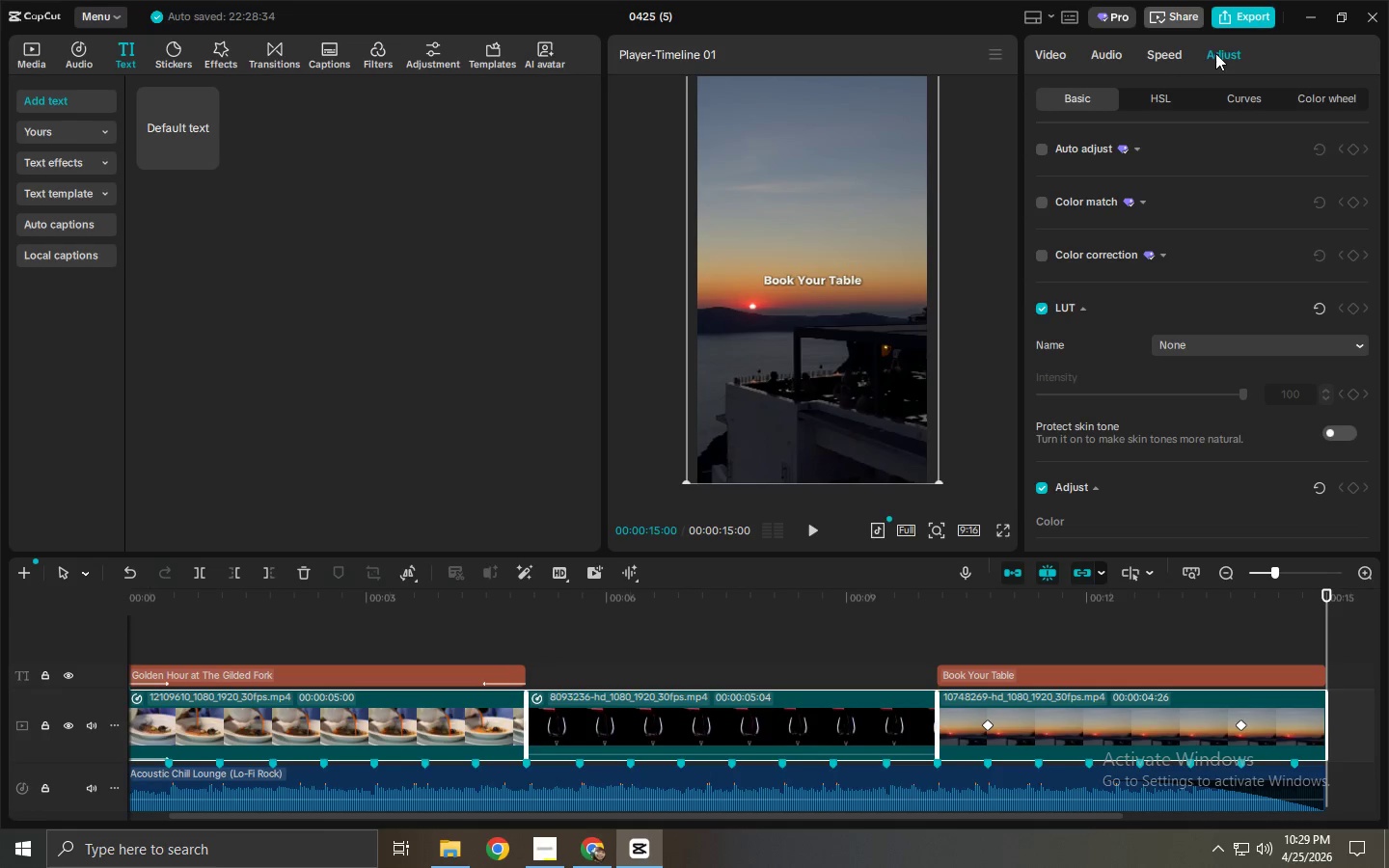 
wait(7.19)
 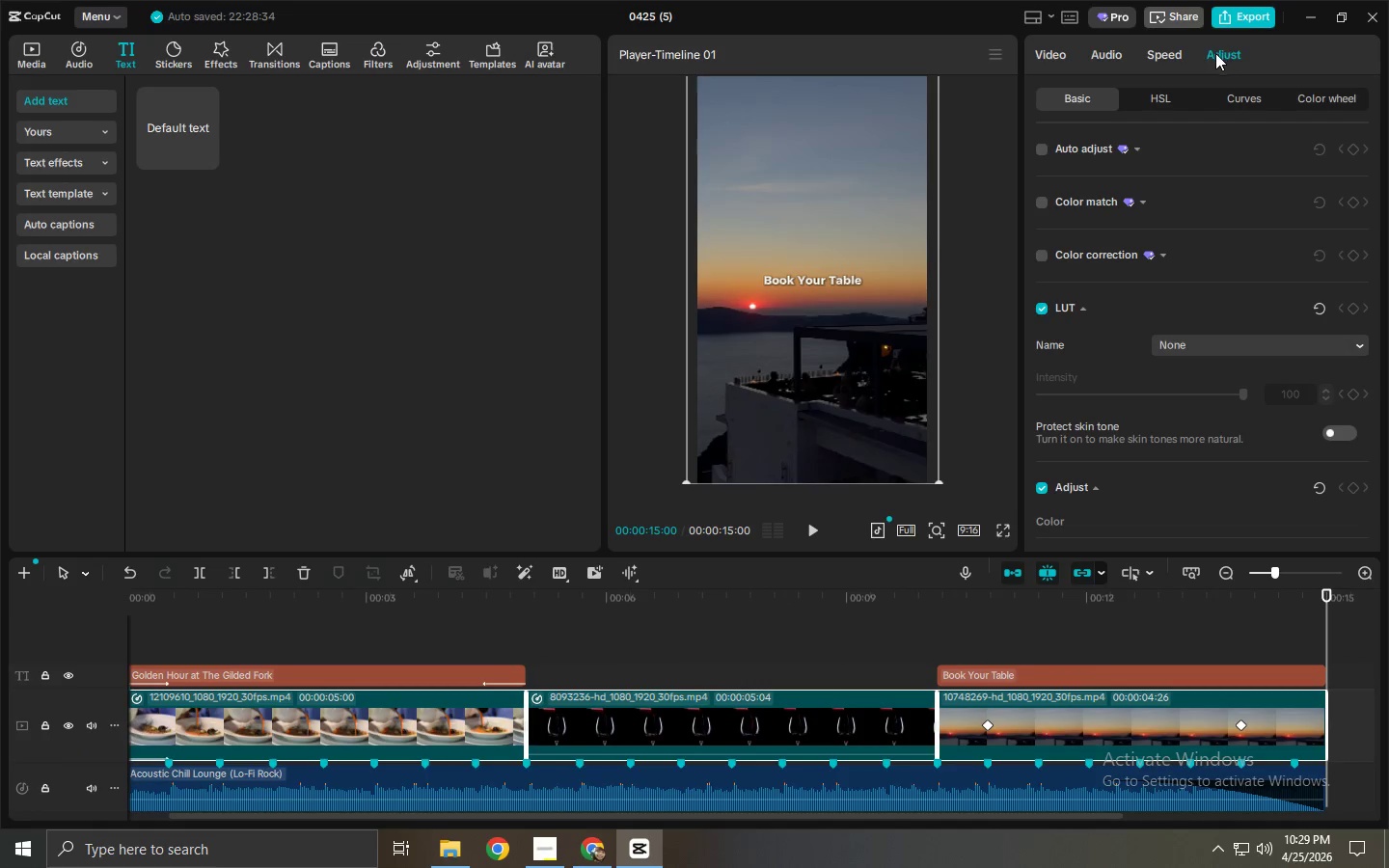 
scroll: coordinate [1165, 306], scroll_direction: down, amount: 8.0
 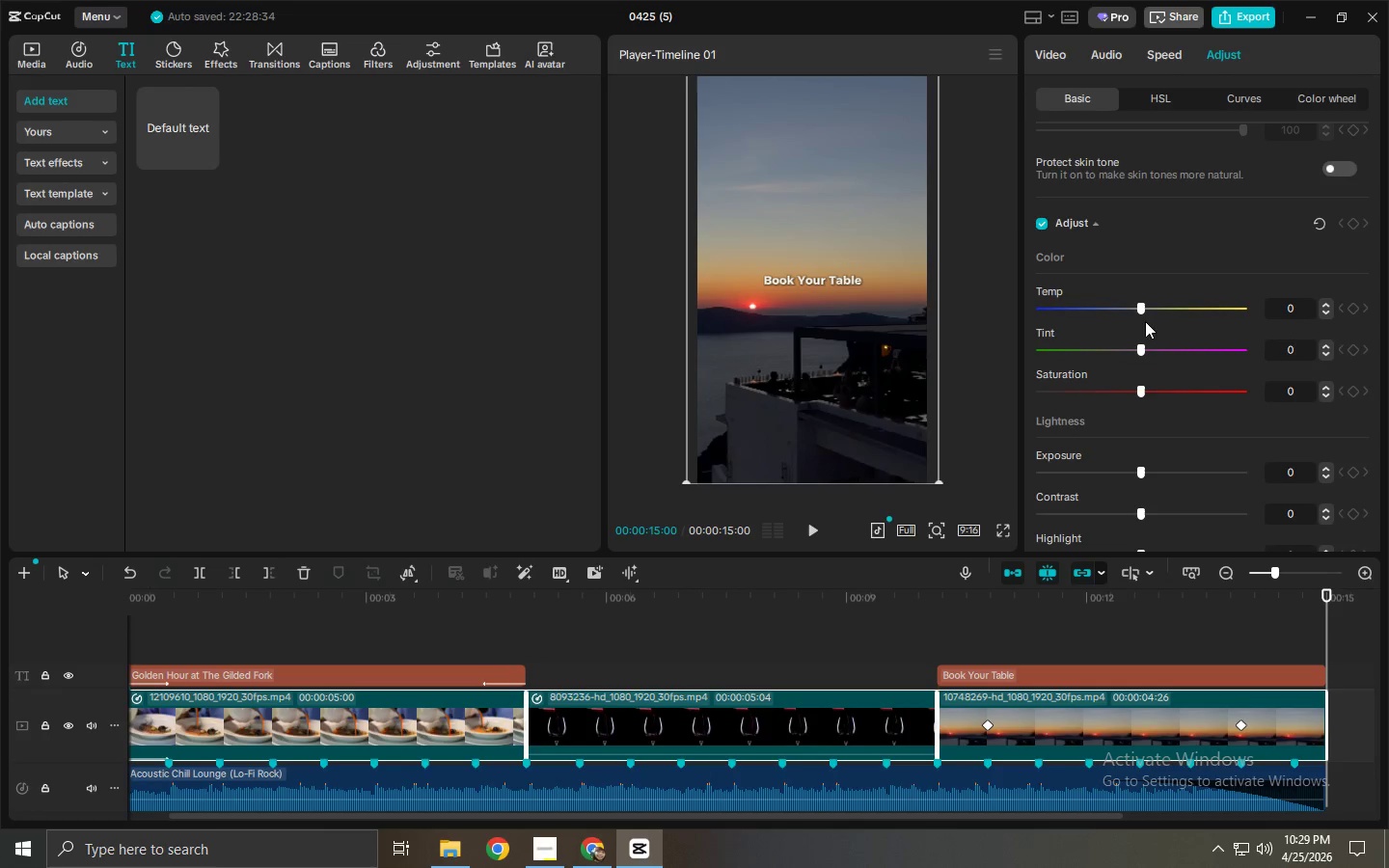 
left_click_drag(start_coordinate=[1141, 307], to_coordinate=[1175, 309])
 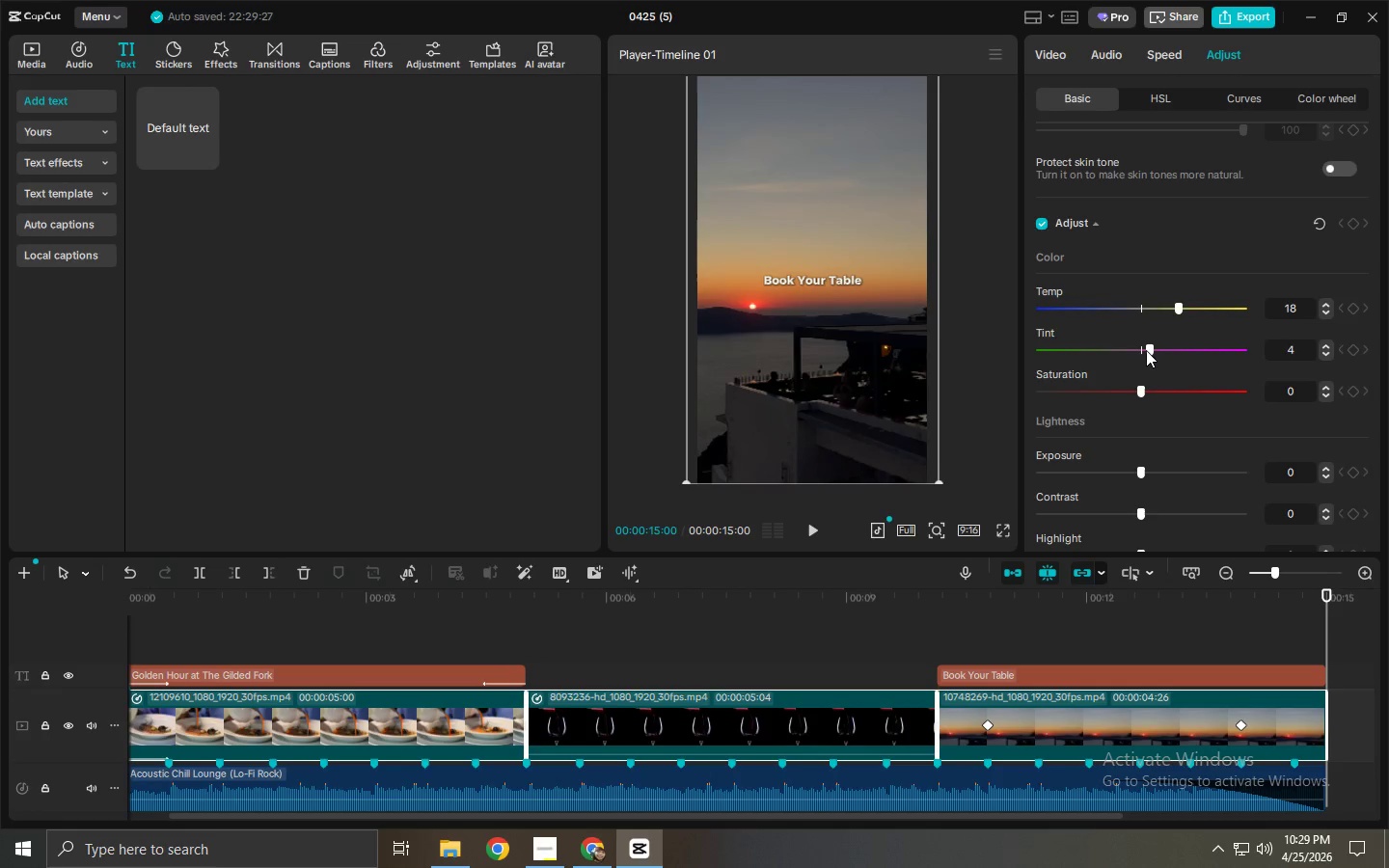 
left_click([1327, 353])
 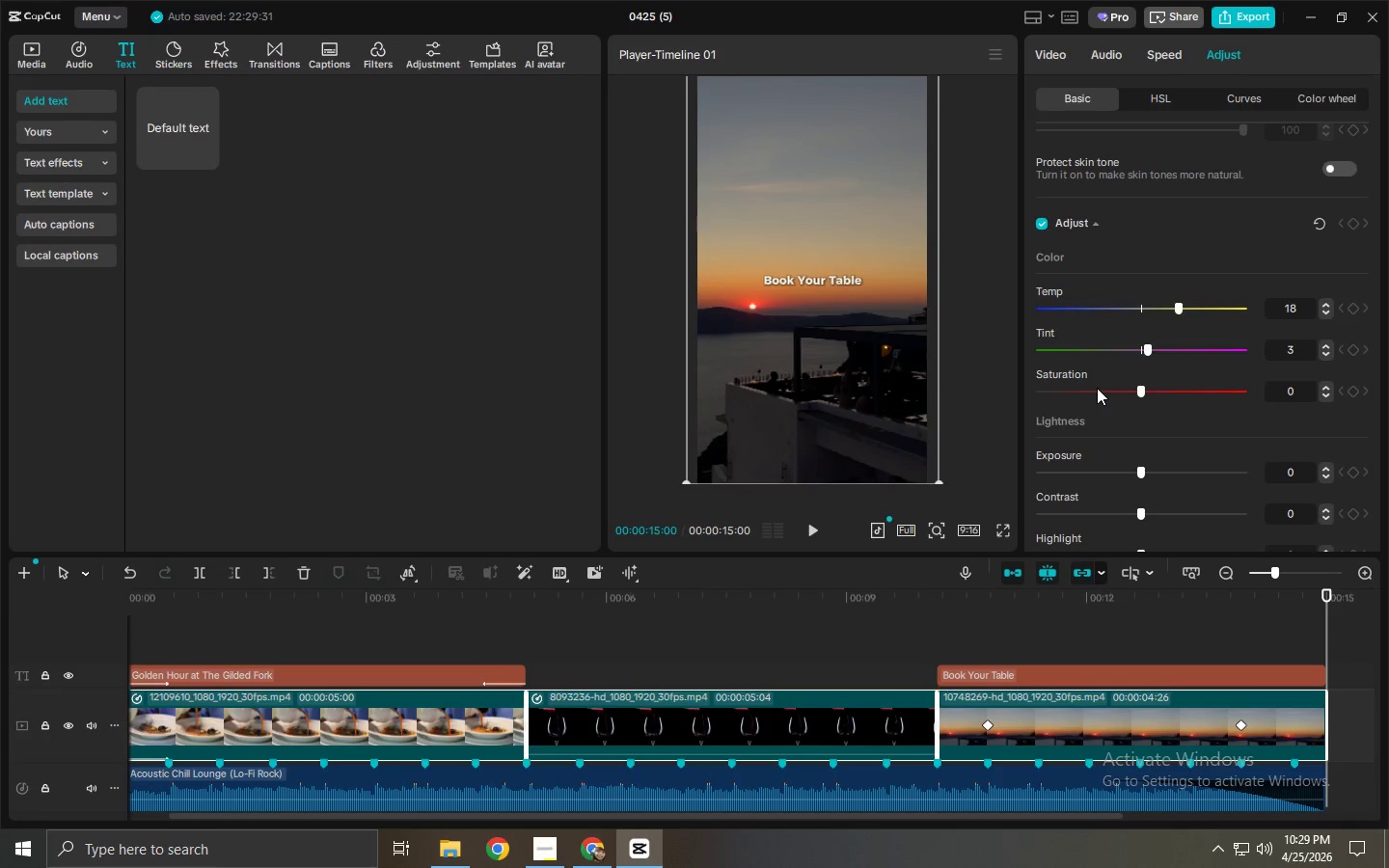 
scroll: coordinate [1098, 386], scroll_direction: down, amount: 1.0
 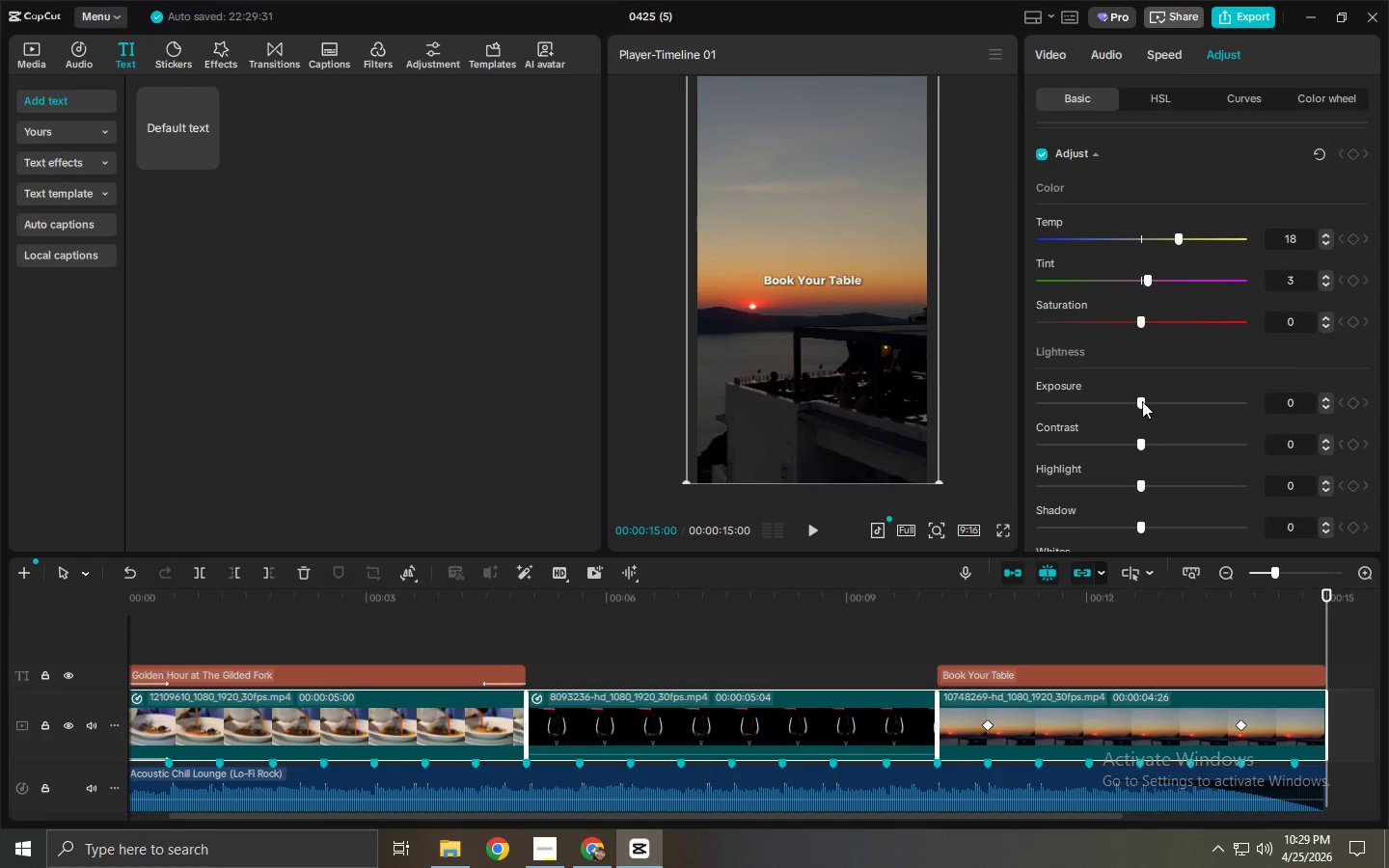 
left_click_drag(start_coordinate=[1142, 404], to_coordinate=[1149, 403])
 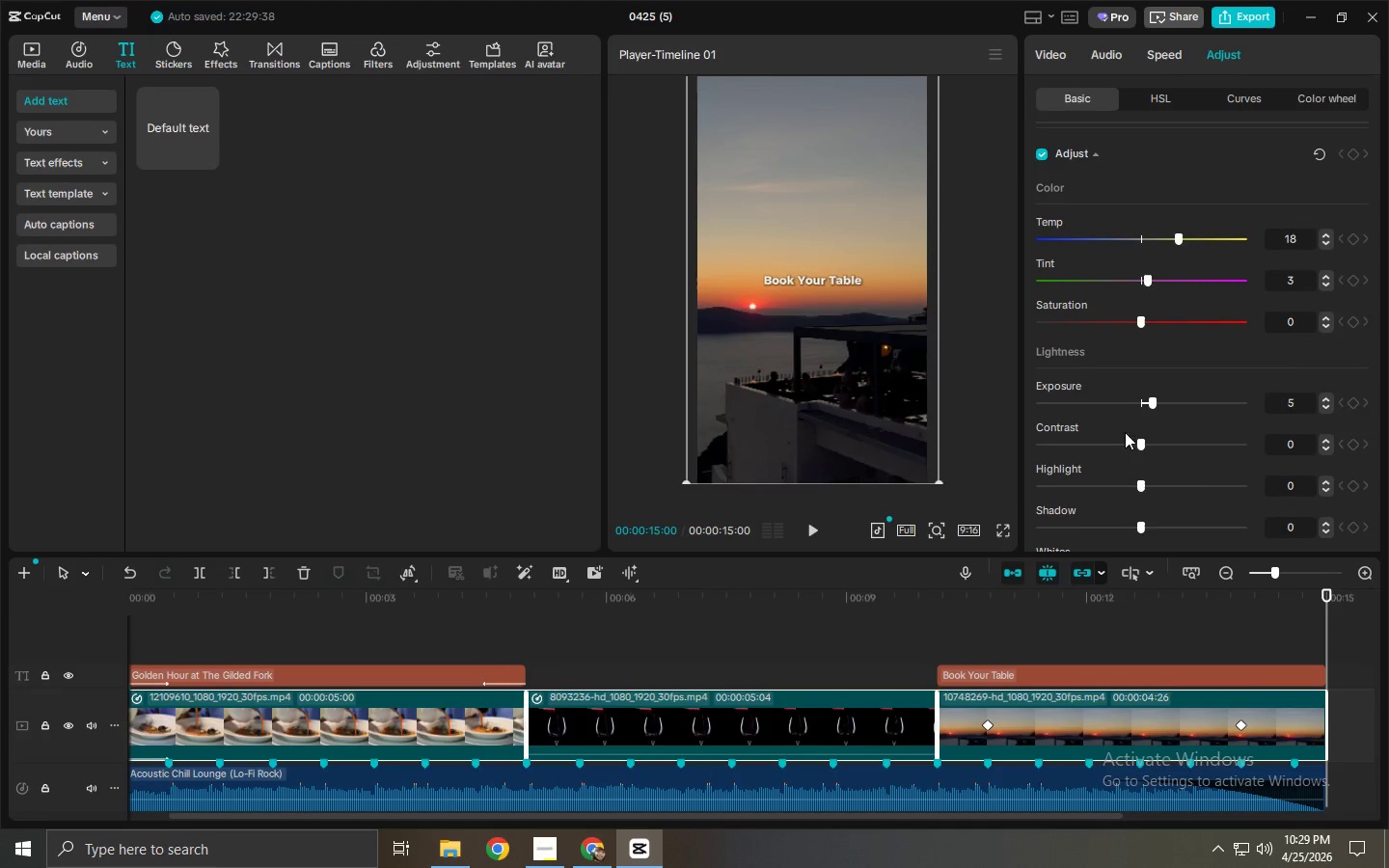 
left_click_drag(start_coordinate=[1142, 446], to_coordinate=[1127, 446])
 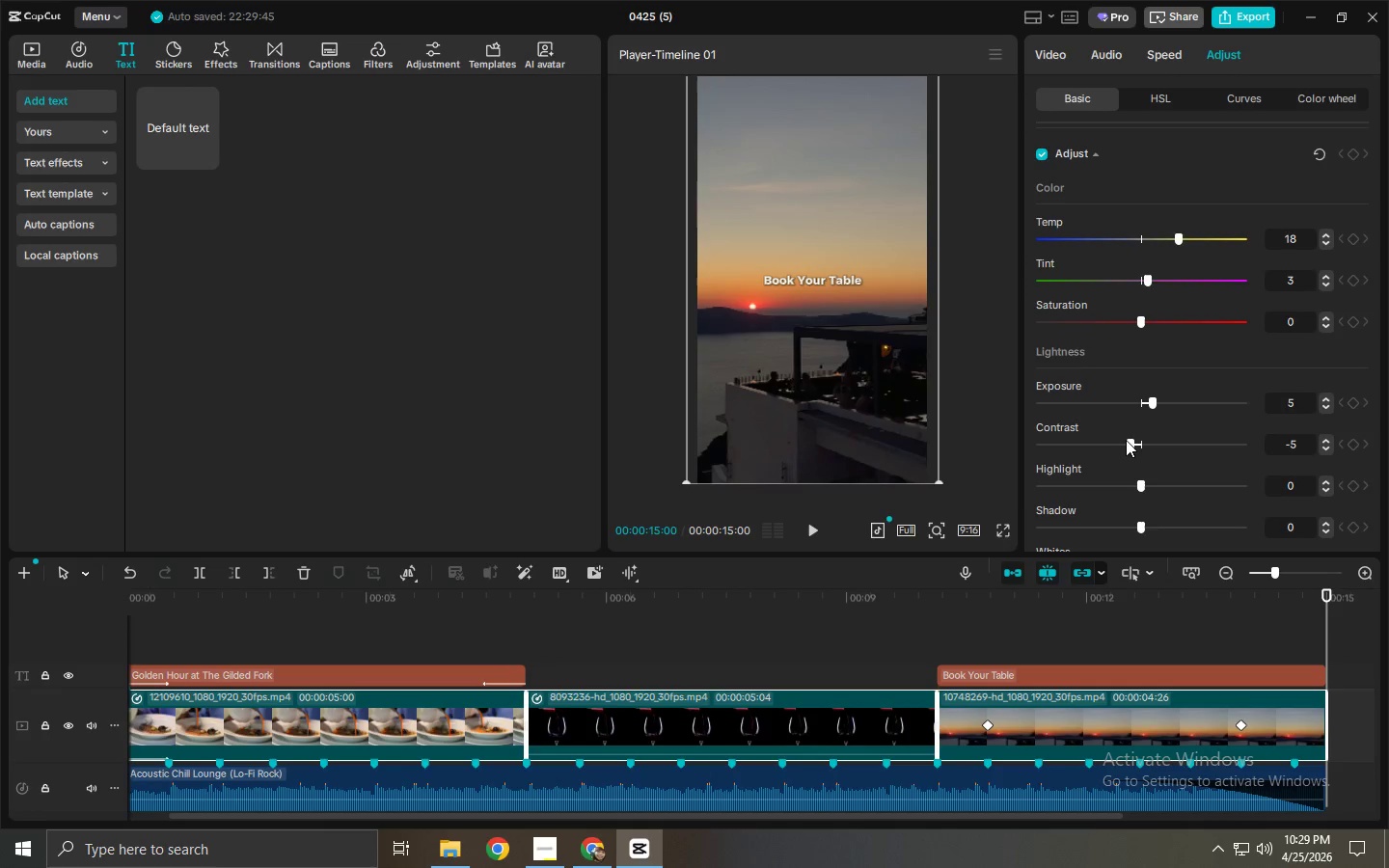 
scroll: coordinate [1126, 440], scroll_direction: down, amount: 1.0
 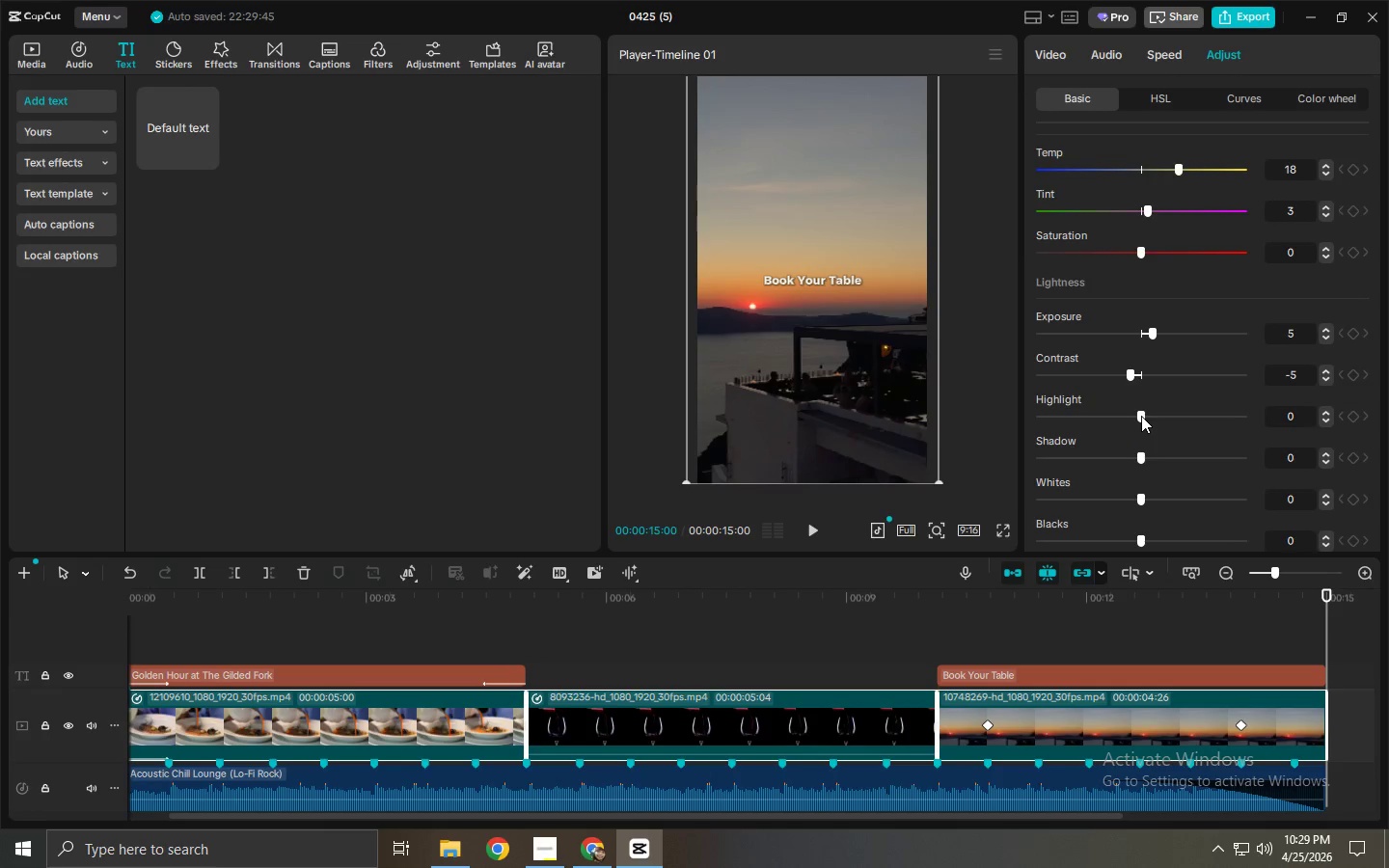 
left_click_drag(start_coordinate=[1141, 416], to_coordinate=[1086, 419])
 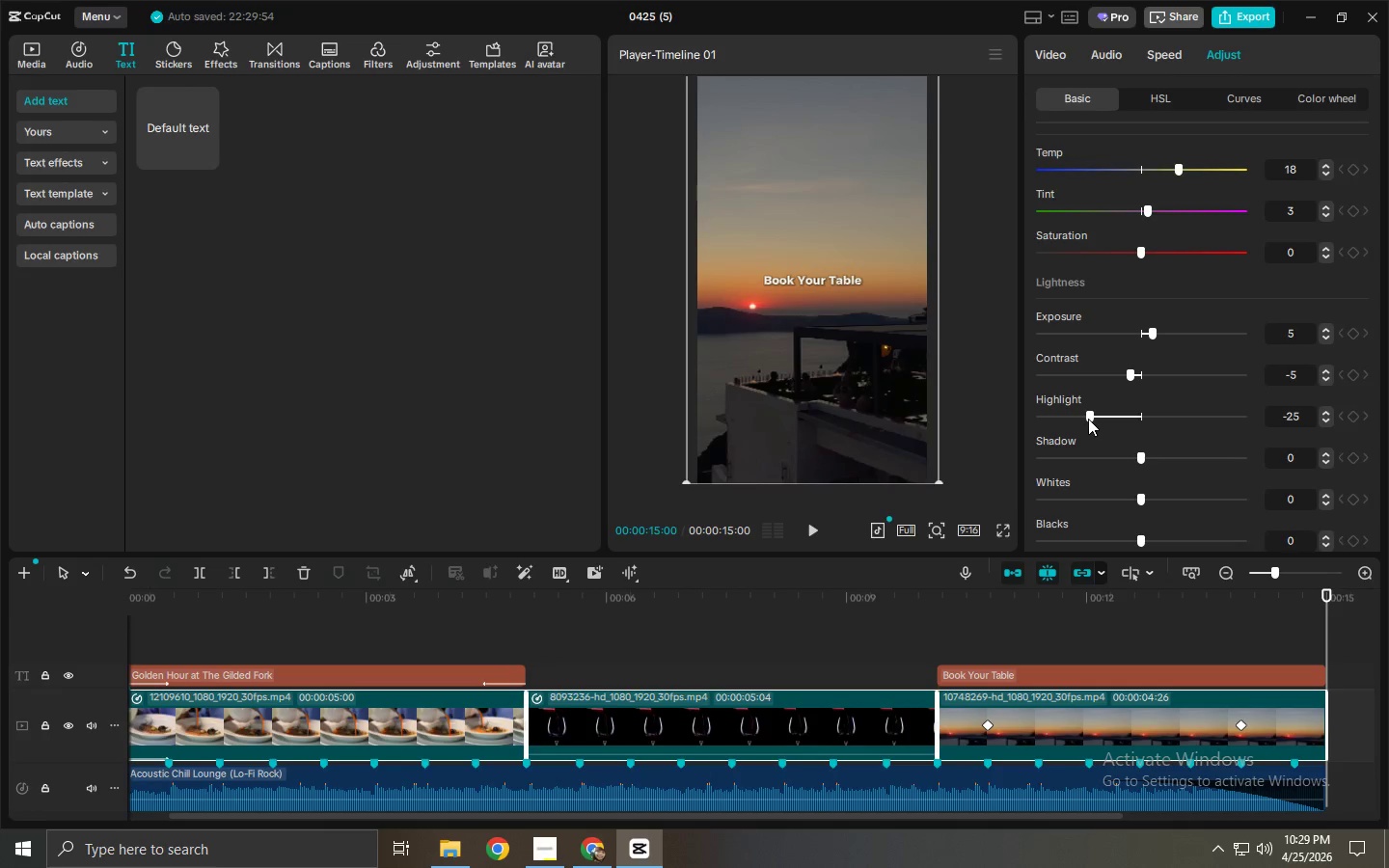 
scroll: coordinate [1087, 418], scroll_direction: down, amount: 1.0
 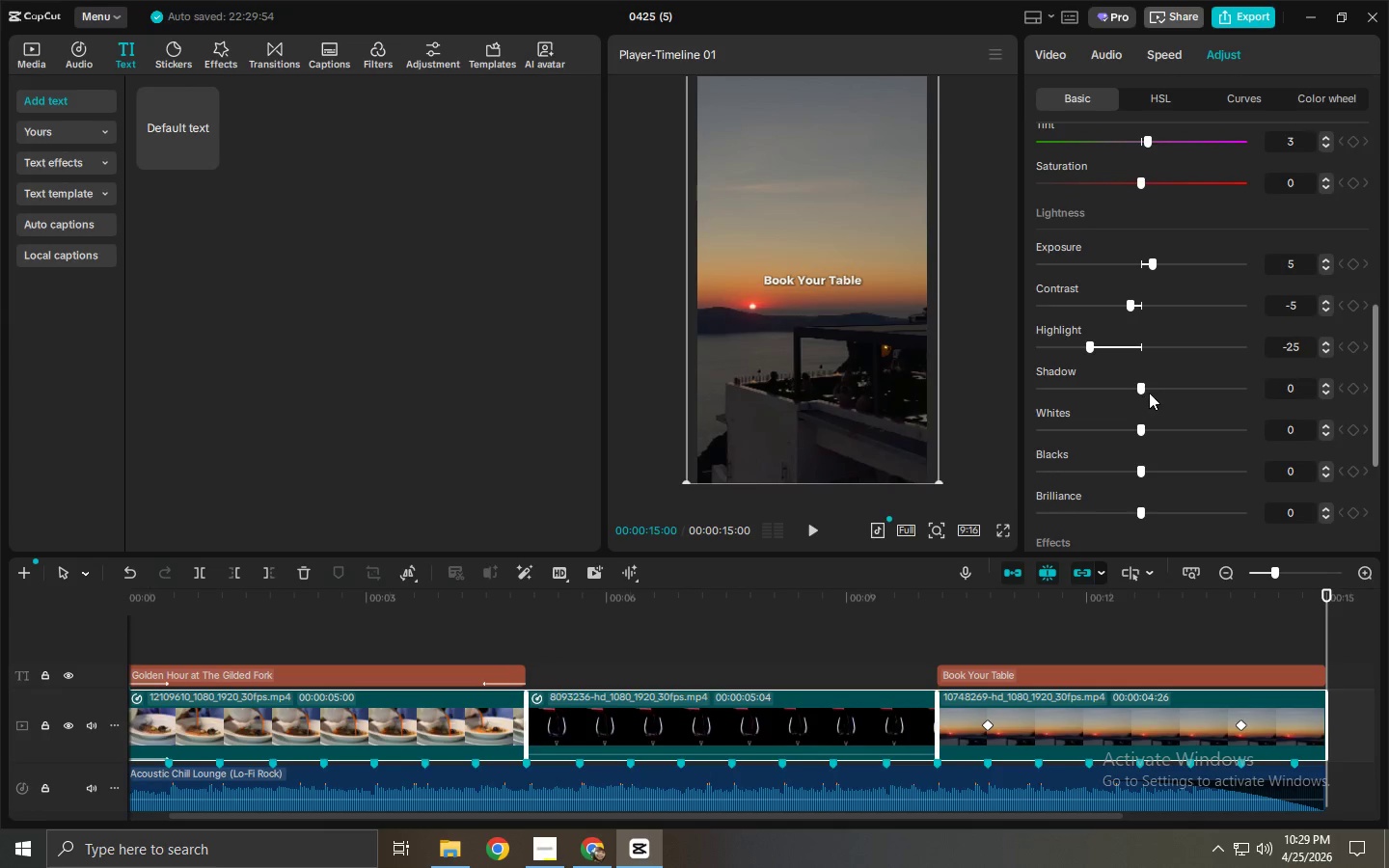 
left_click_drag(start_coordinate=[1144, 390], to_coordinate=[1178, 390])
 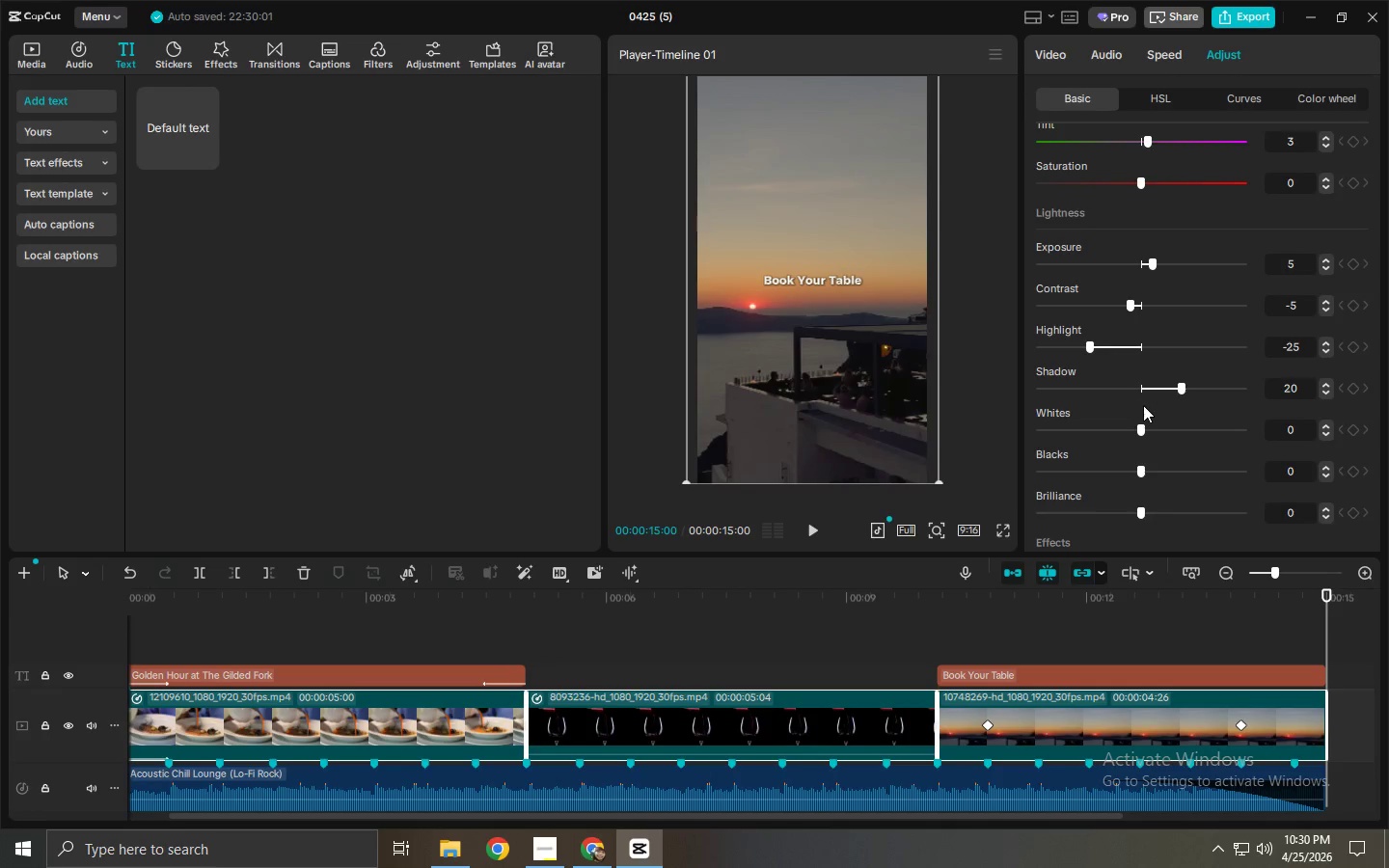 
wait(5.2)
 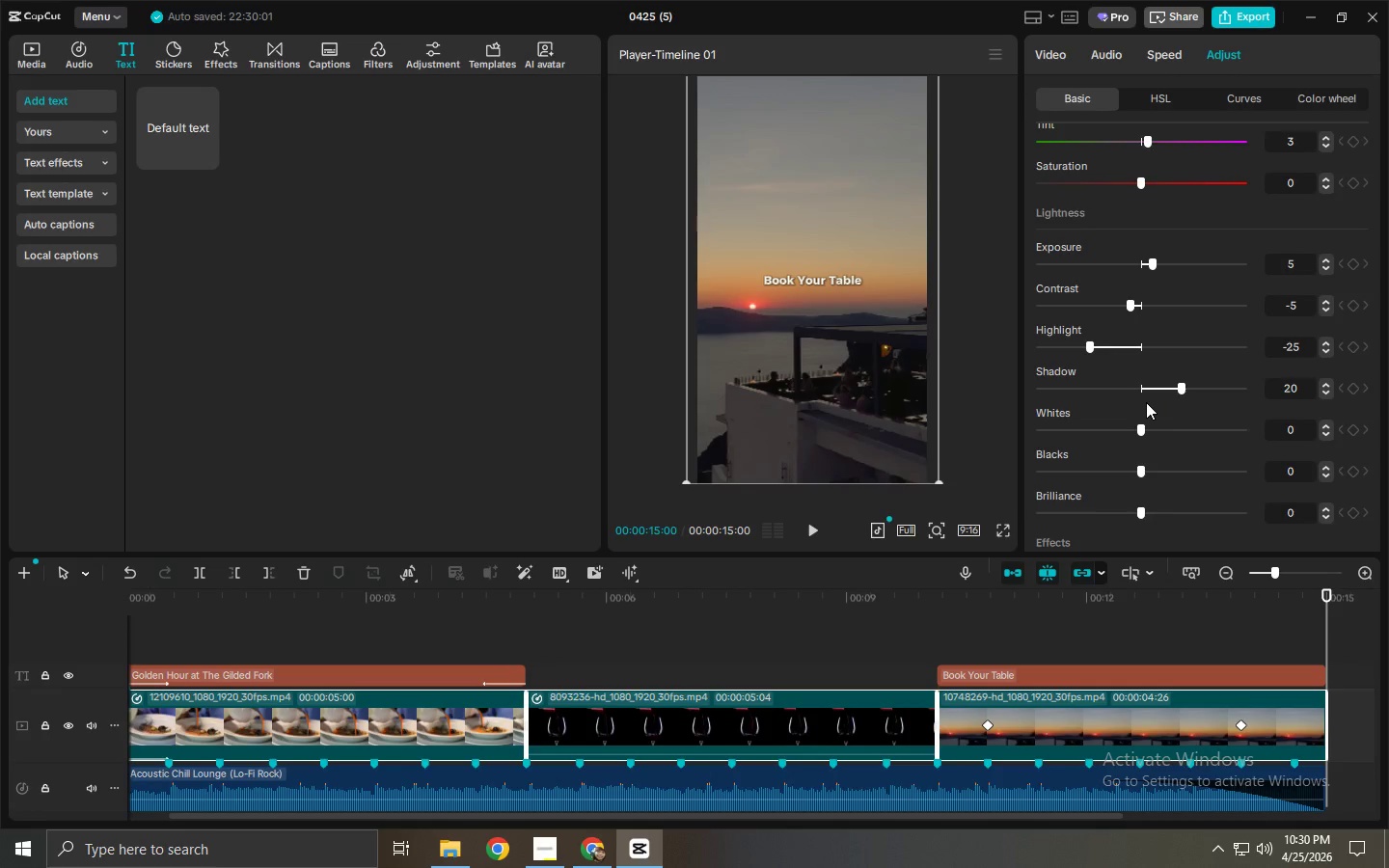 
left_click_drag(start_coordinate=[1139, 184], to_coordinate=[1113, 187])
 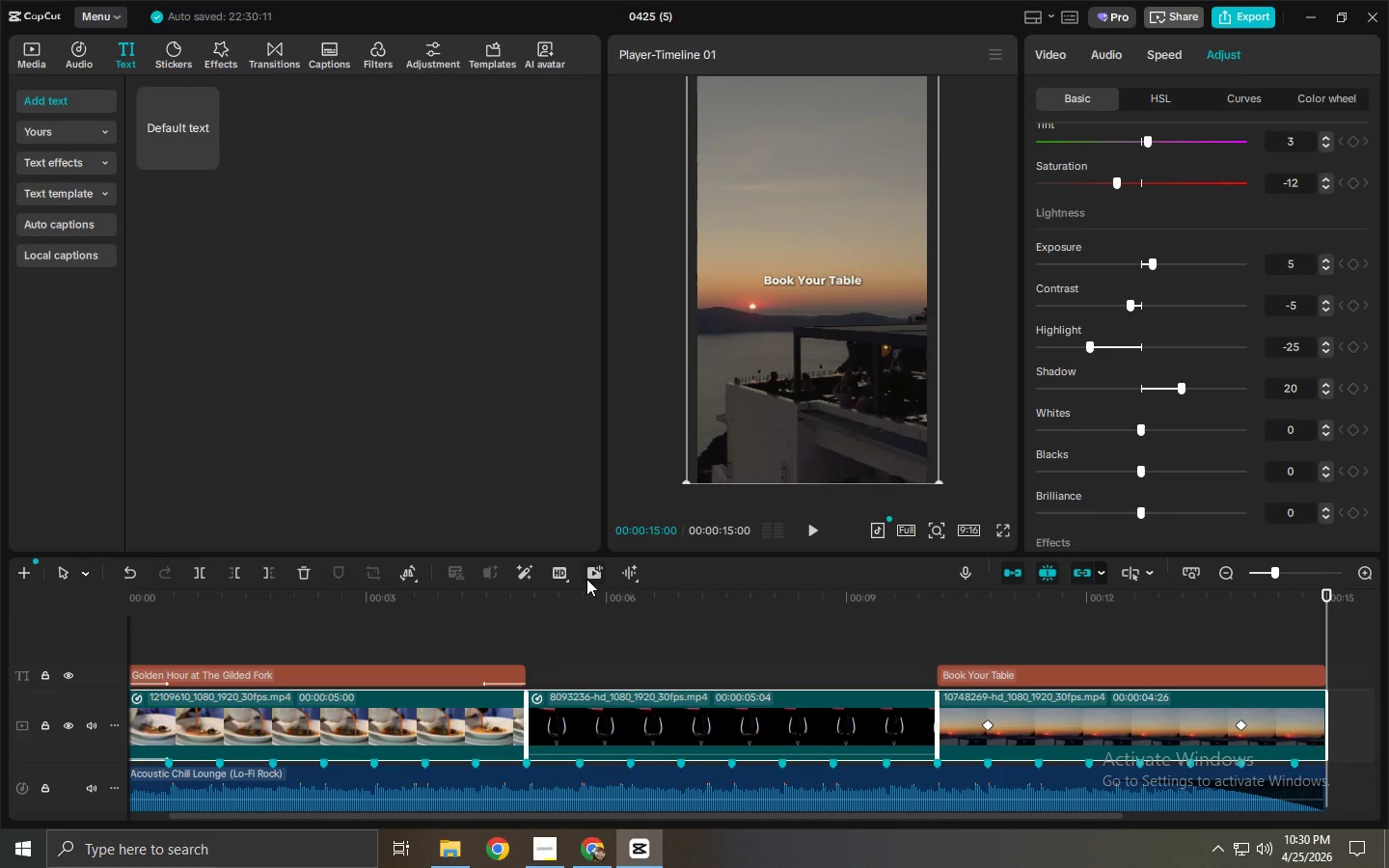 
left_click_drag(start_coordinate=[567, 585], to_coordinate=[385, 594])
 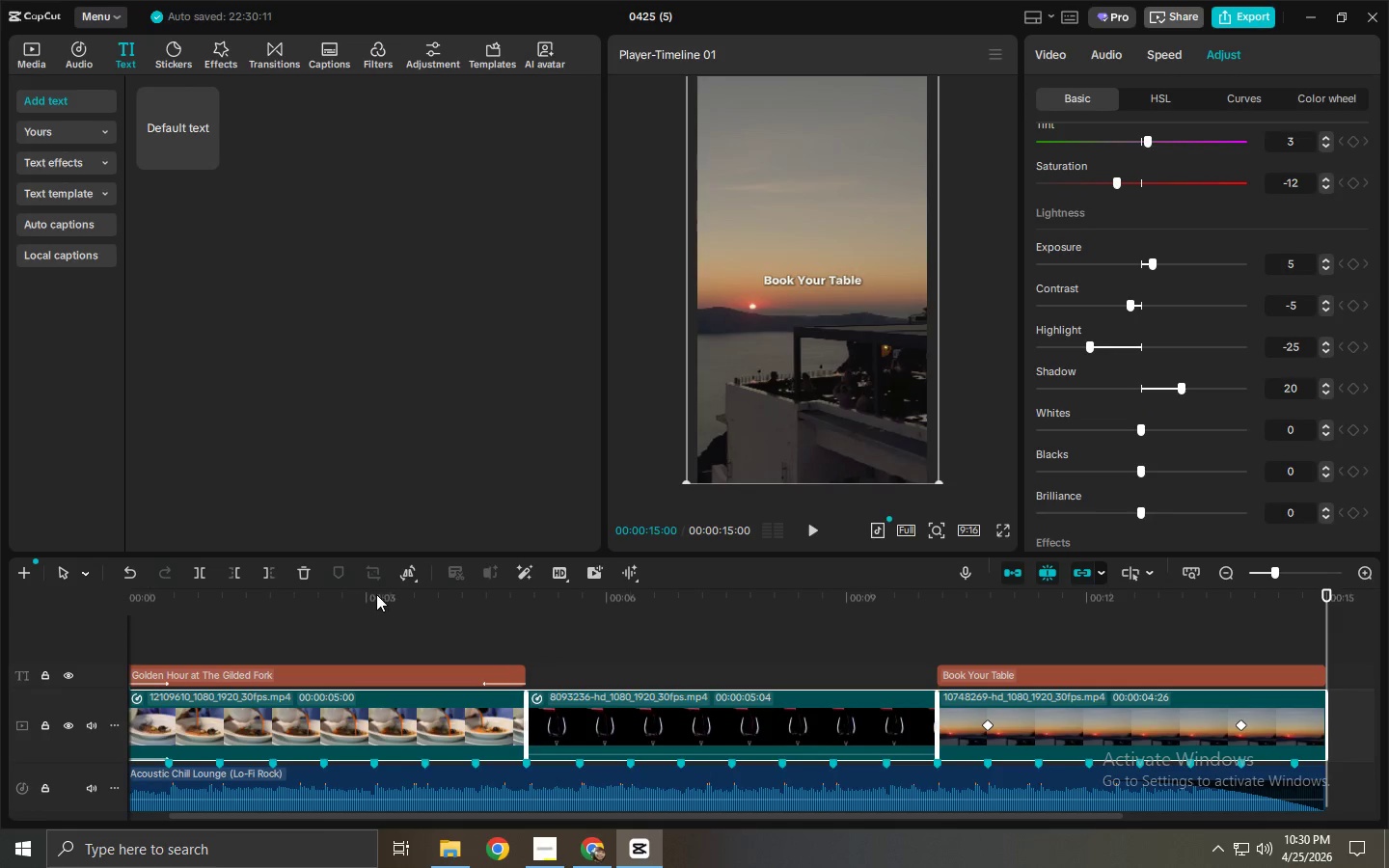 
left_click_drag(start_coordinate=[381, 594], to_coordinate=[0, 631])
 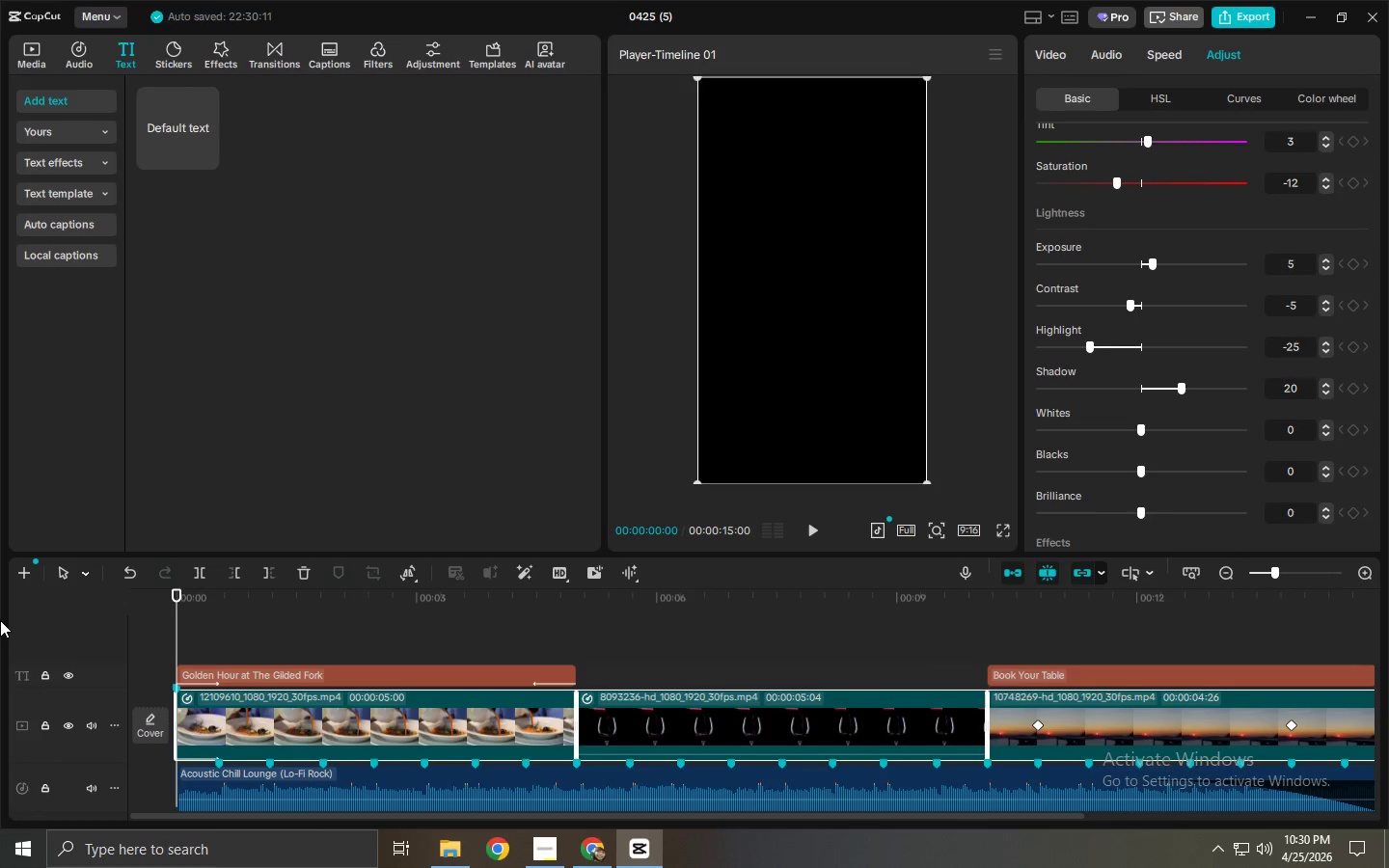 
key(Space)
 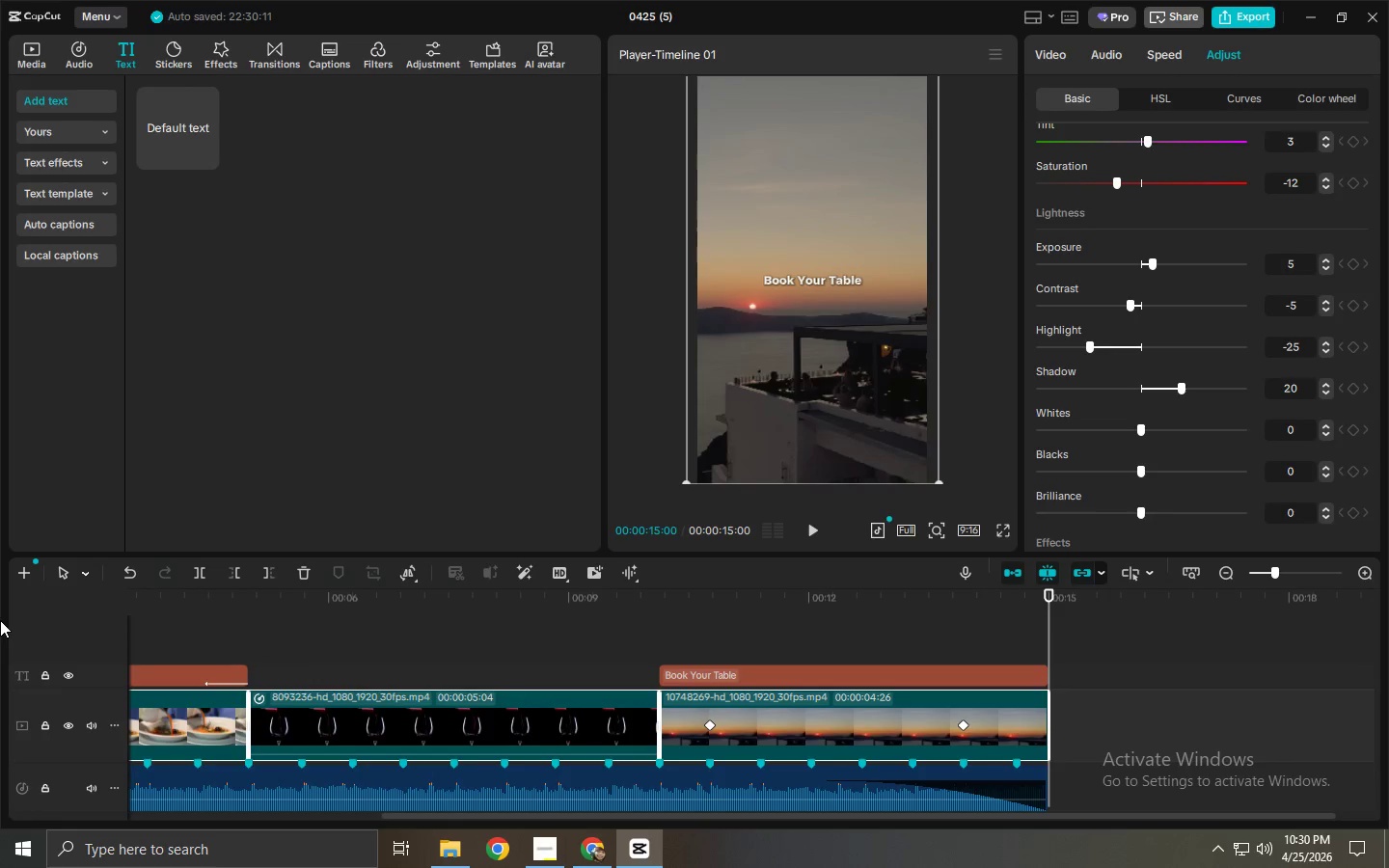 
wait(33.17)
 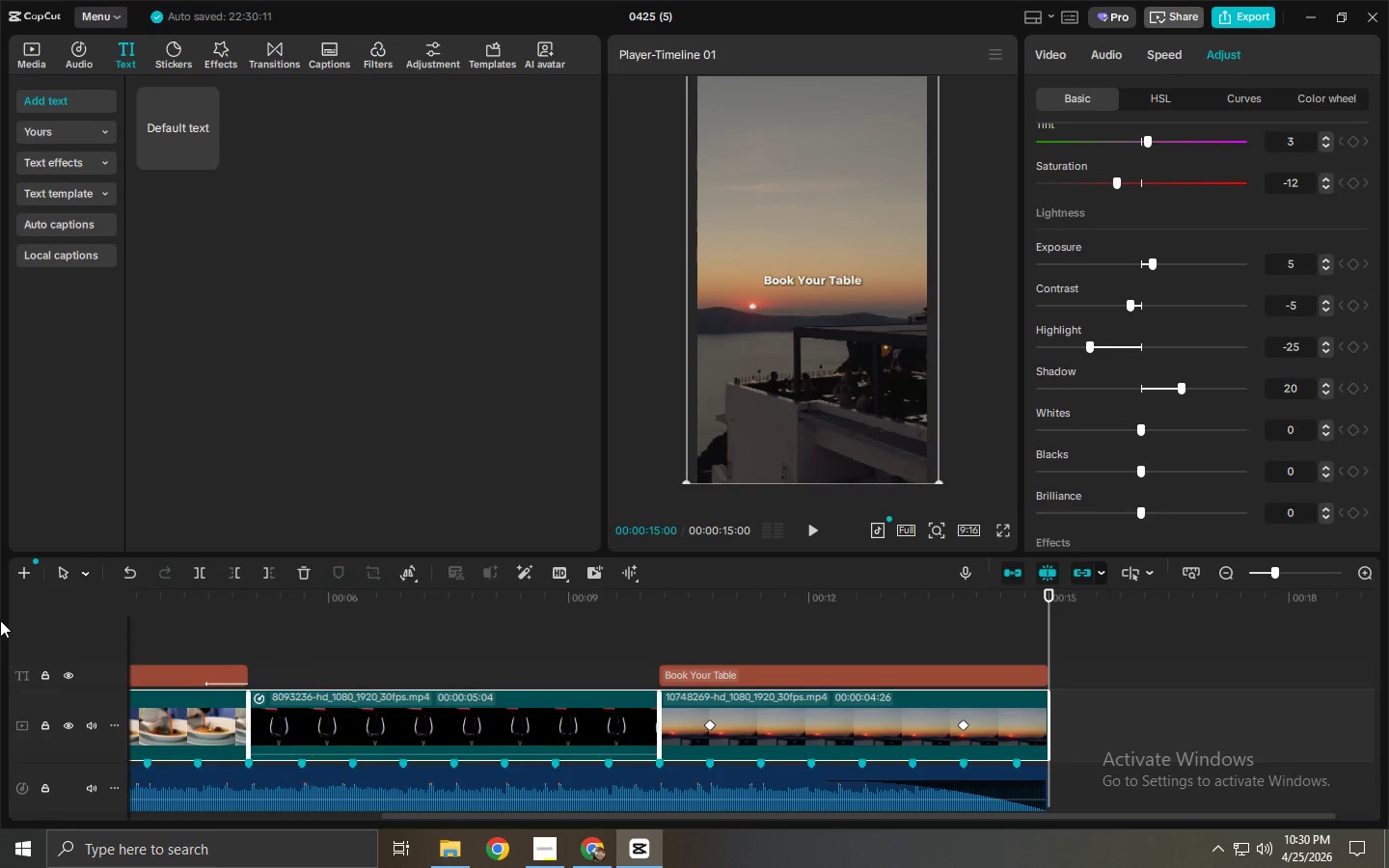 
key(Space)
 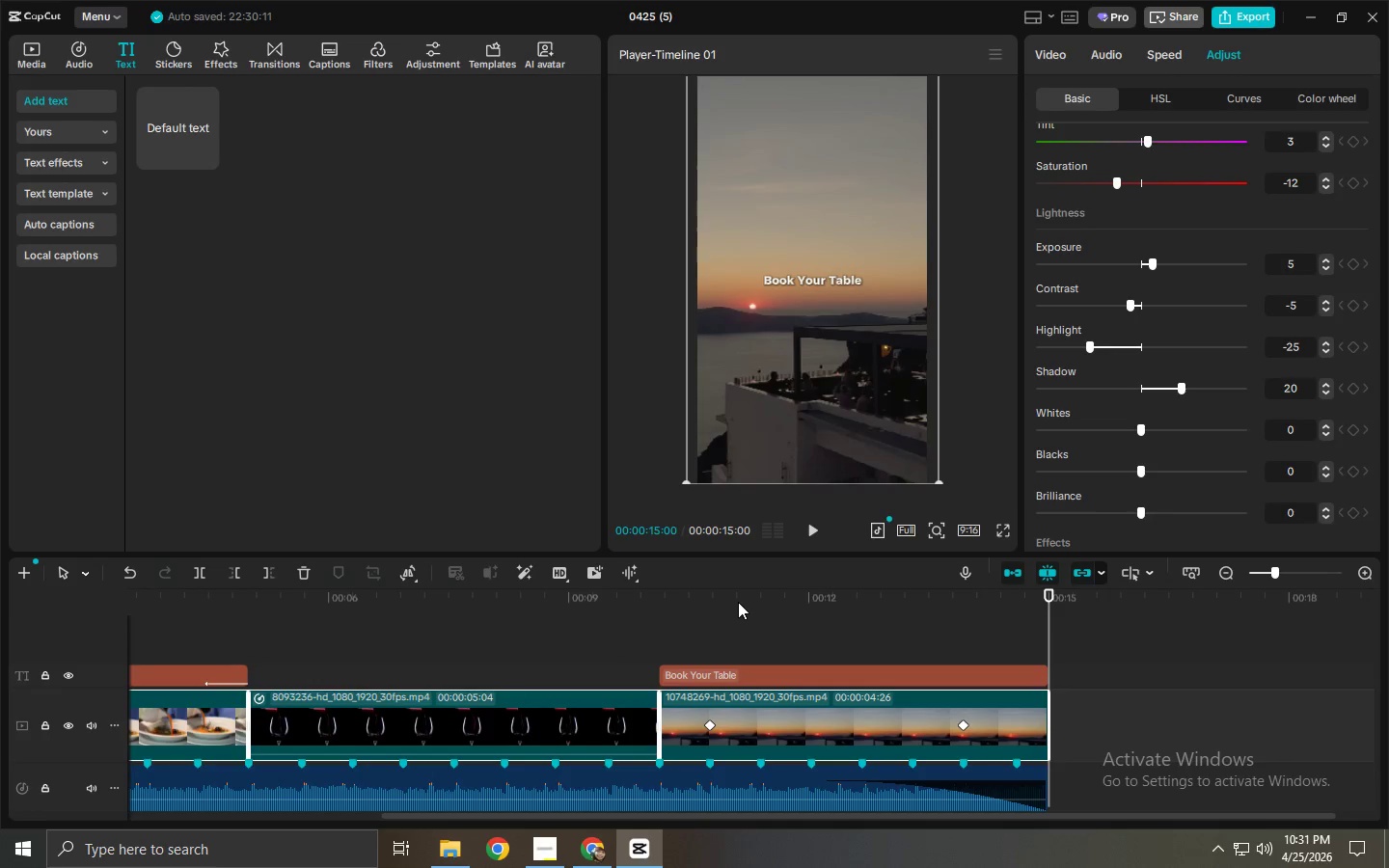 
wait(32.05)
 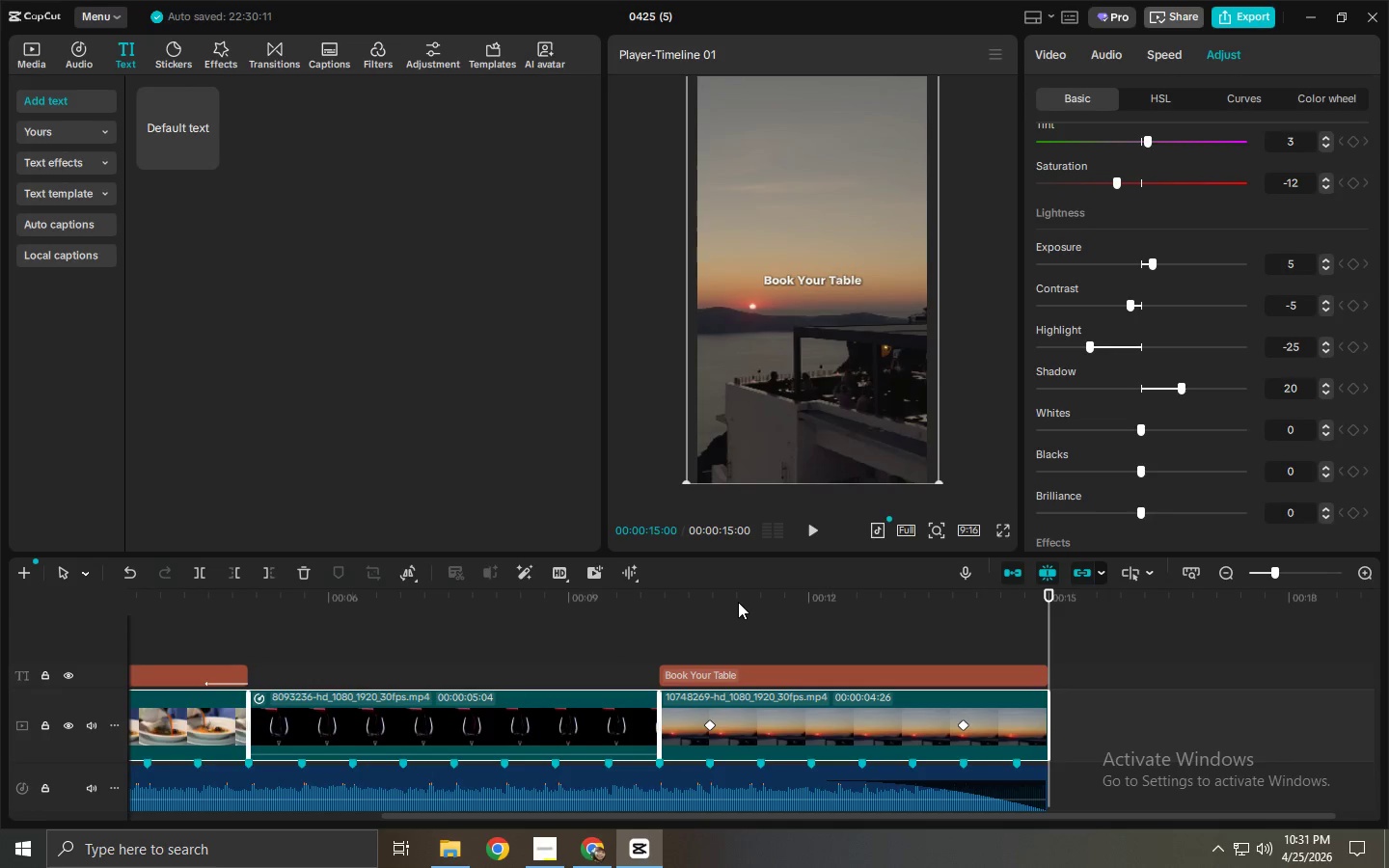 
scroll: coordinate [1149, 472], scroll_direction: down, amount: 20.0